 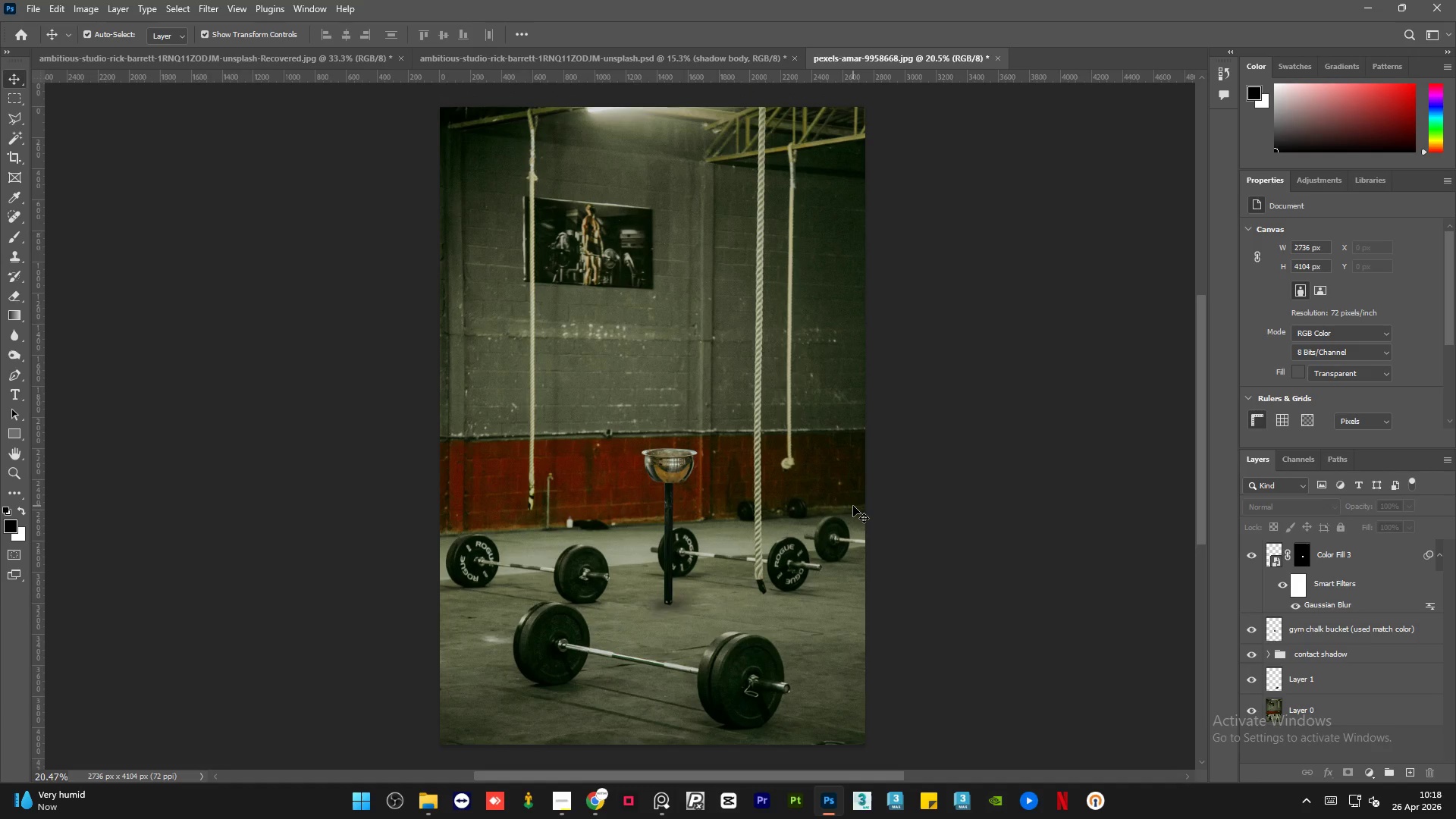 
left_click([1376, 554])
 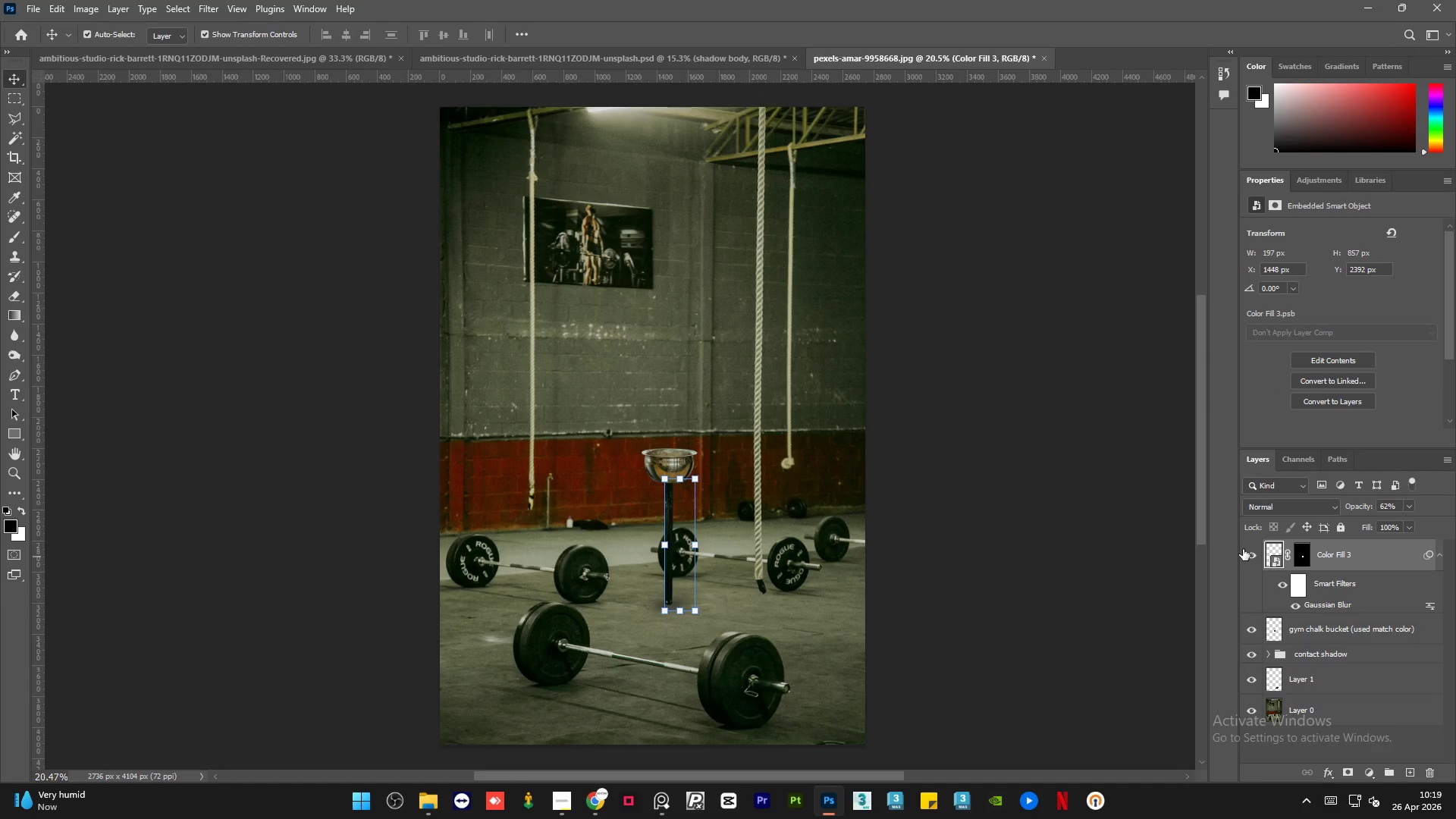 
left_click([1244, 550])
 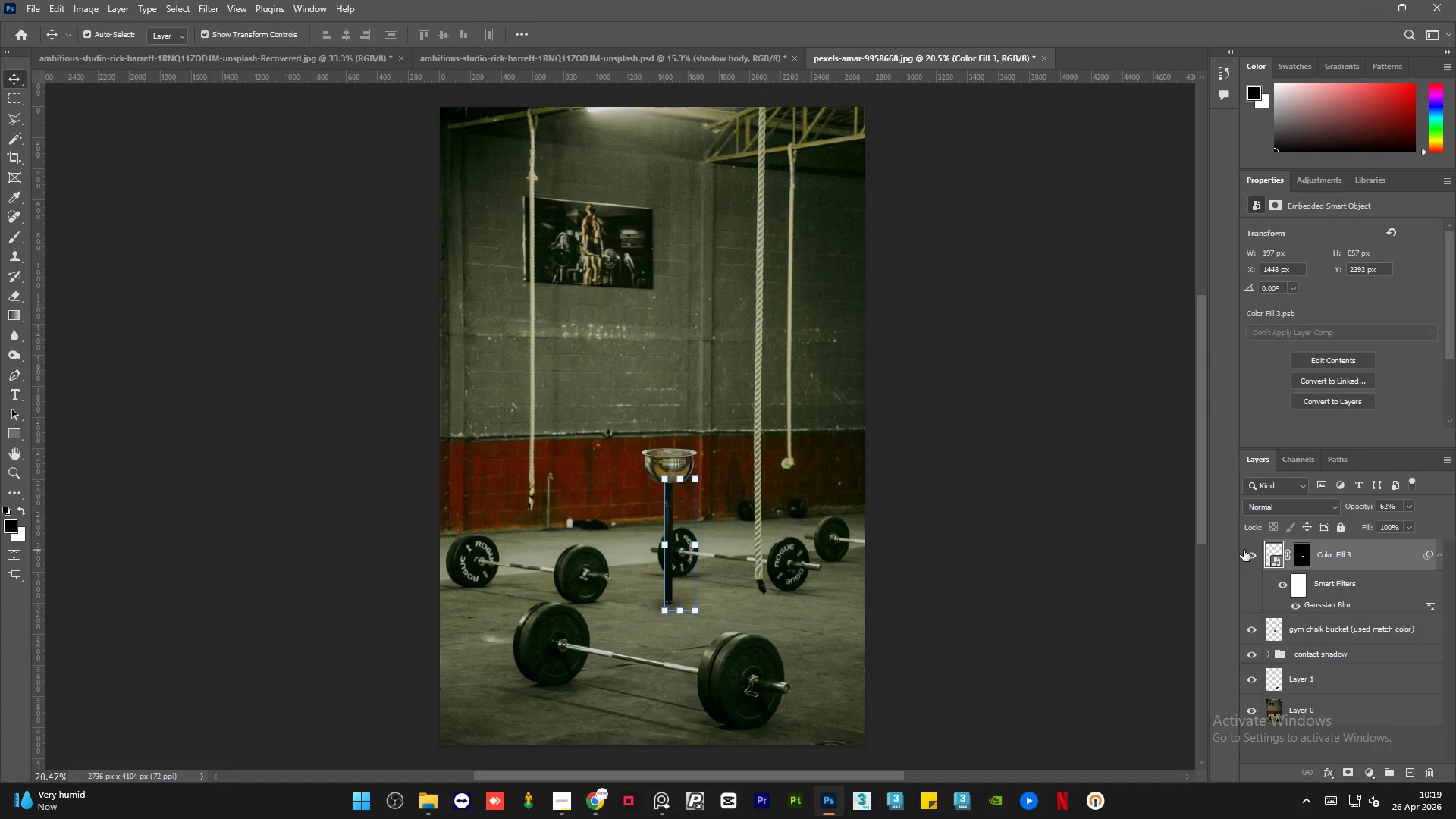 
double_click([1244, 550])
 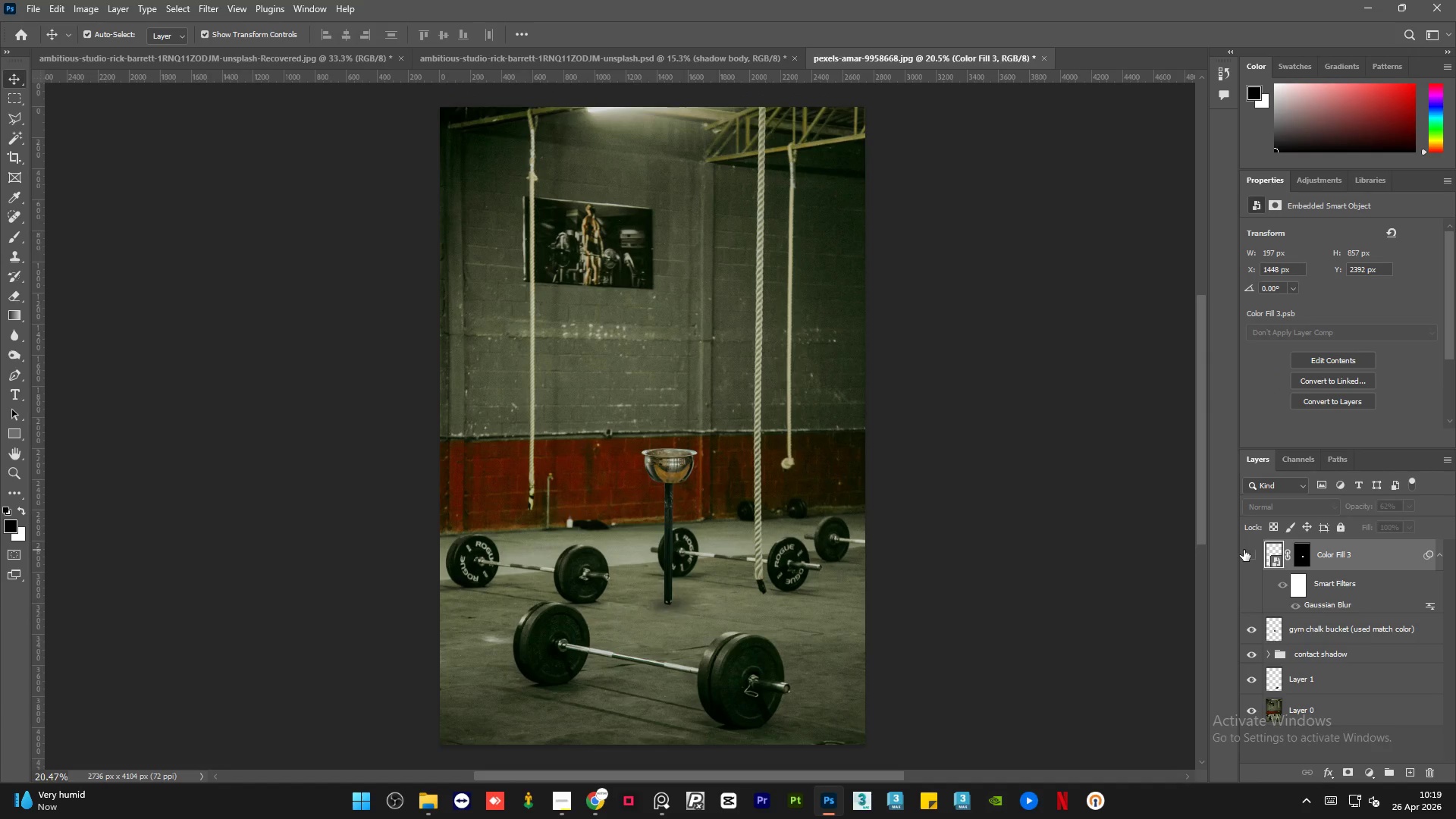 
triple_click([1244, 550])
 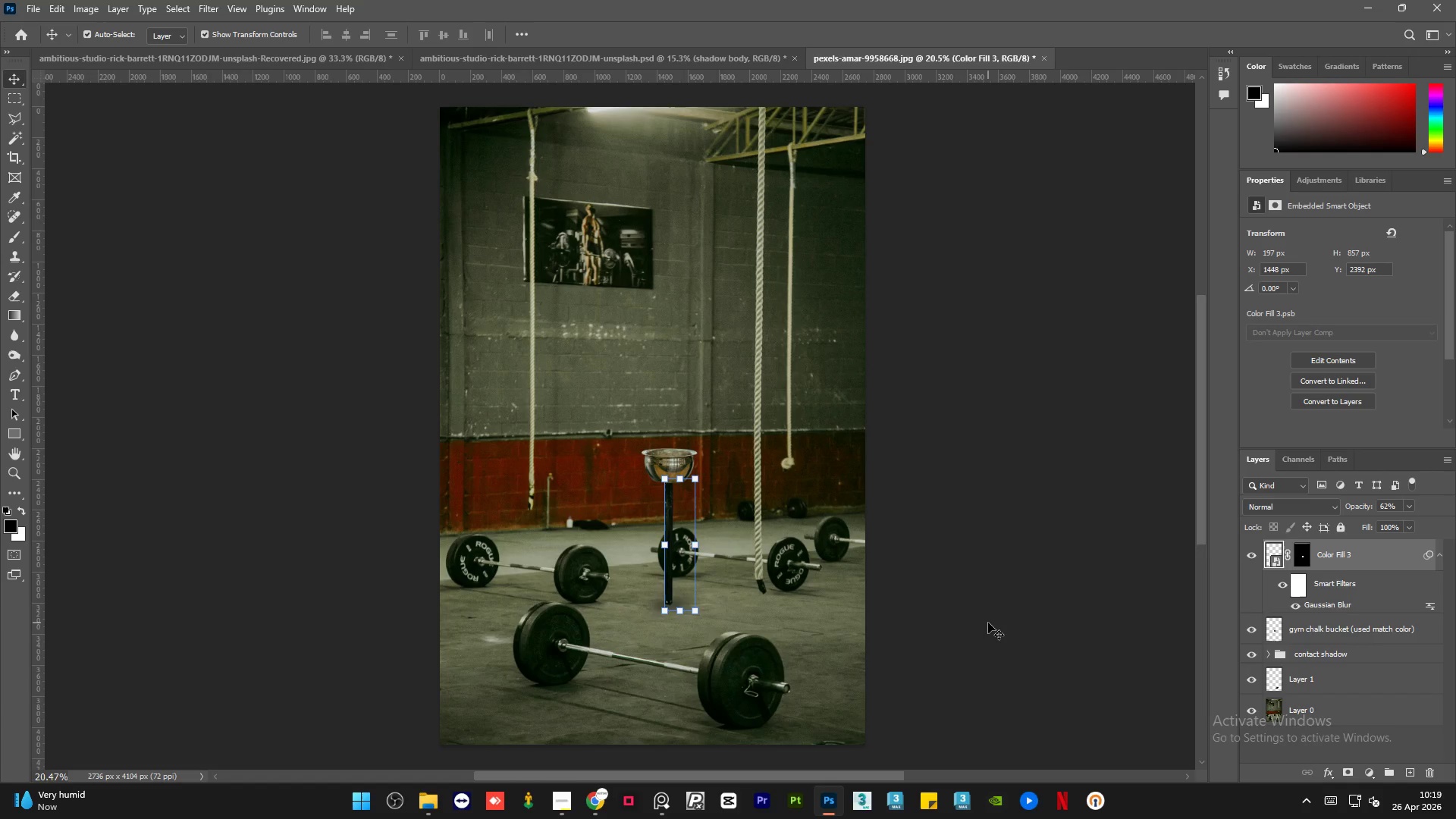 
left_click([991, 620])
 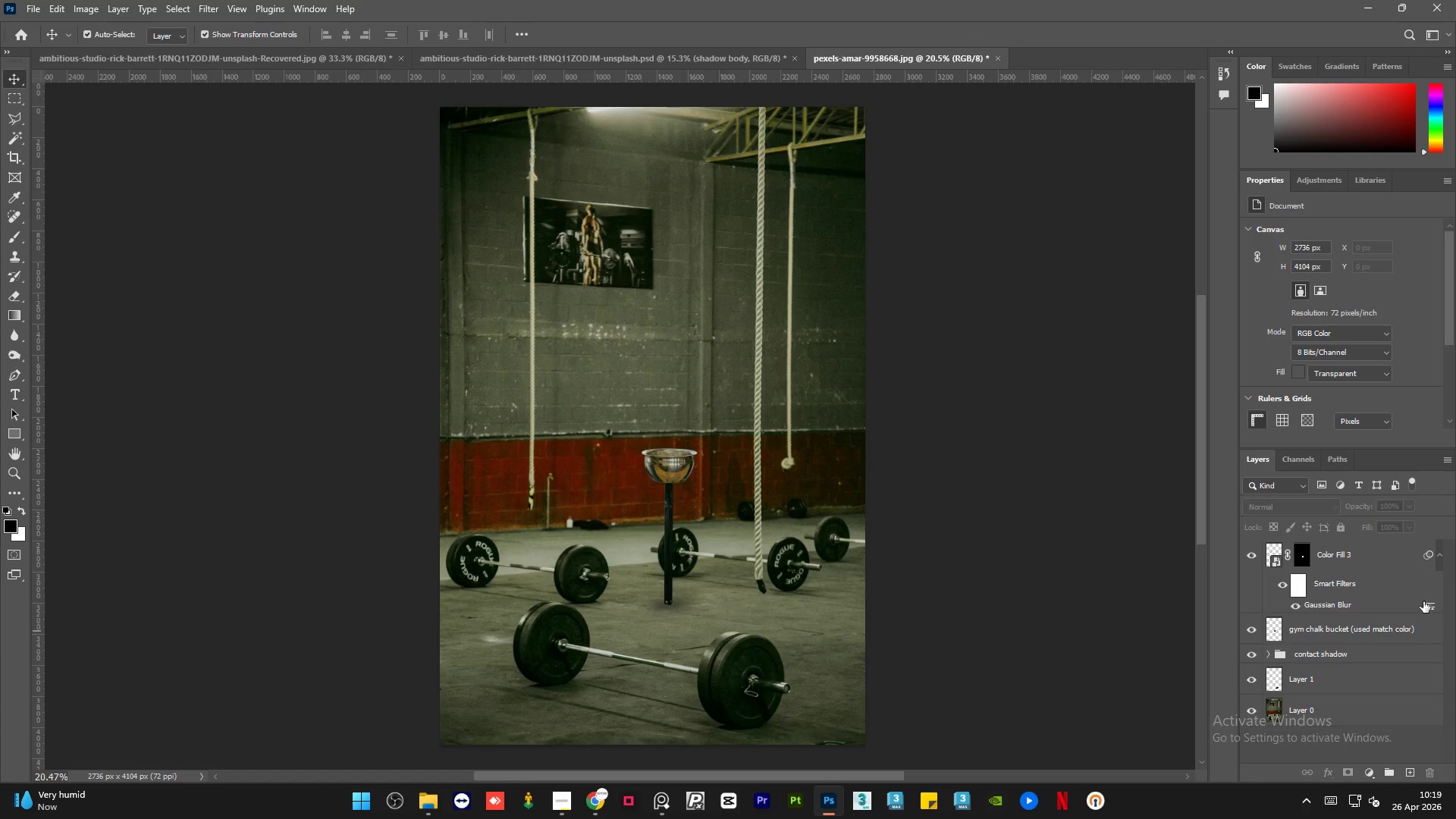 
left_click([1378, 557])
 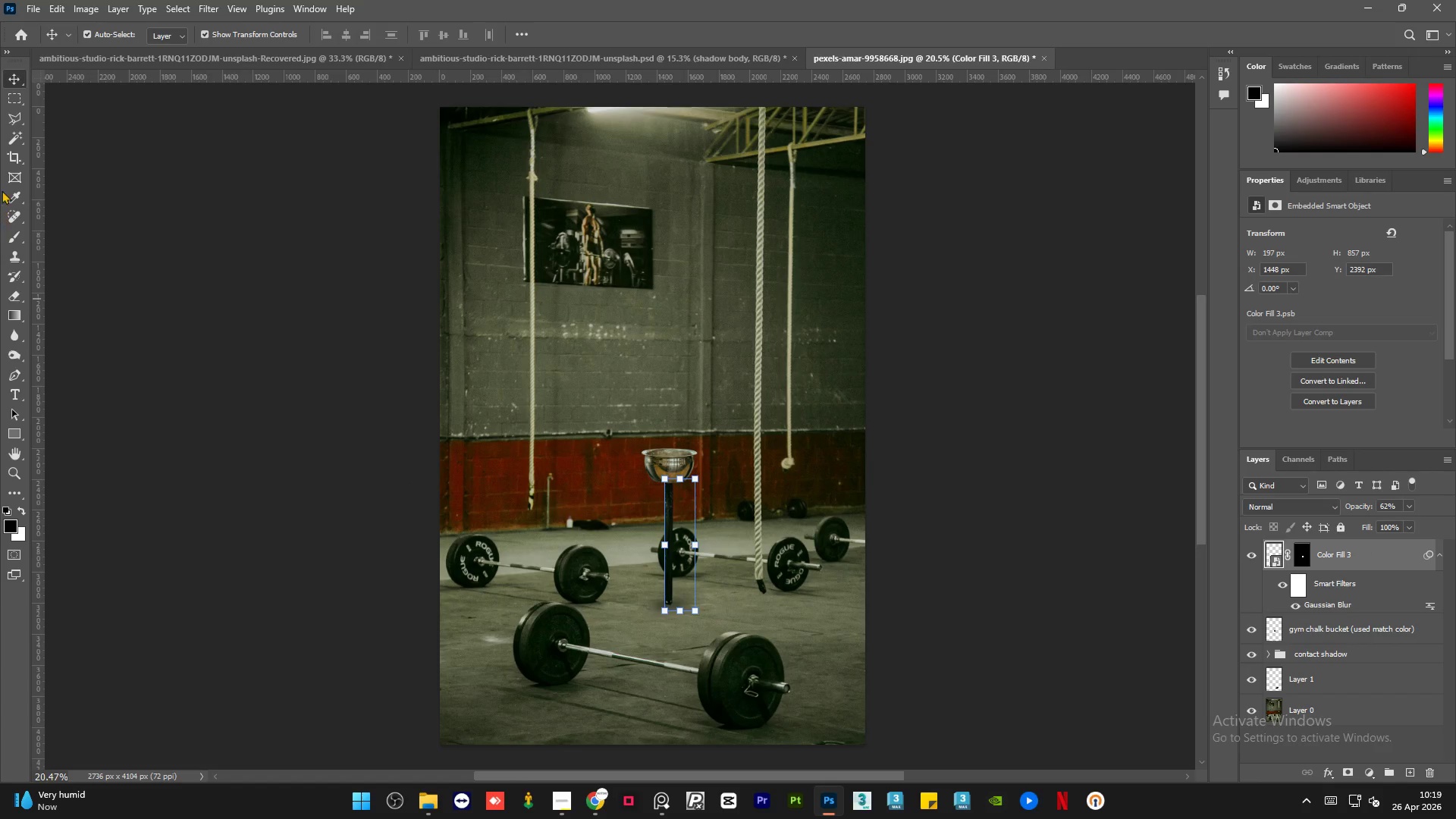 
left_click([9, 121])
 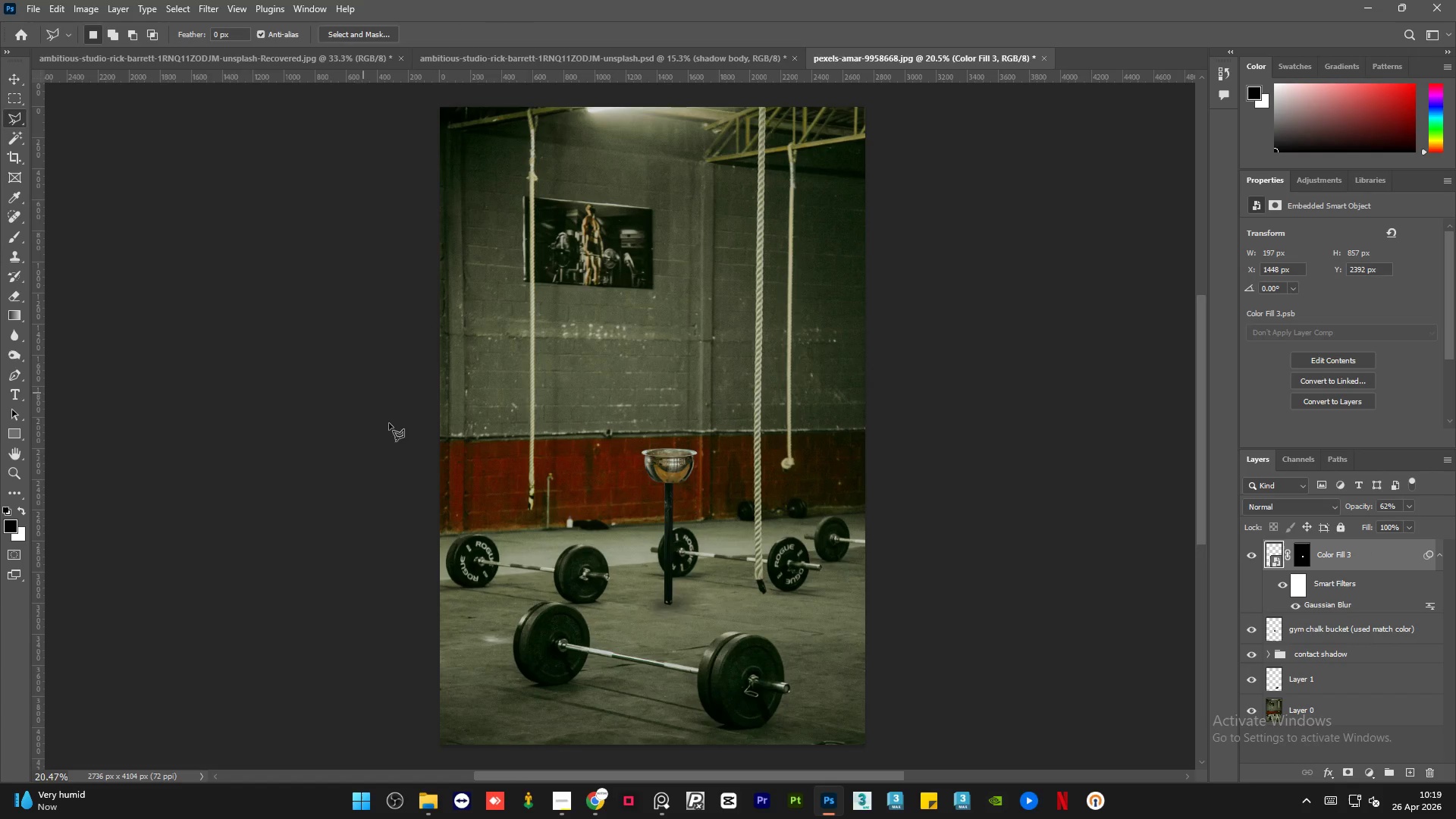 
hold_key(key=AltLeft, duration=2.19)
scroll: coordinate [730, 676], scroll_direction: up, amount: 19.0
 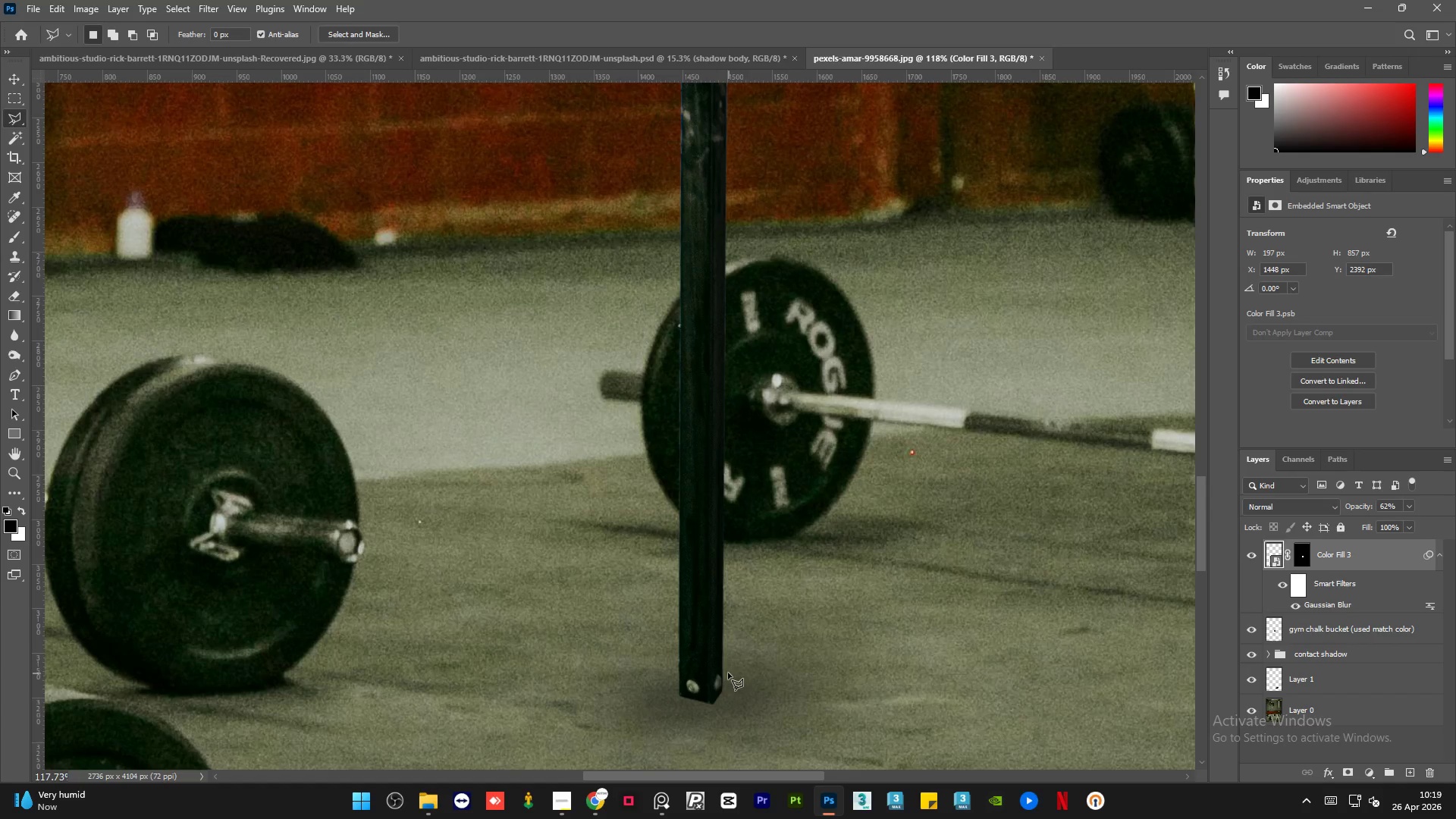 
scroll: coordinate [724, 673], scroll_direction: down, amount: 2.0
 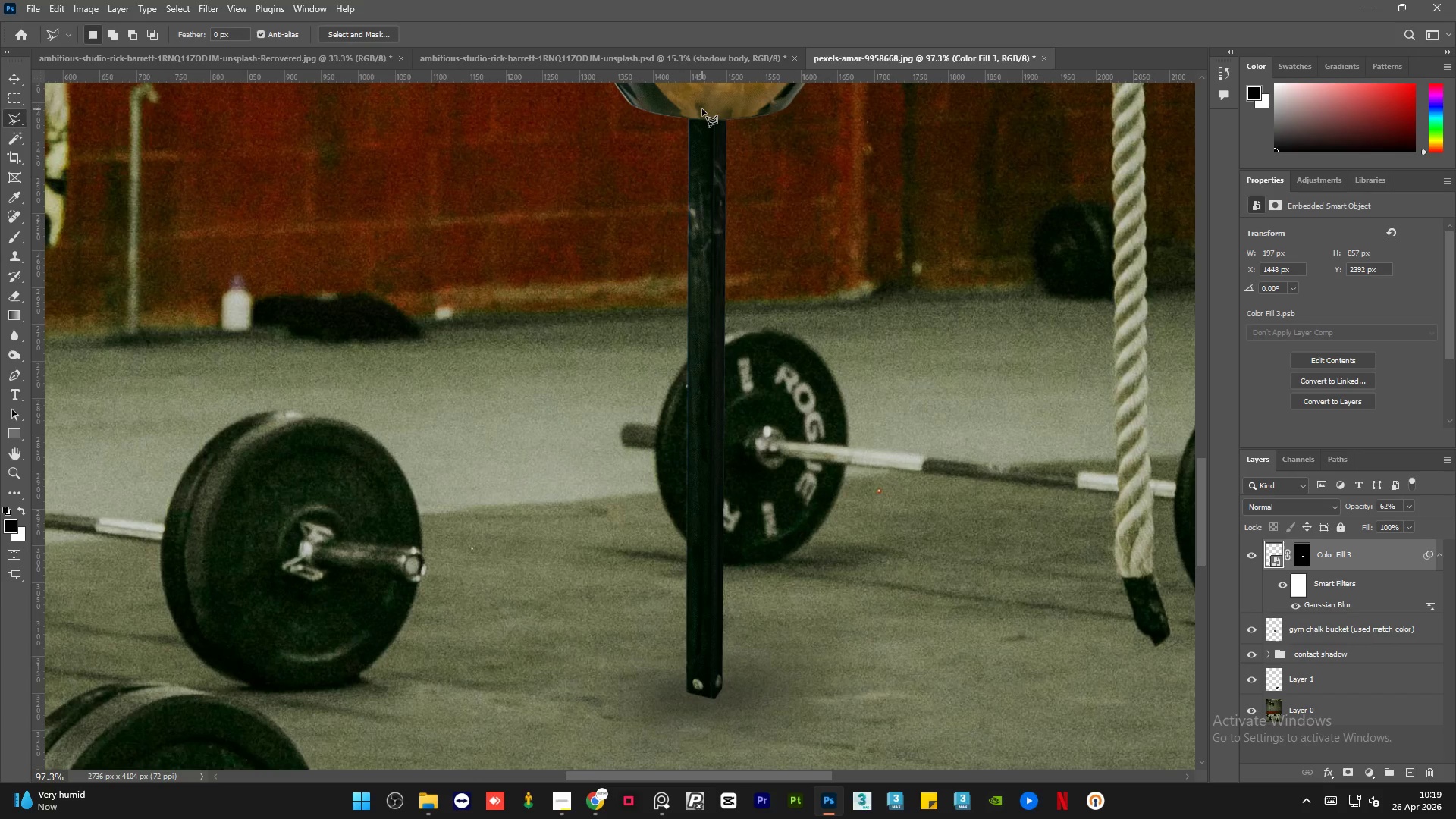 
left_click([698, 113])
 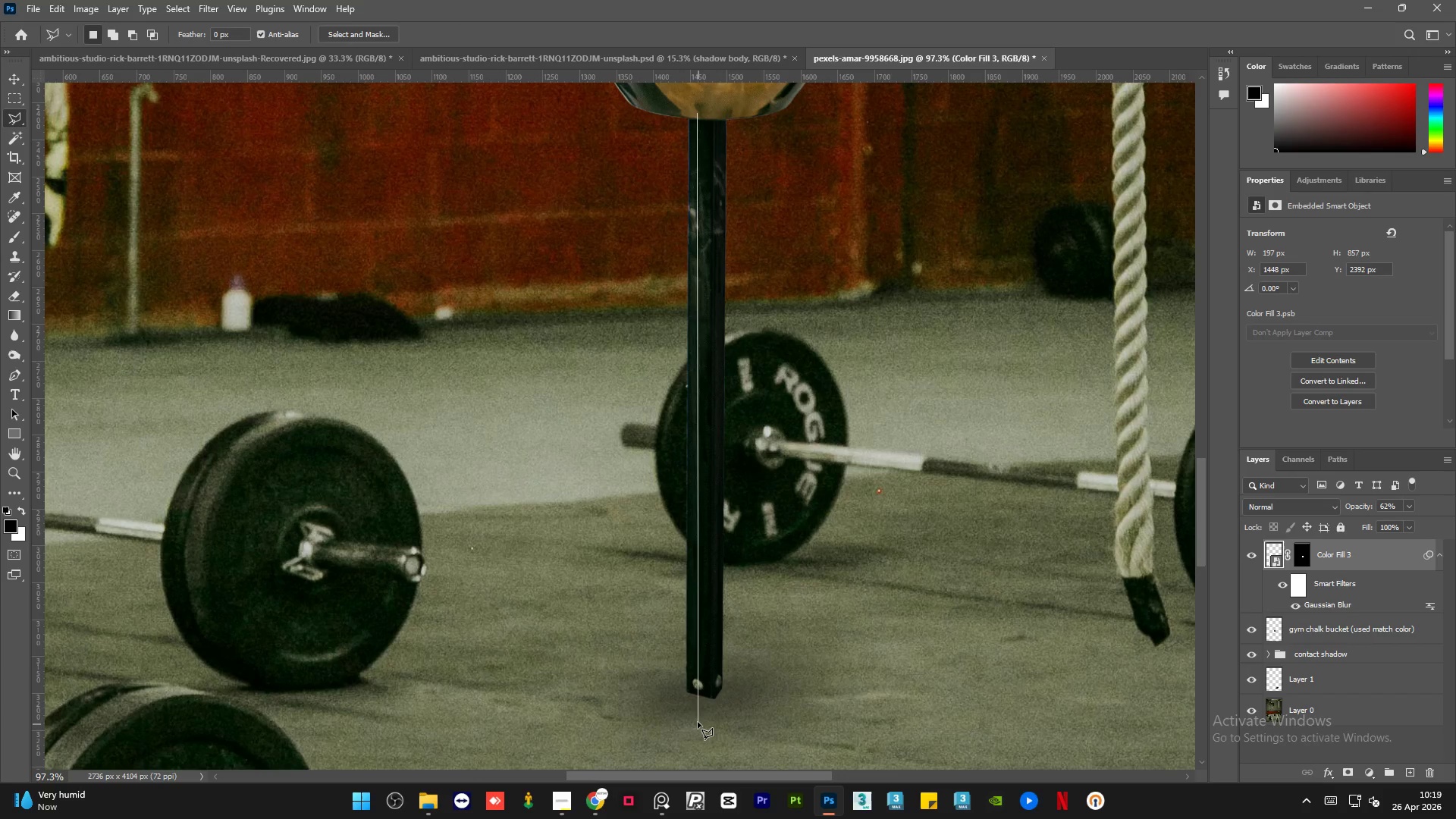 
left_click([699, 719])
 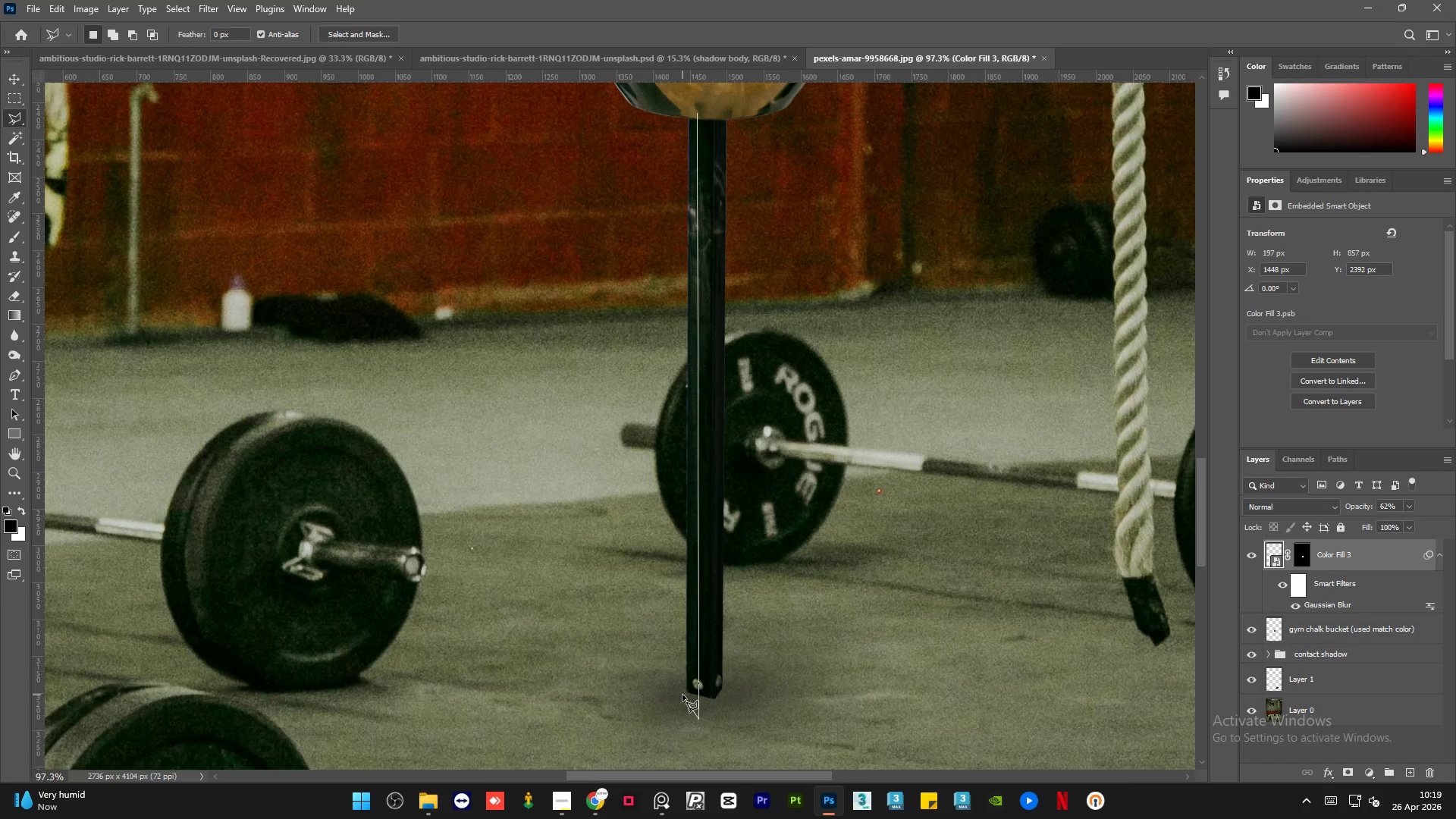 
left_click([677, 690])
 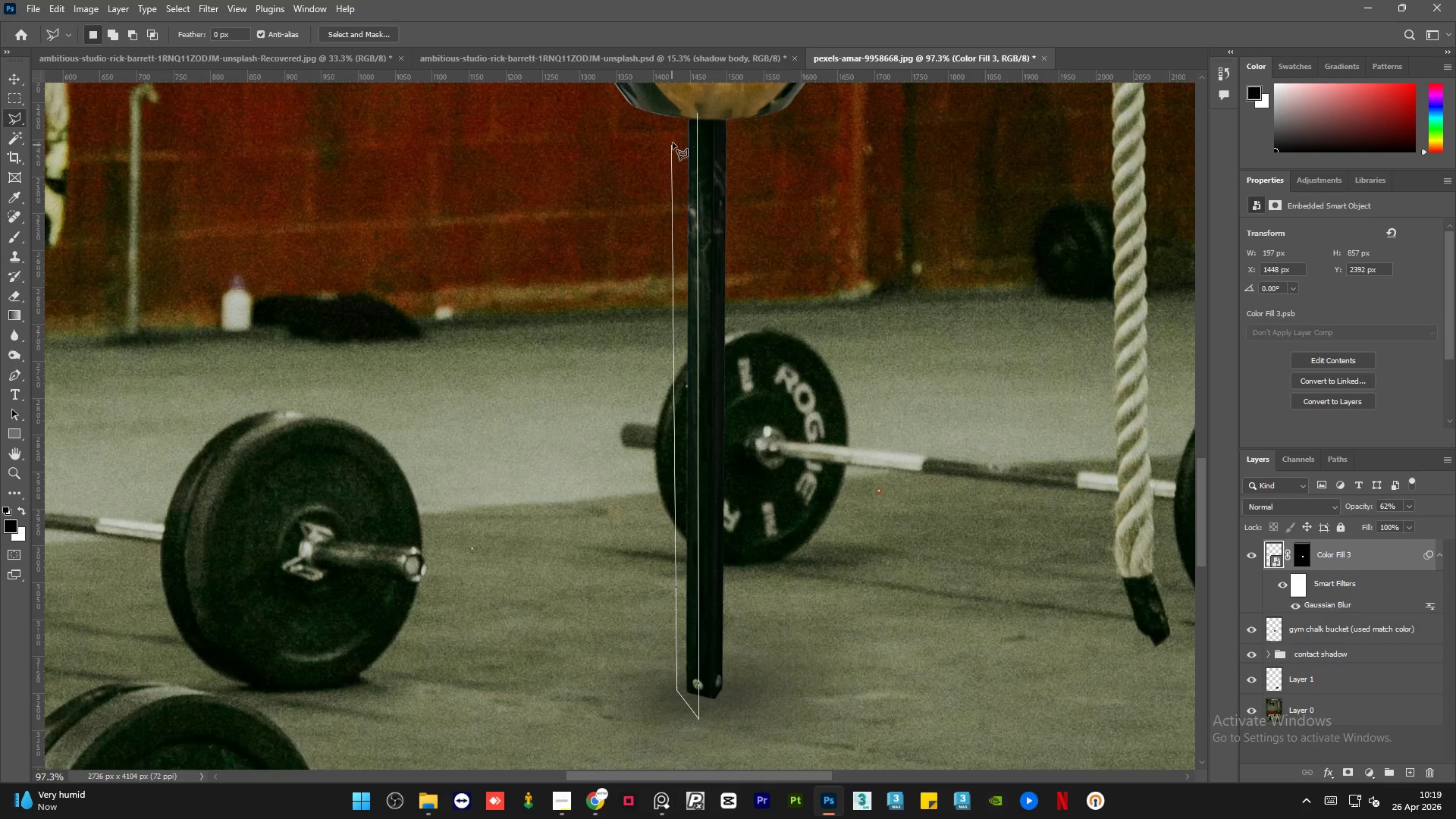 
double_click([684, 111])
 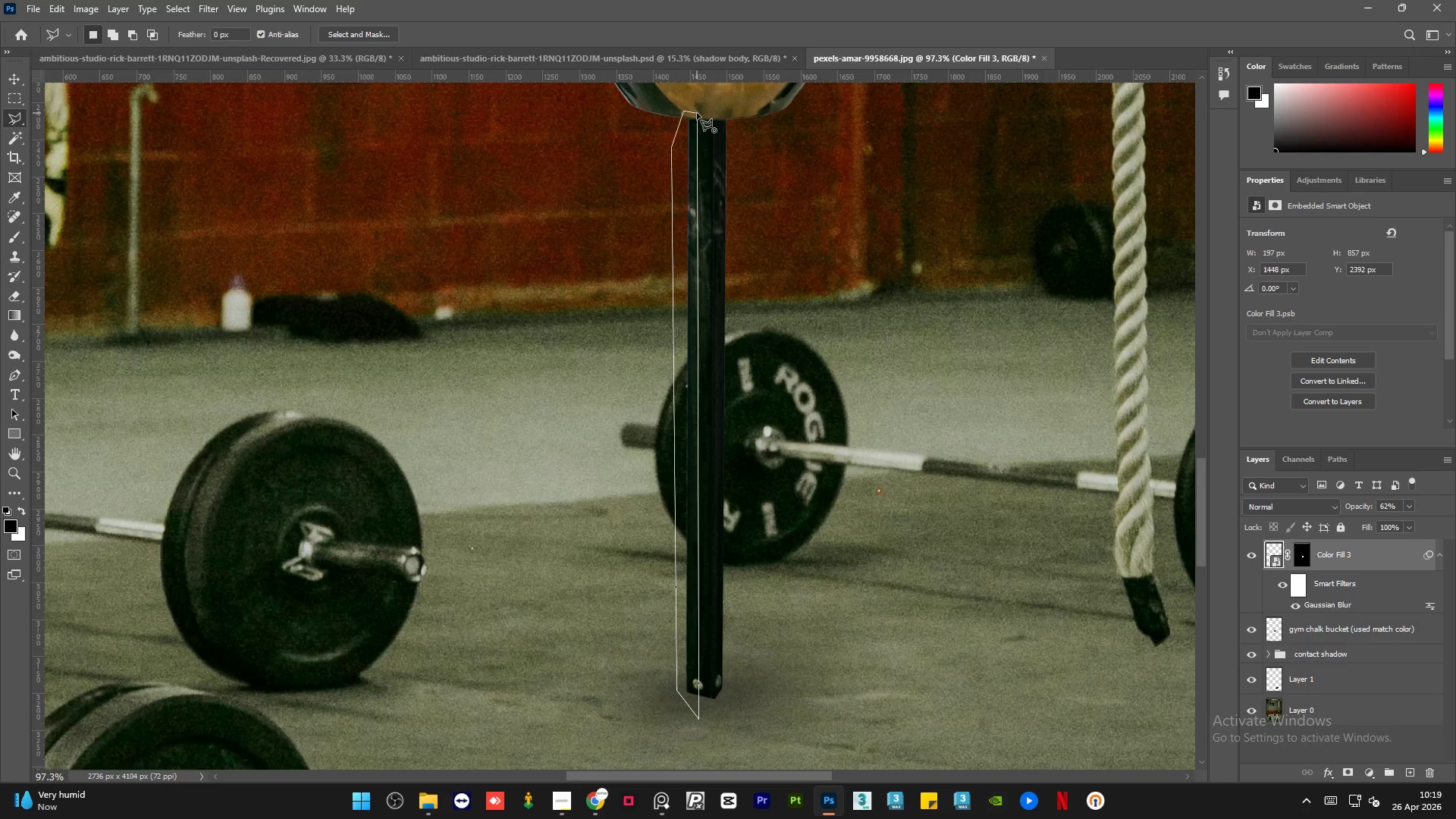 
left_click([697, 113])
 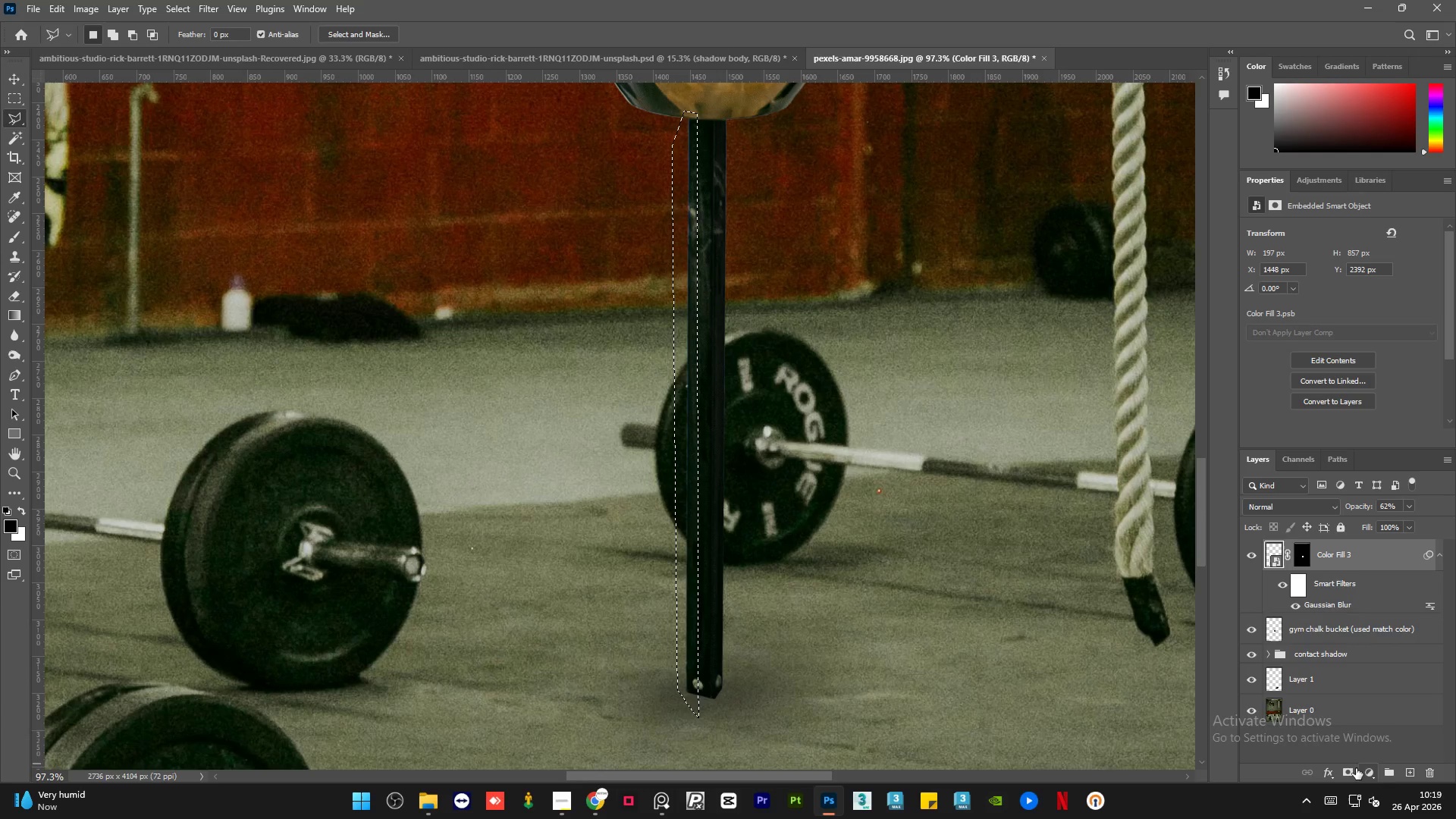 
left_click([1370, 775])
 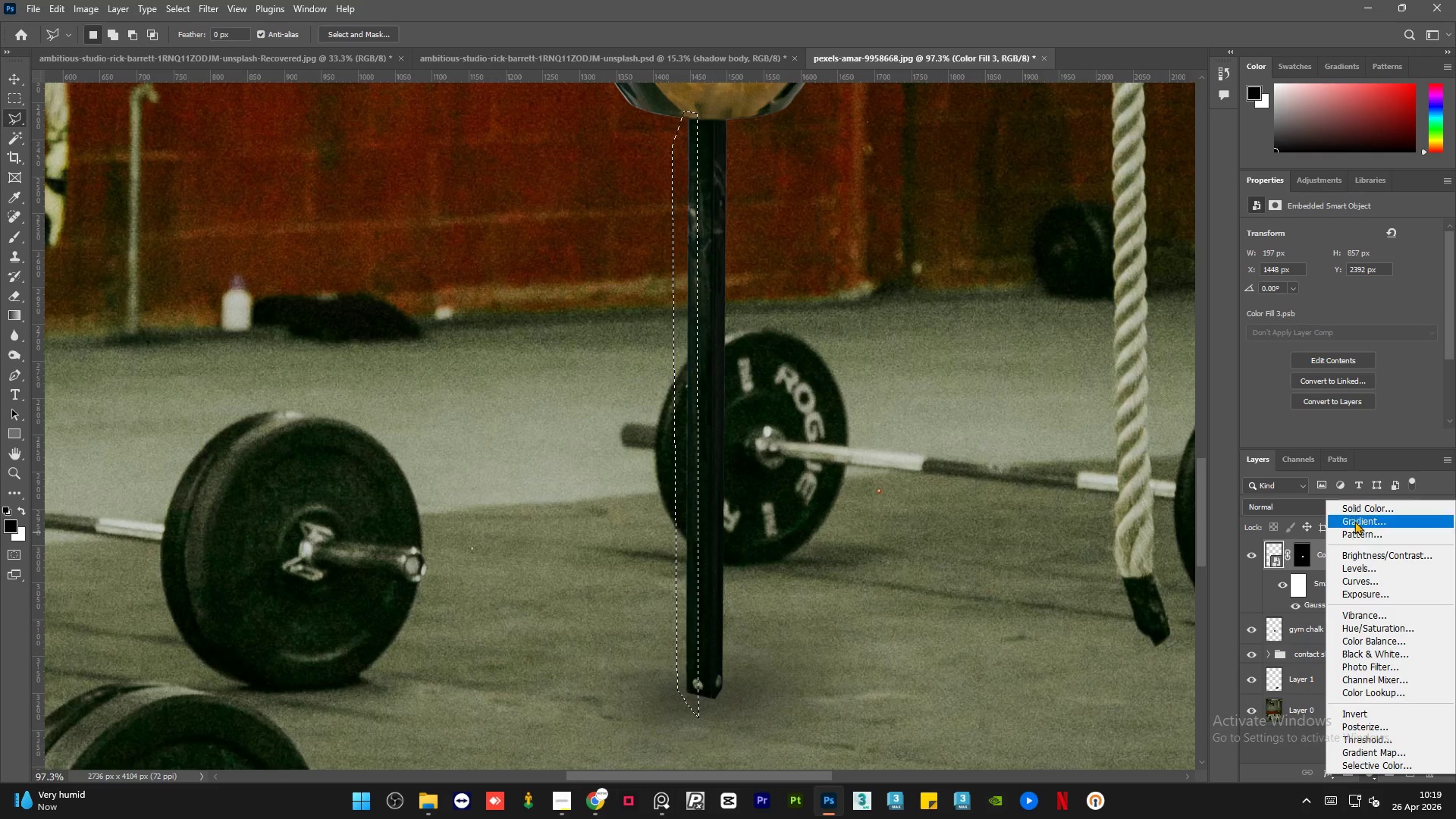 
left_click([1358, 509])
 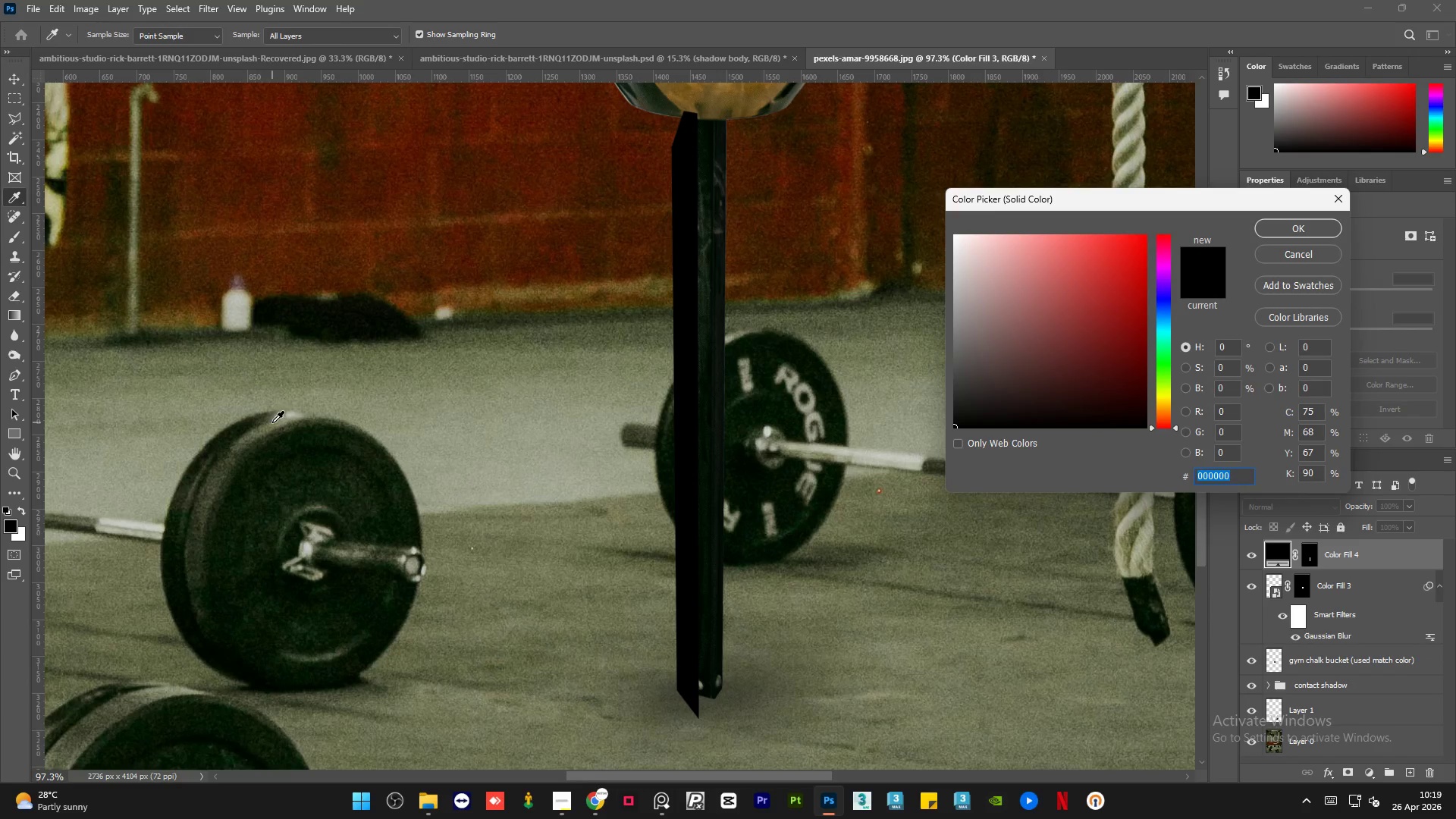 
left_click([269, 427])
 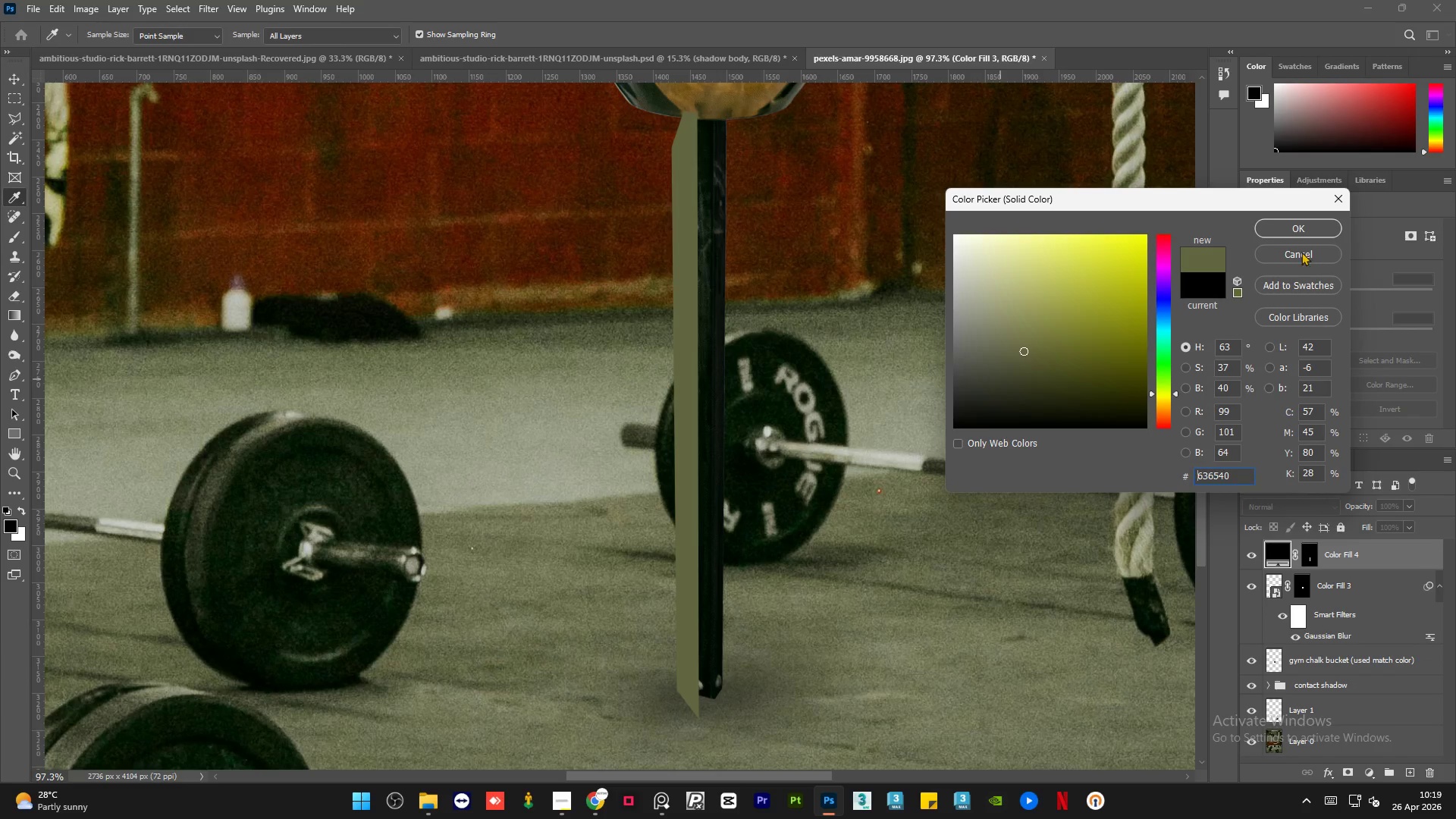 
left_click([1290, 222])
 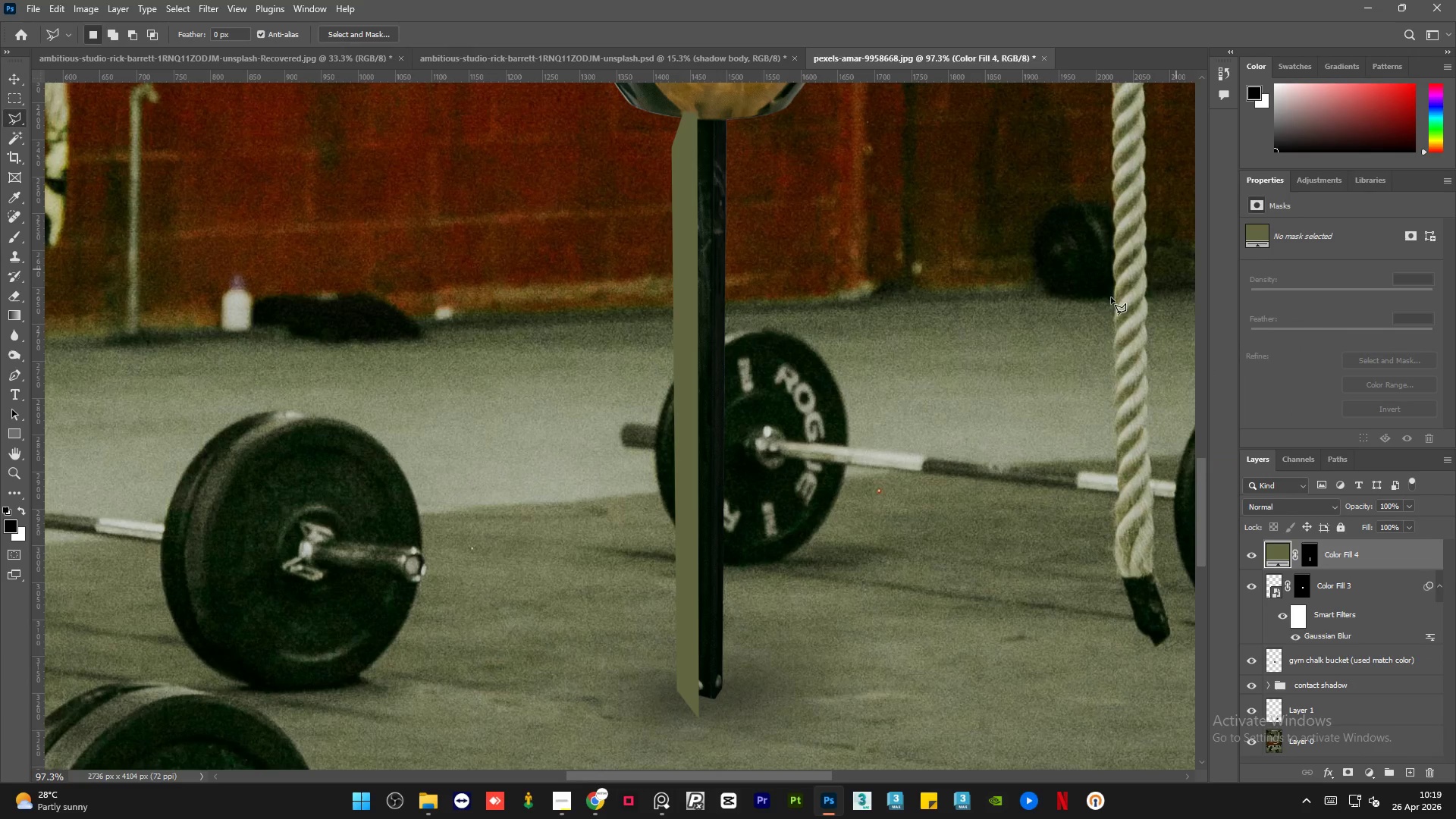 
hold_key(key=AltLeft, duration=1.39)
 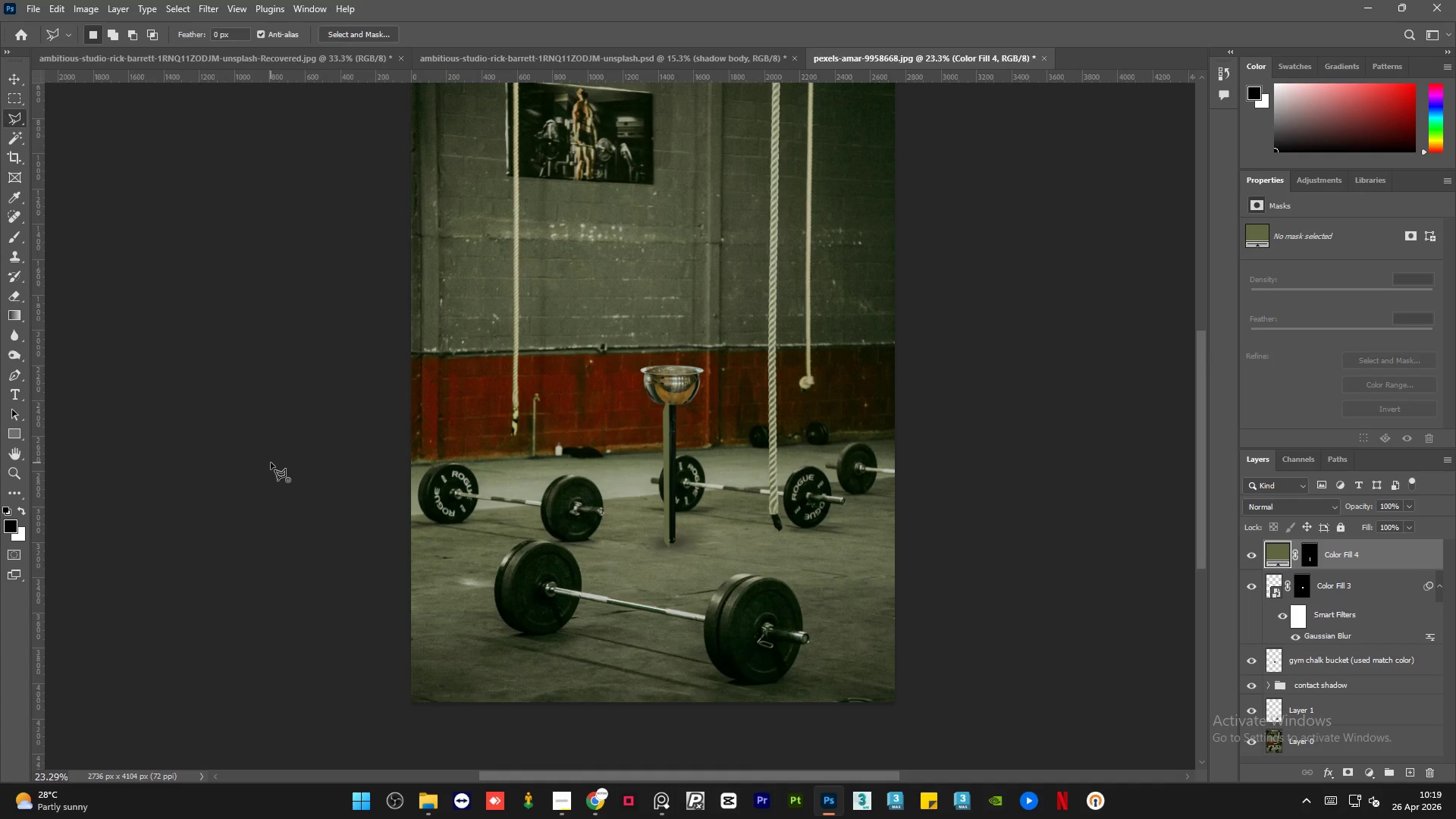 
left_click([271, 463])
 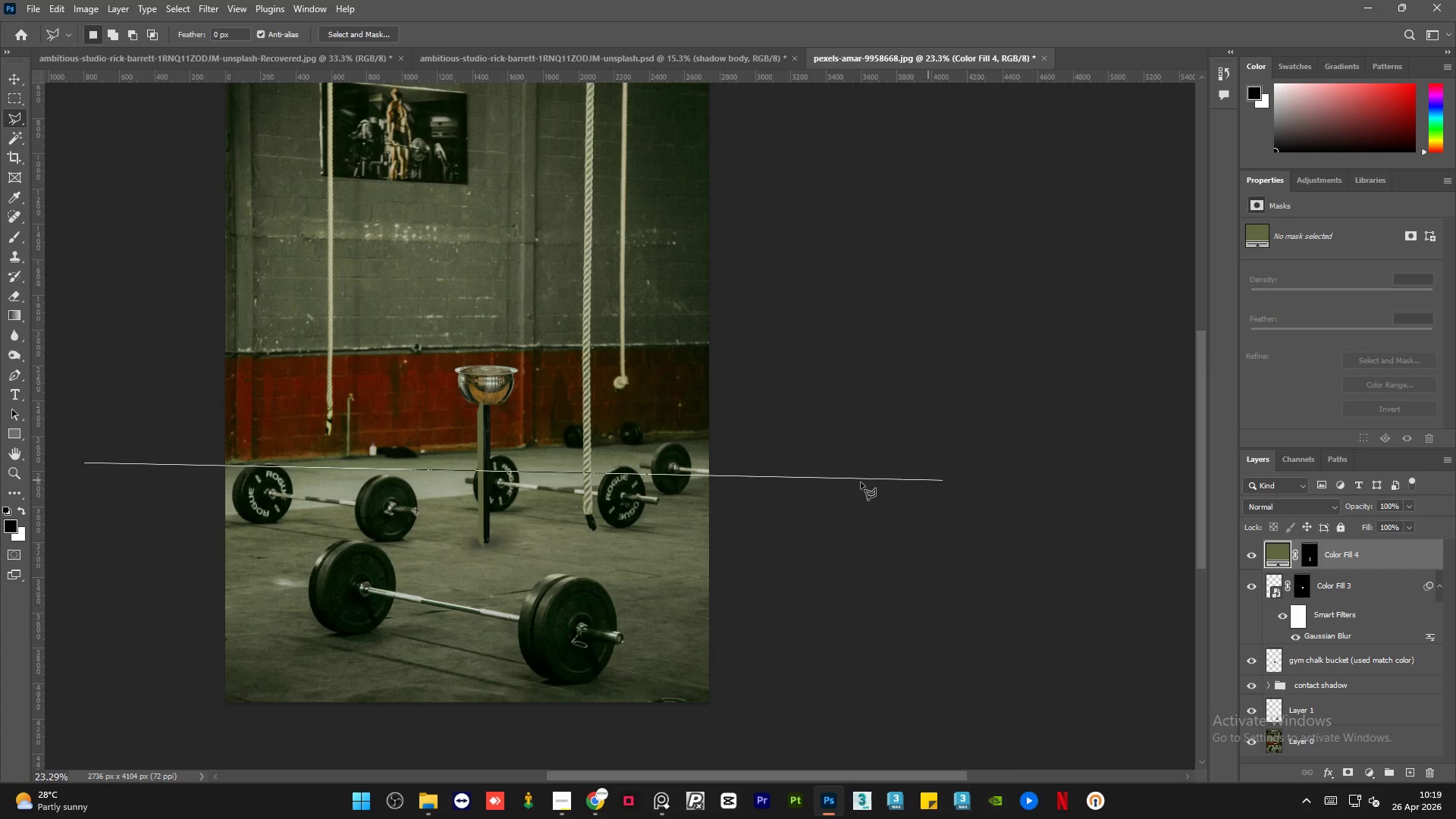 
scroll: coordinate [610, 522], scroll_direction: down, amount: 15.0
 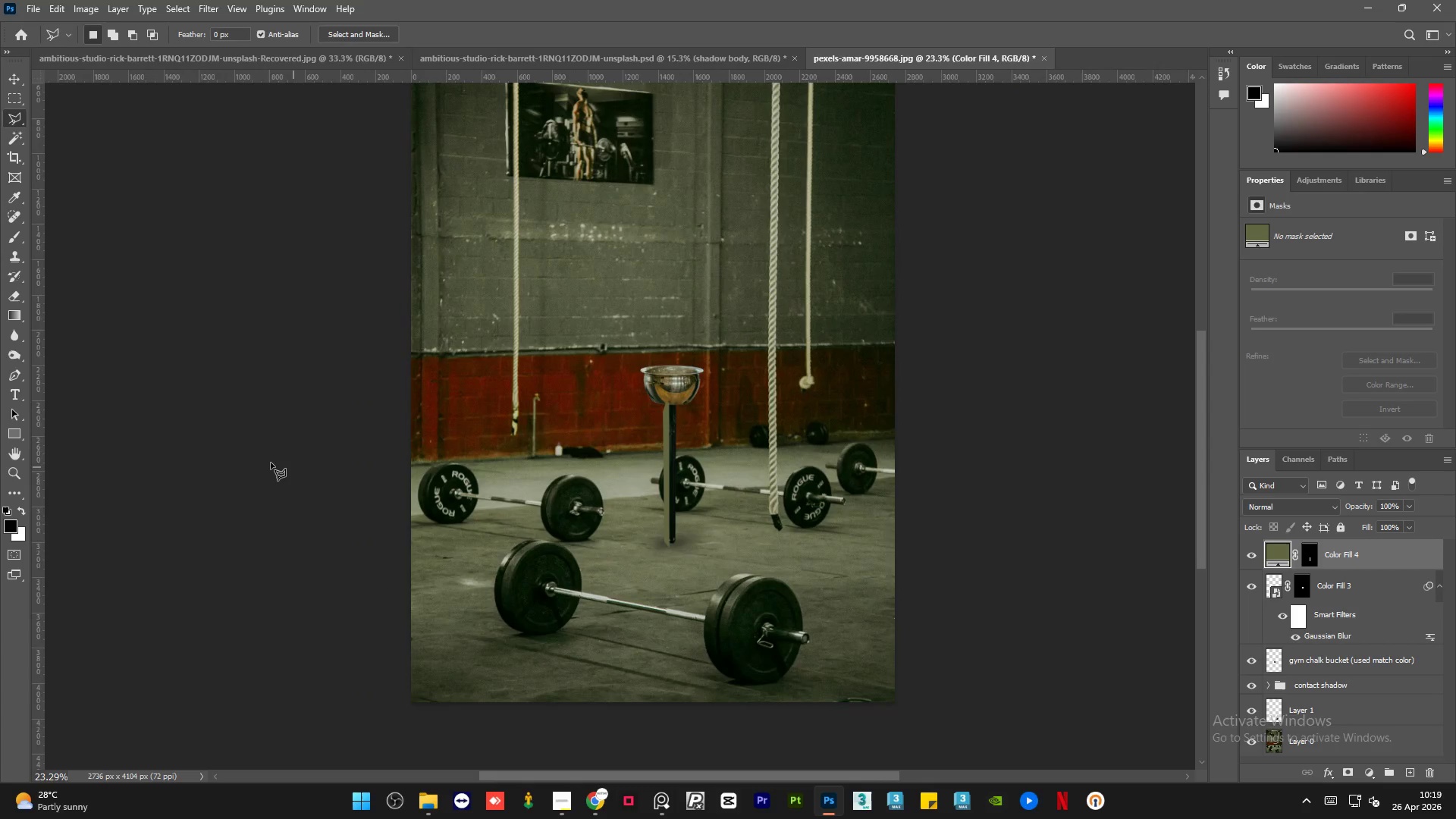 
double_click([852, 482])
 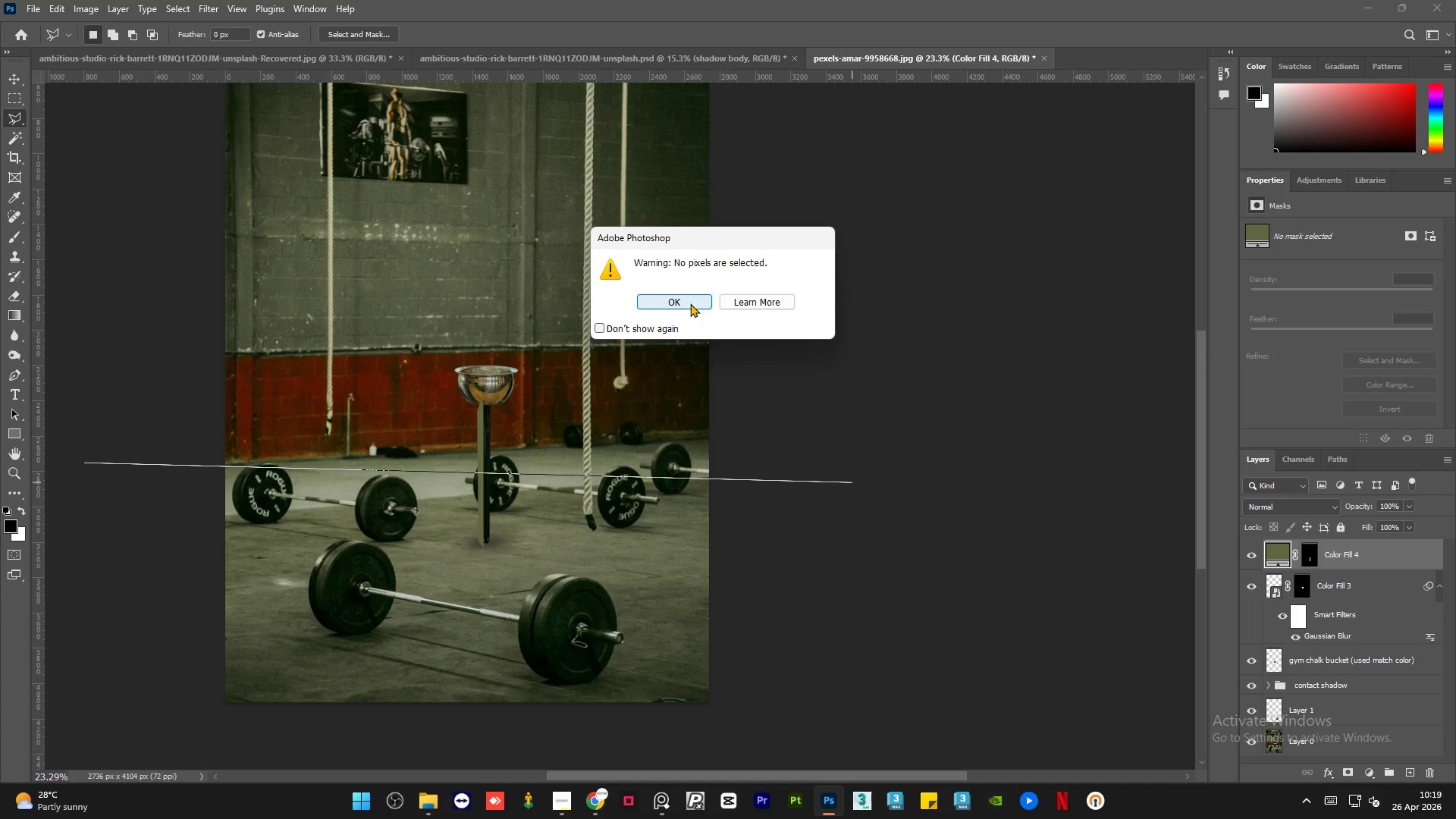 
left_click([690, 303])
 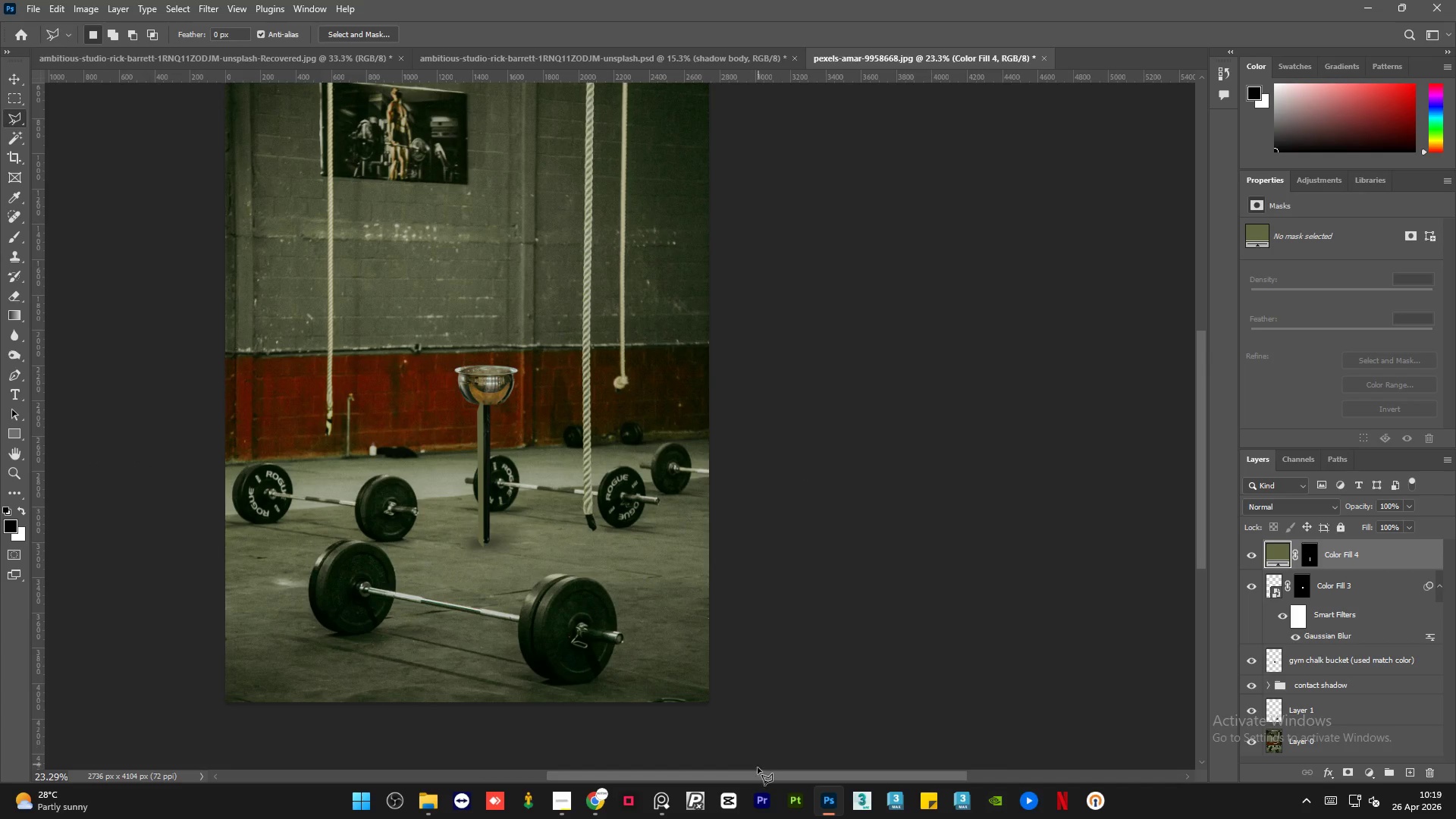 
left_click_drag(start_coordinate=[756, 775], to_coordinate=[702, 767])
 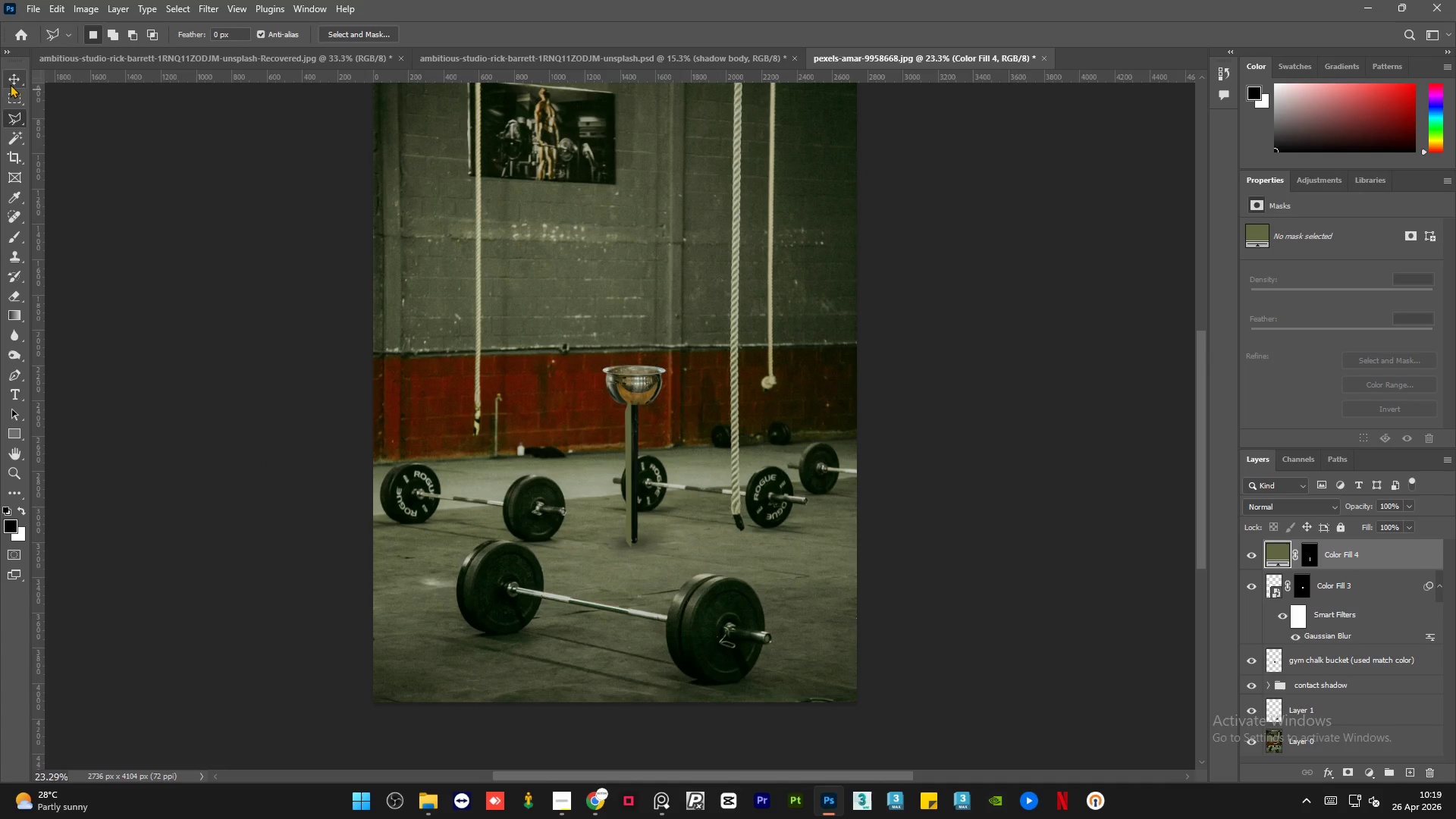 
left_click([17, 74])
 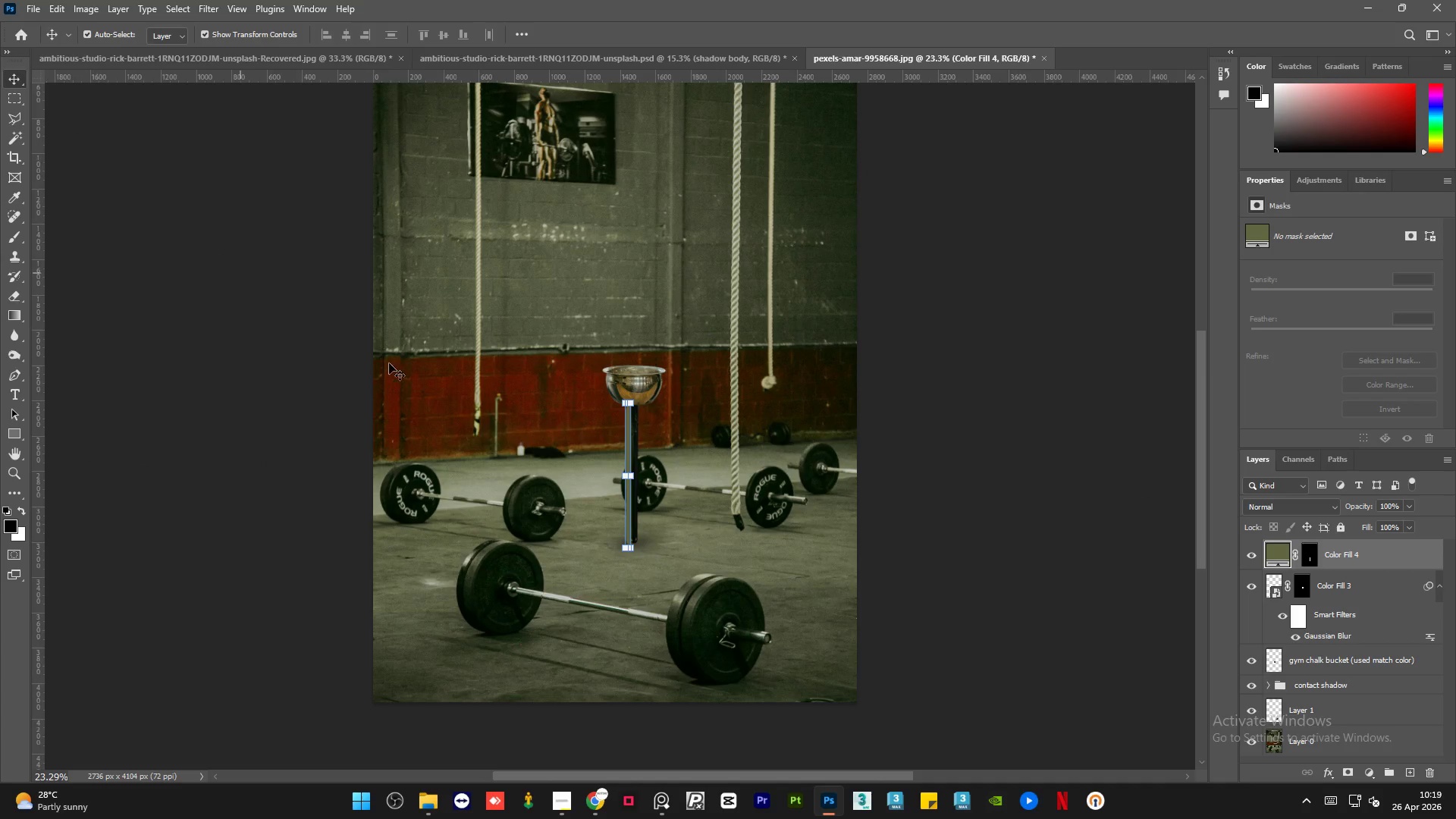 
hold_key(key=AltLeft, duration=0.62)
 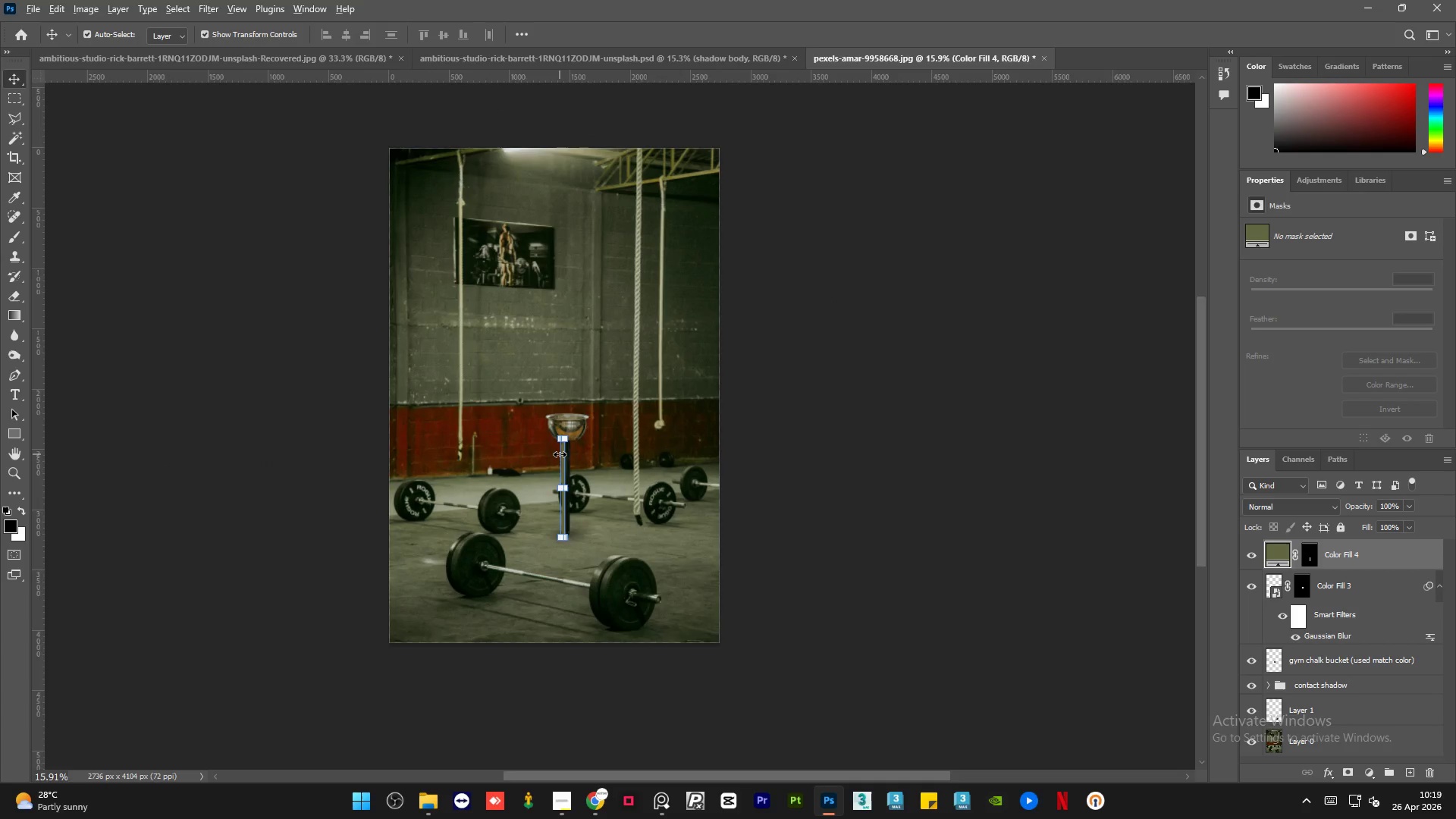 
scroll: coordinate [423, 385], scroll_direction: up, amount: 5.0
 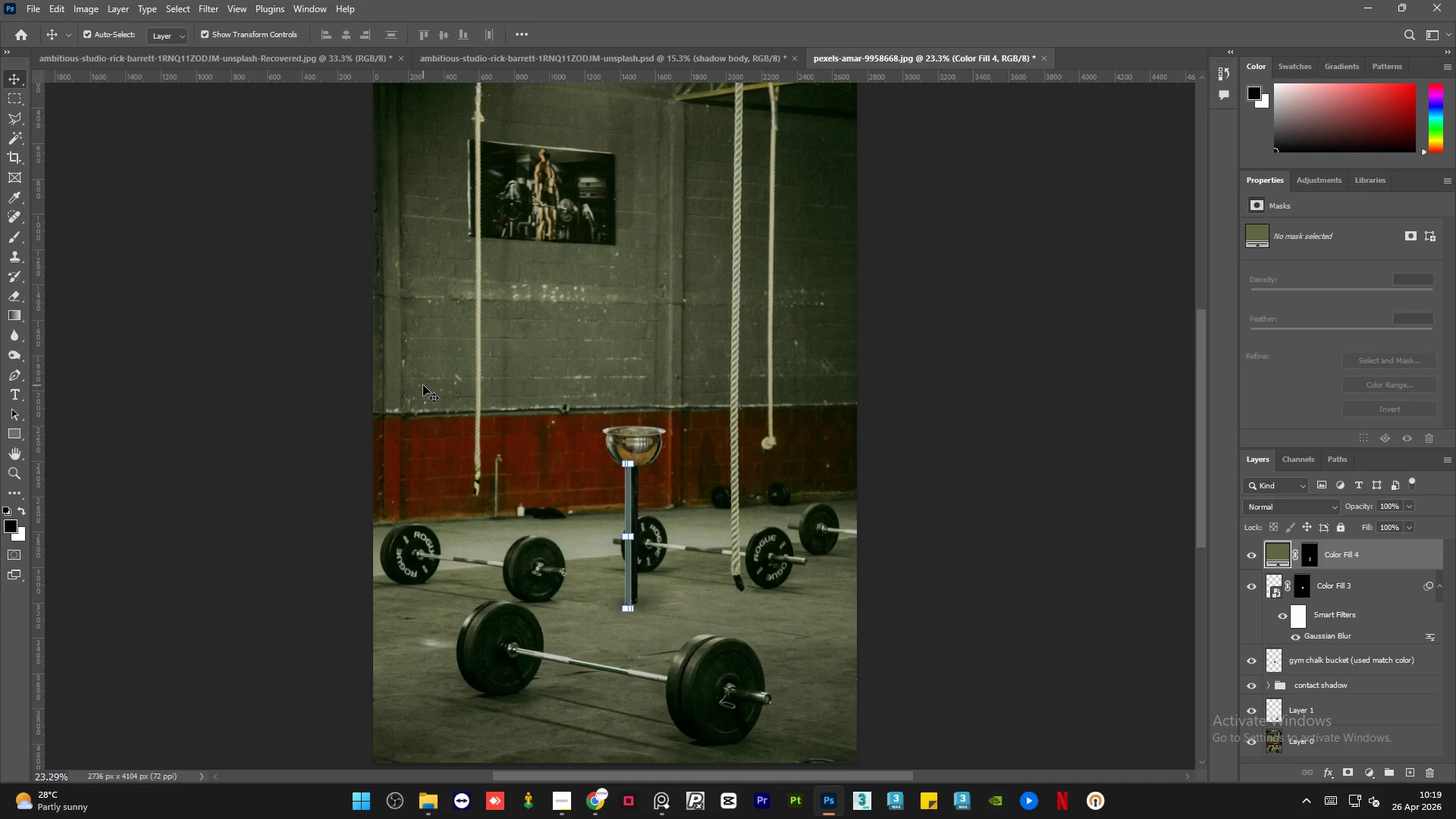 
hold_key(key=AltLeft, duration=1.81)
 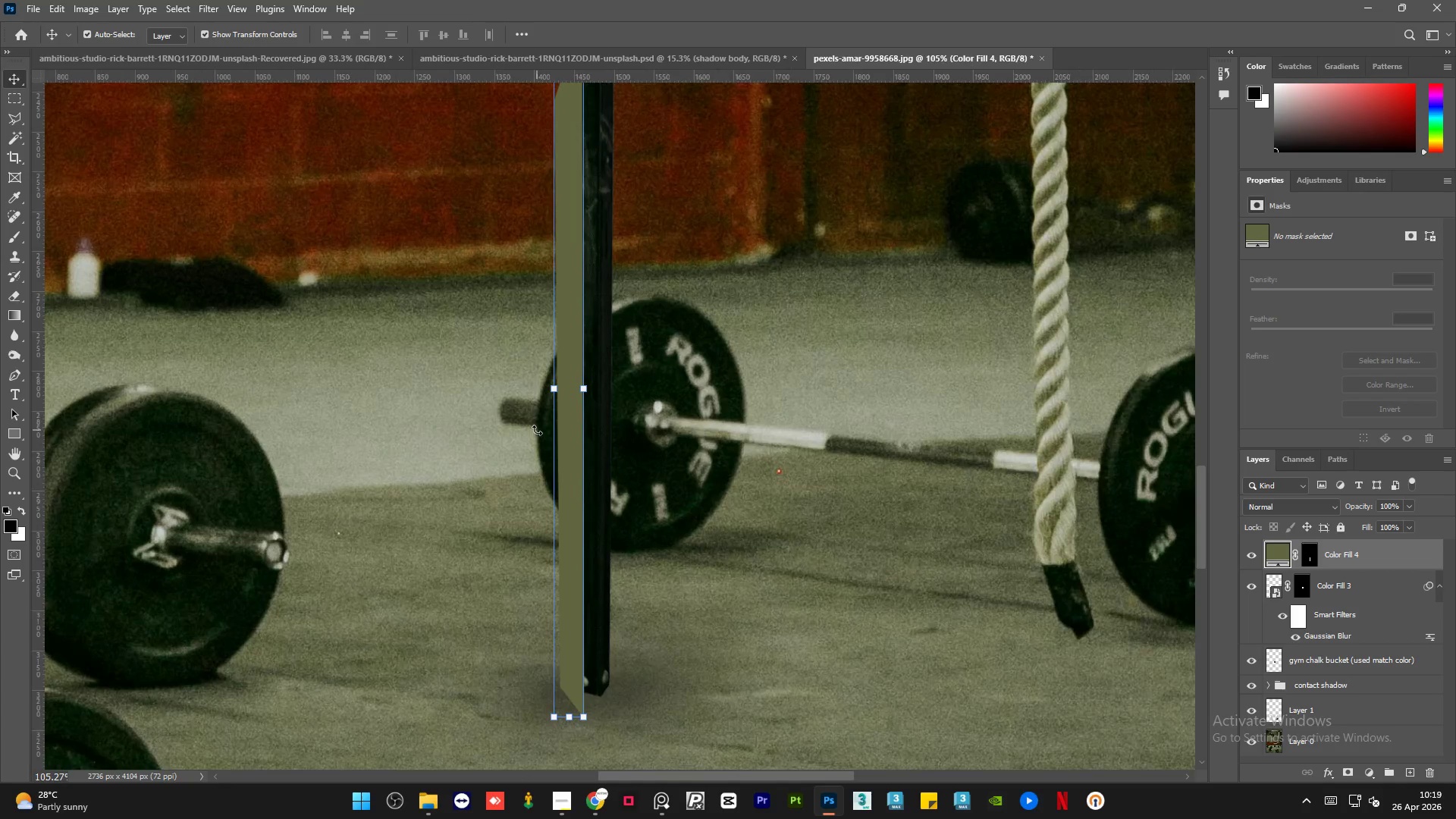 
scroll: coordinate [423, 385], scroll_direction: down, amount: 4.0
 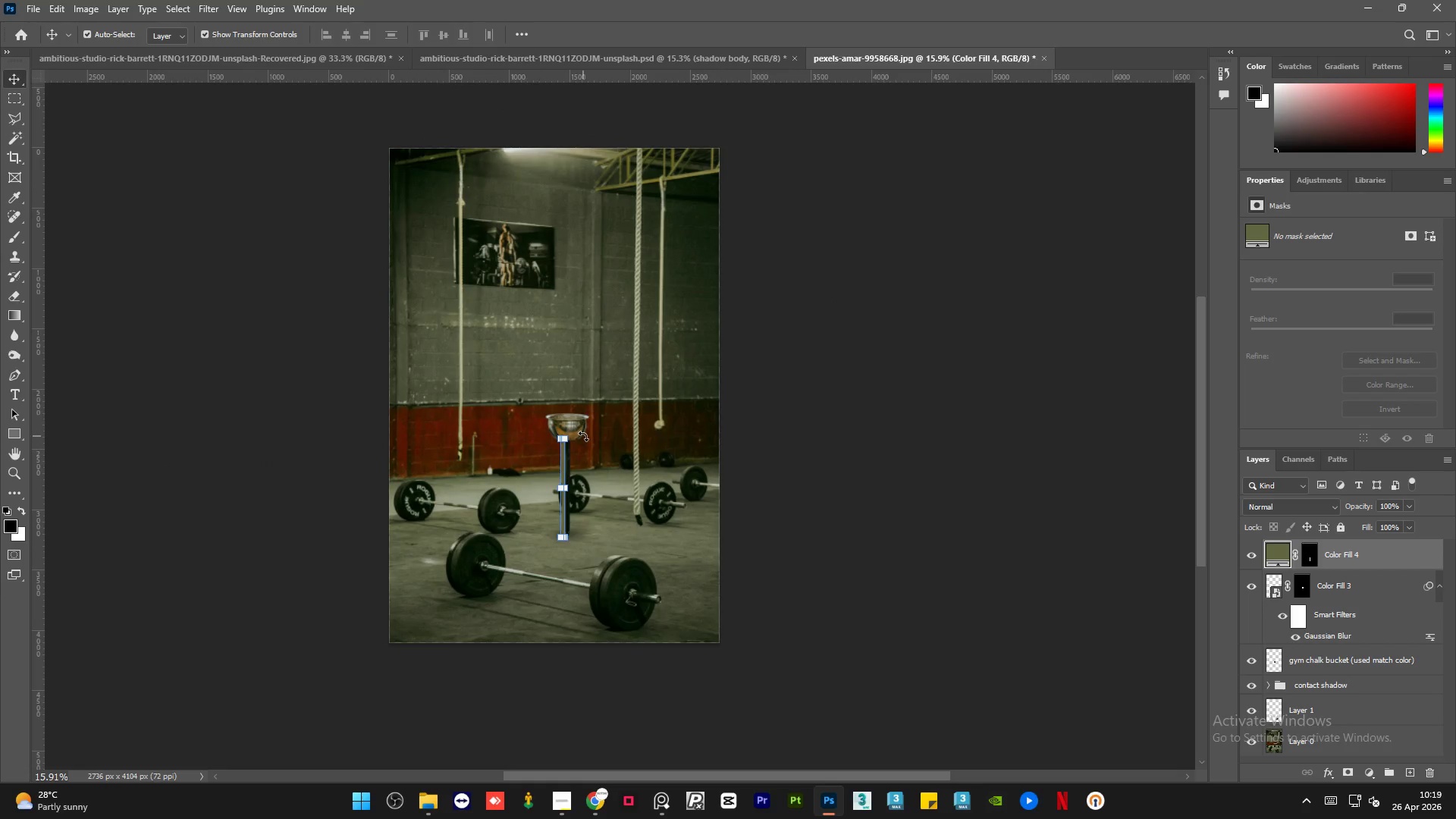 
scroll: coordinate [537, 430], scroll_direction: up, amount: 20.0
 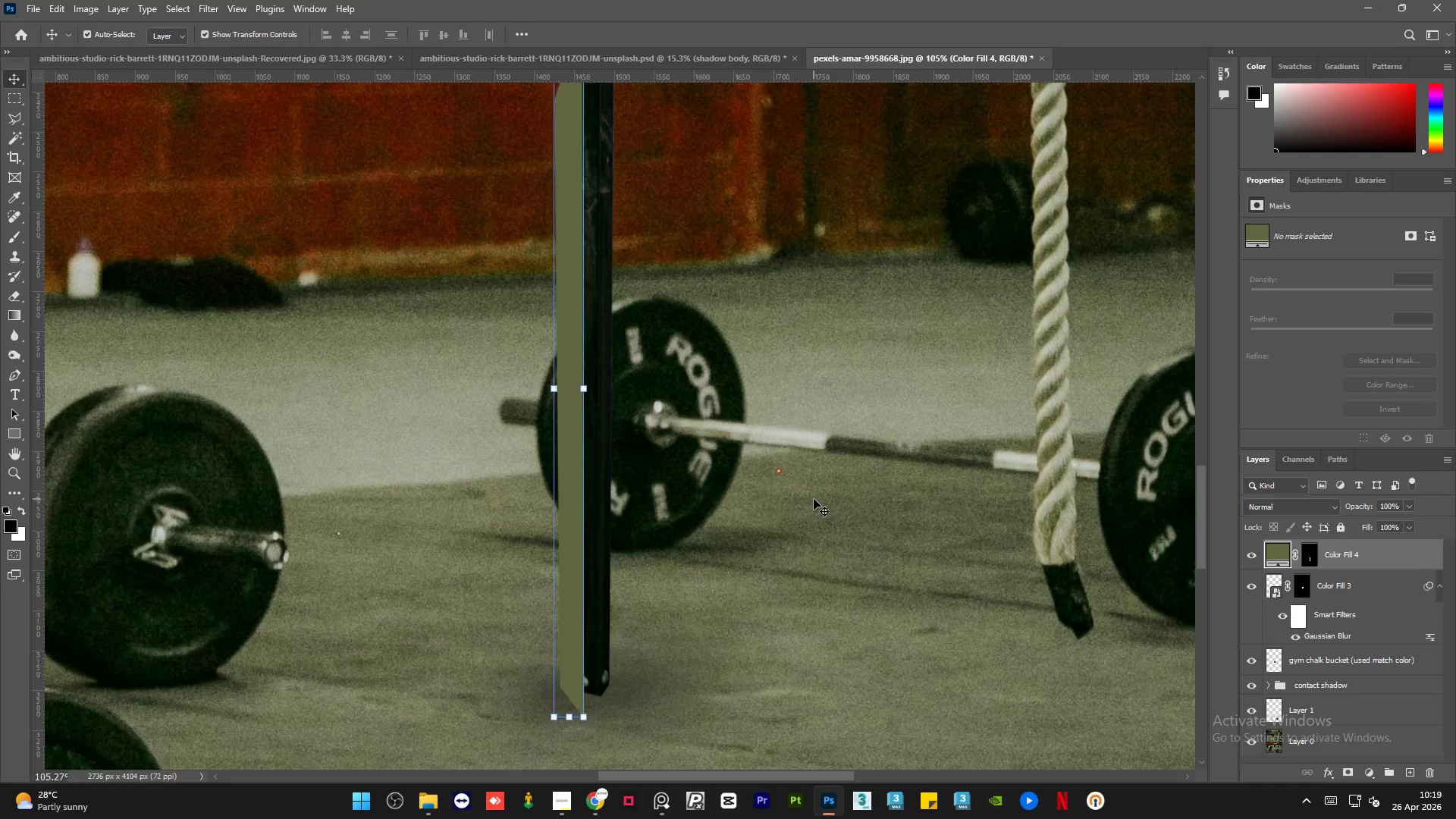 
wait(25.55)
 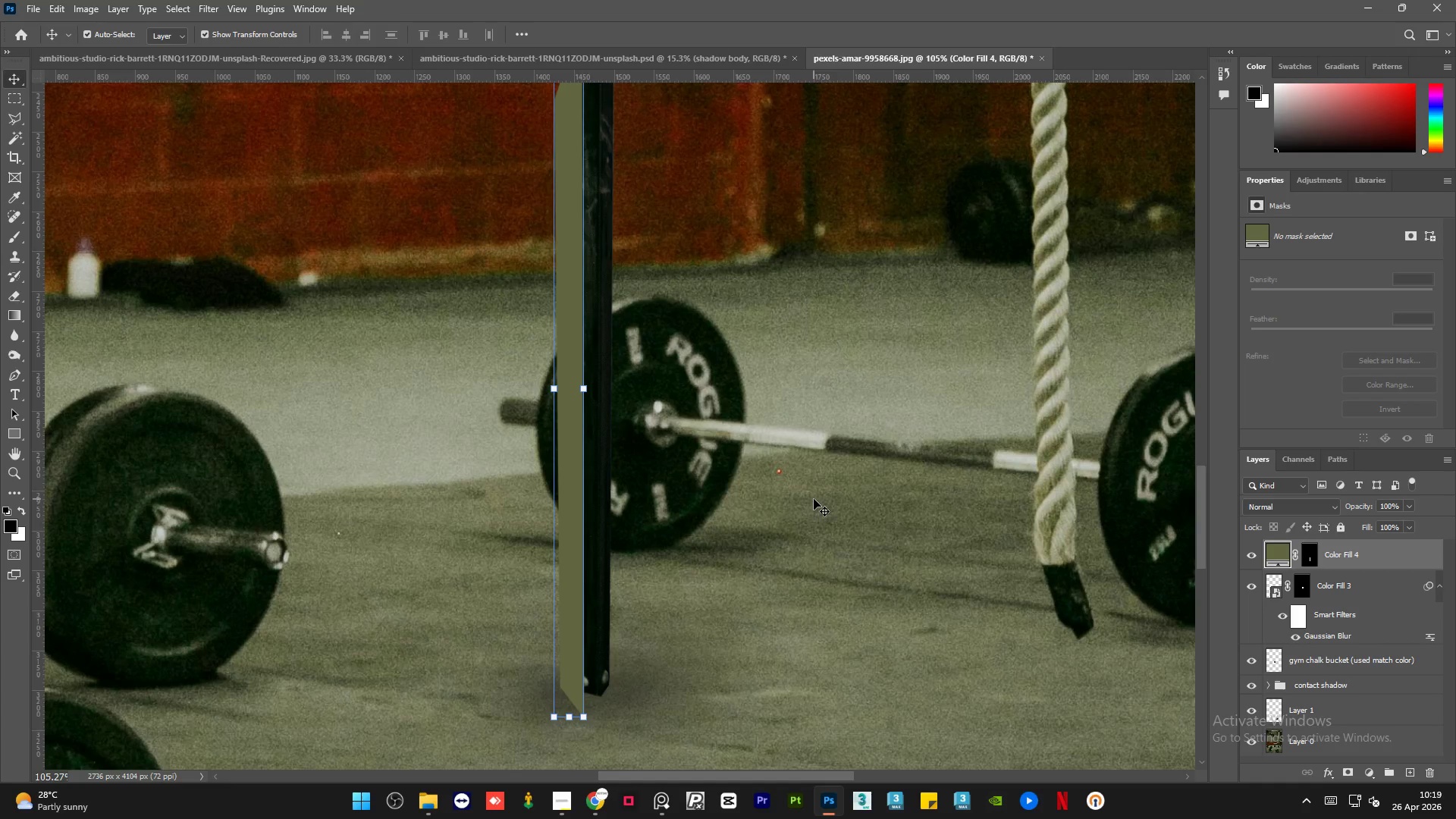 
left_click([1367, 558])
 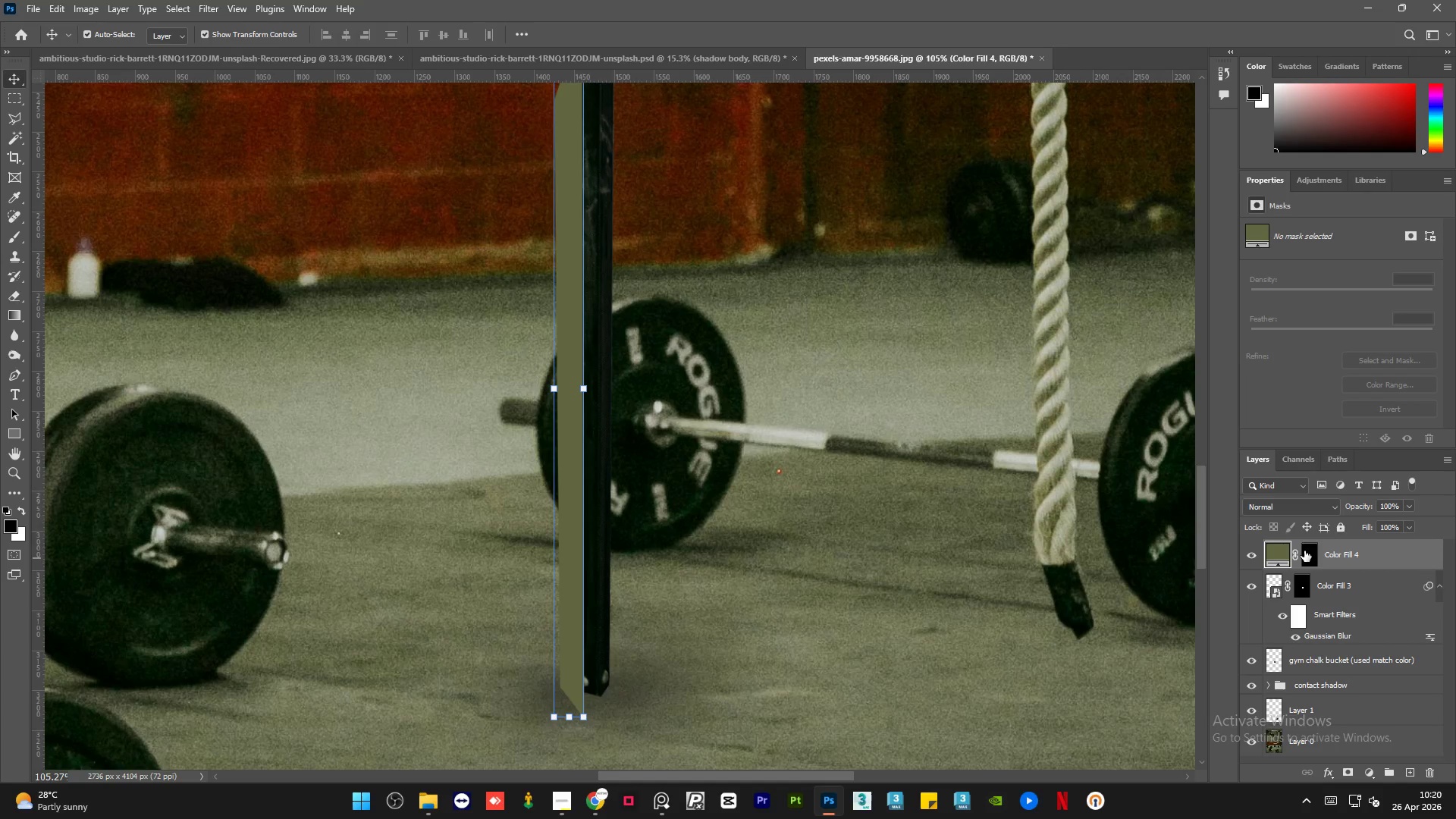 
left_click([1306, 551])
 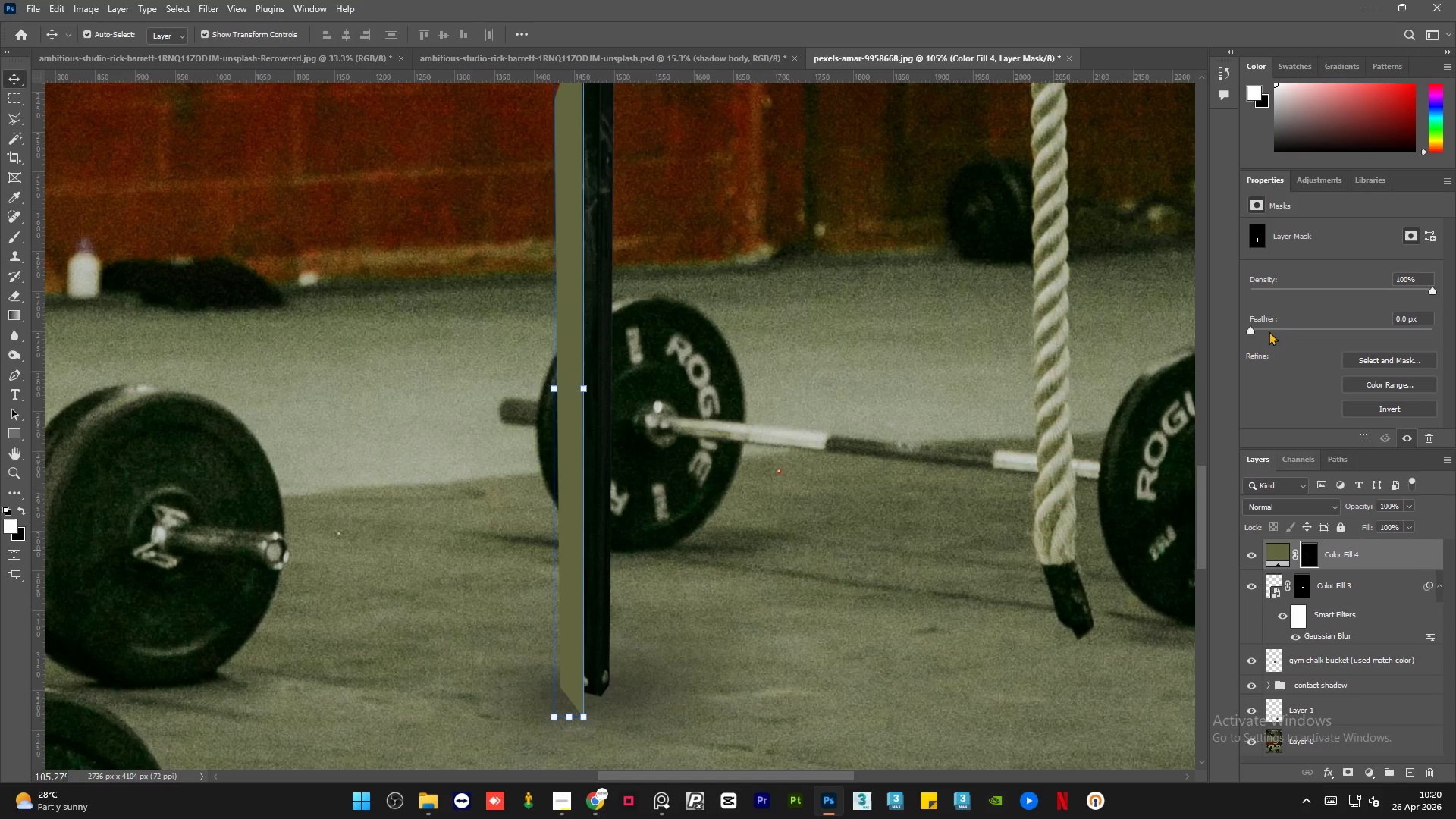 
left_click([1272, 326])
 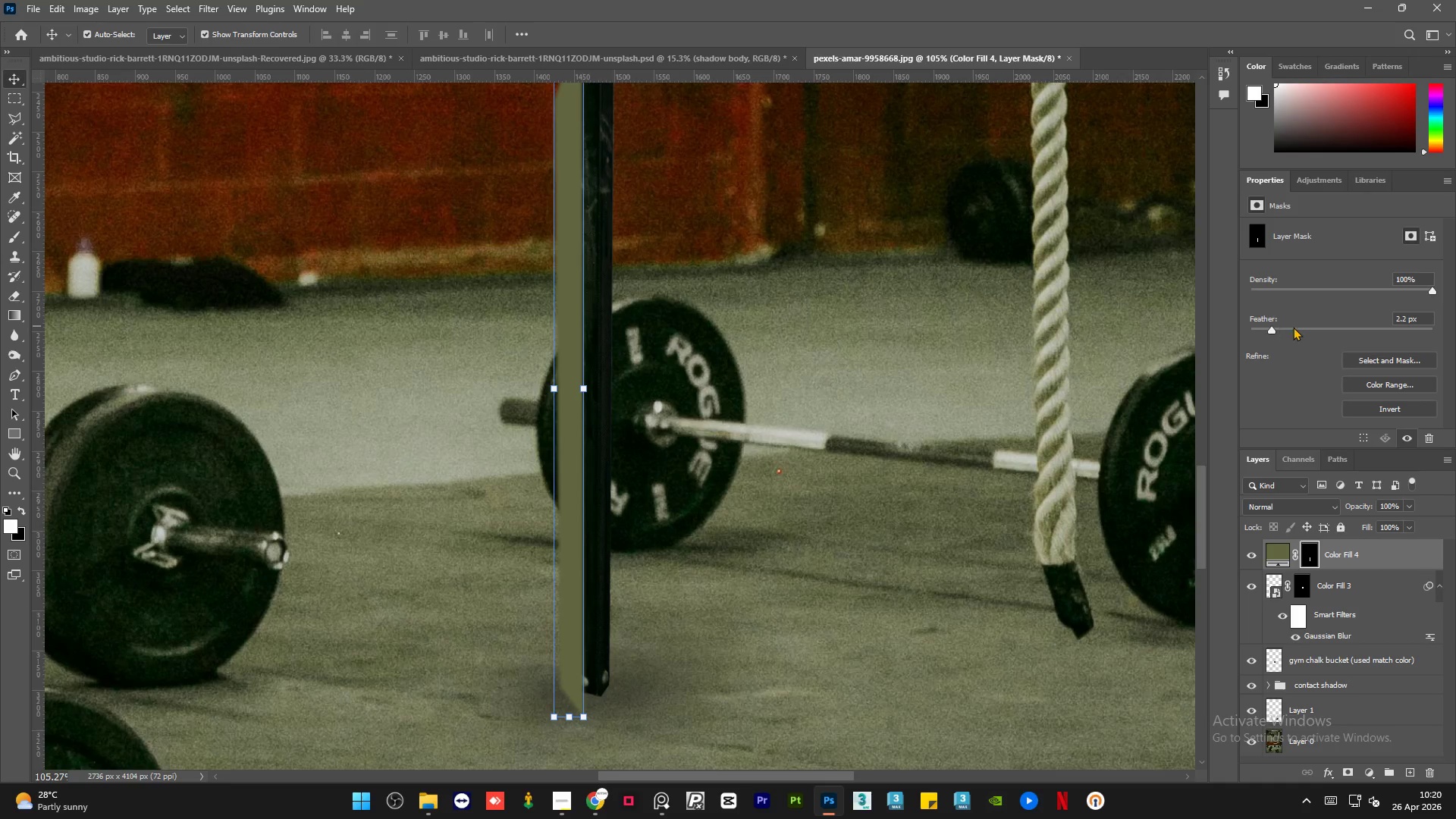 
left_click([1309, 329])
 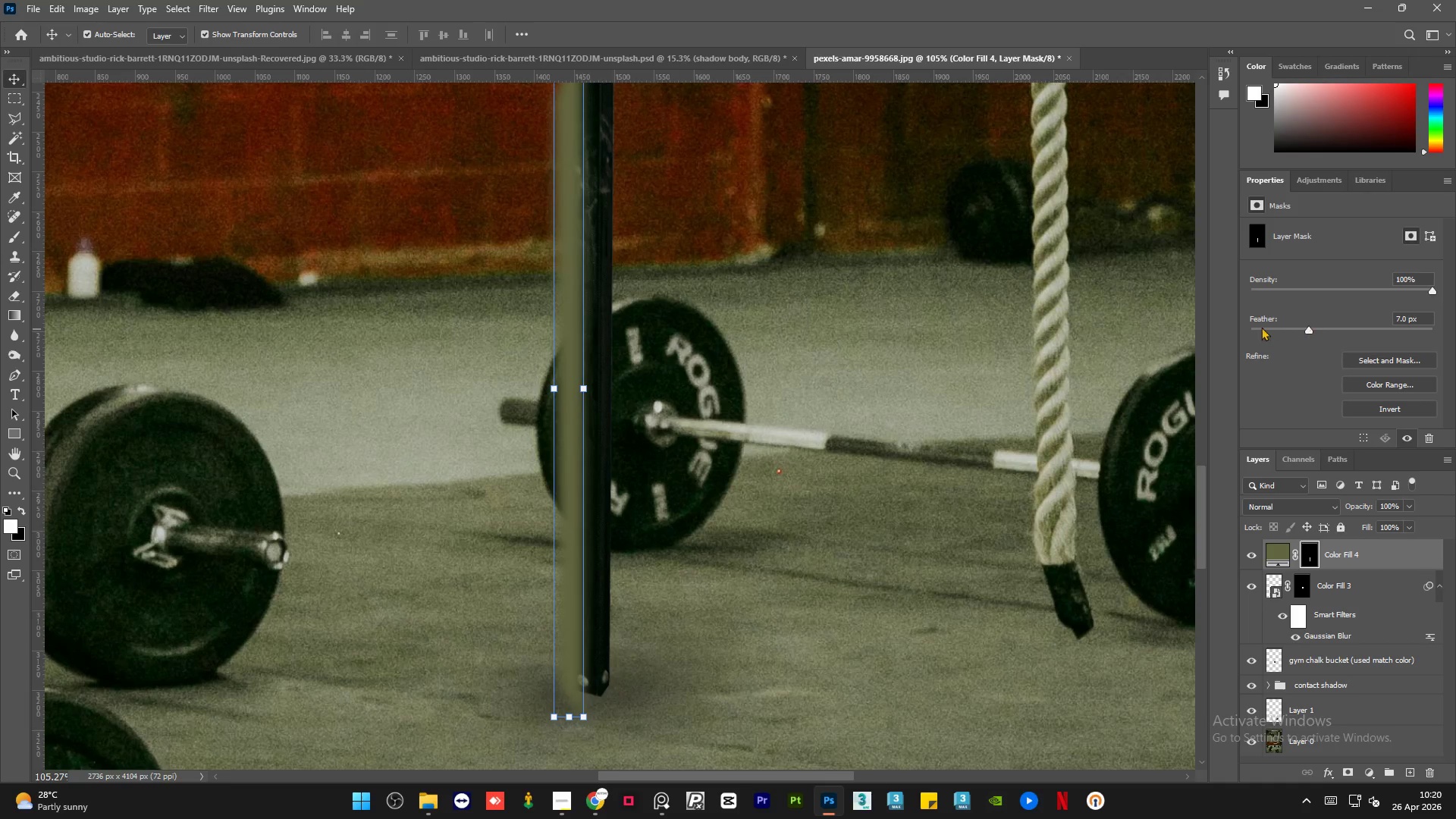 
left_click([718, 440])
 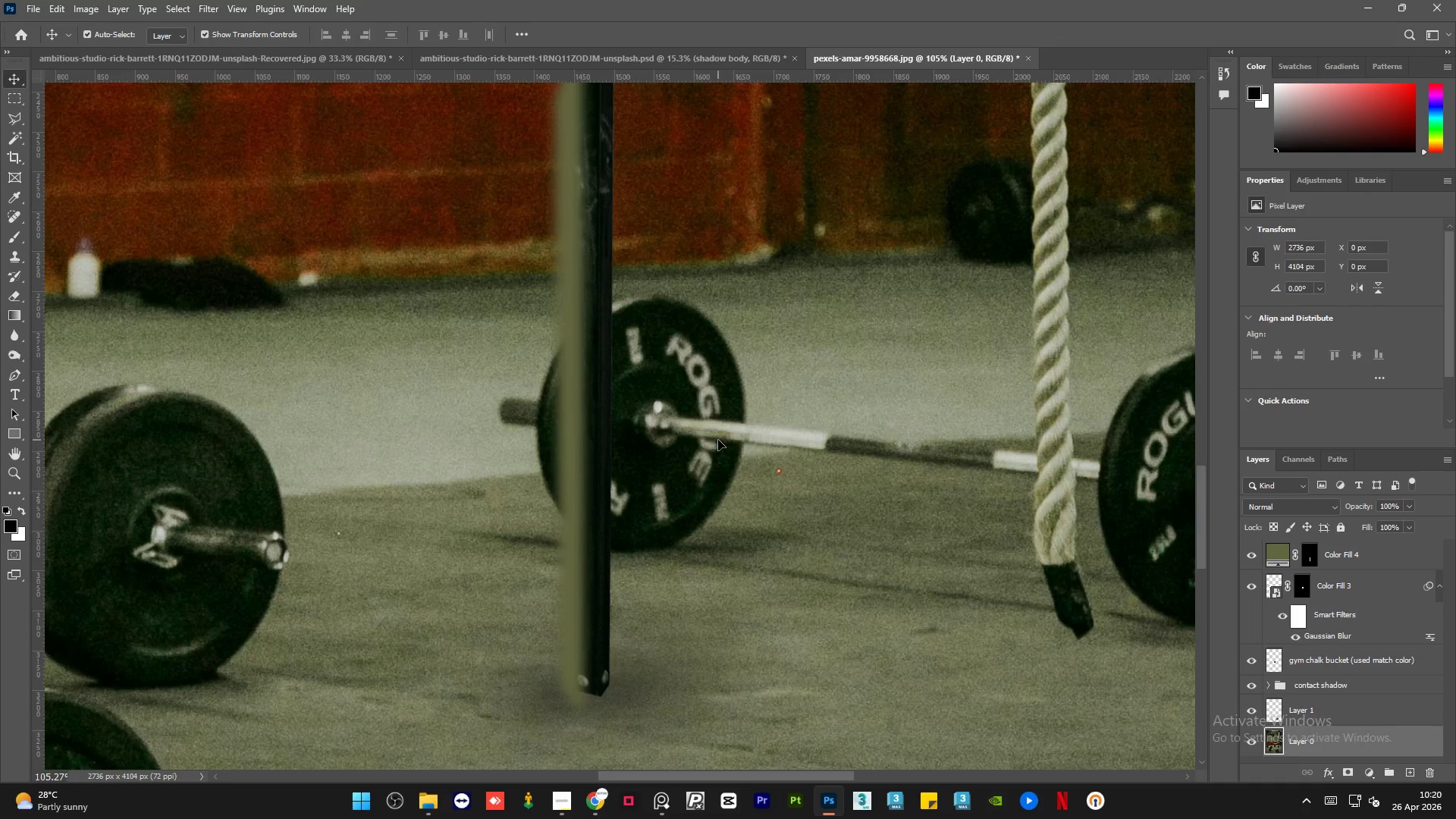 
scroll: coordinate [718, 440], scroll_direction: up, amount: 18.0
 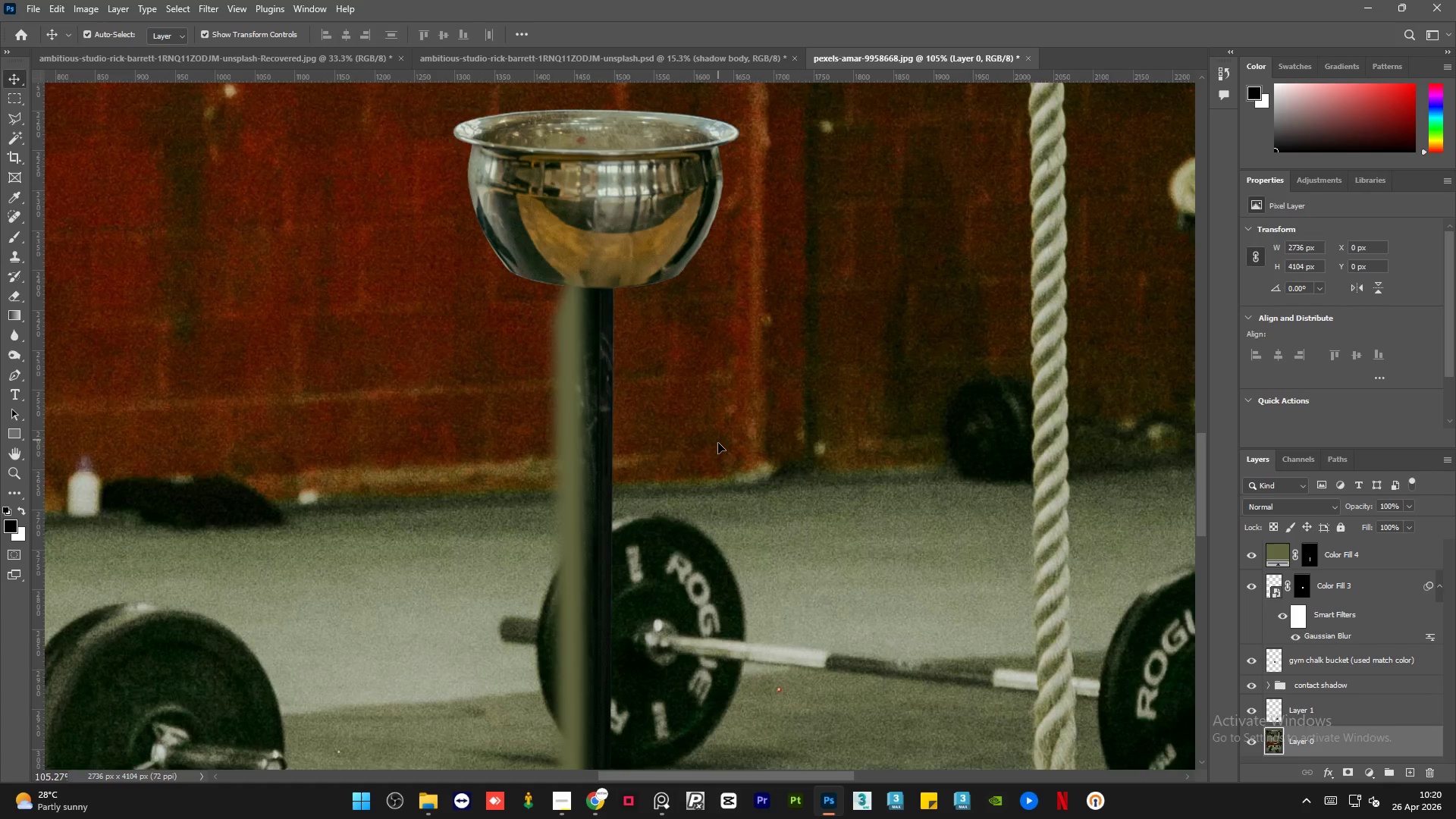 
scroll: coordinate [703, 480], scroll_direction: down, amount: 13.0
 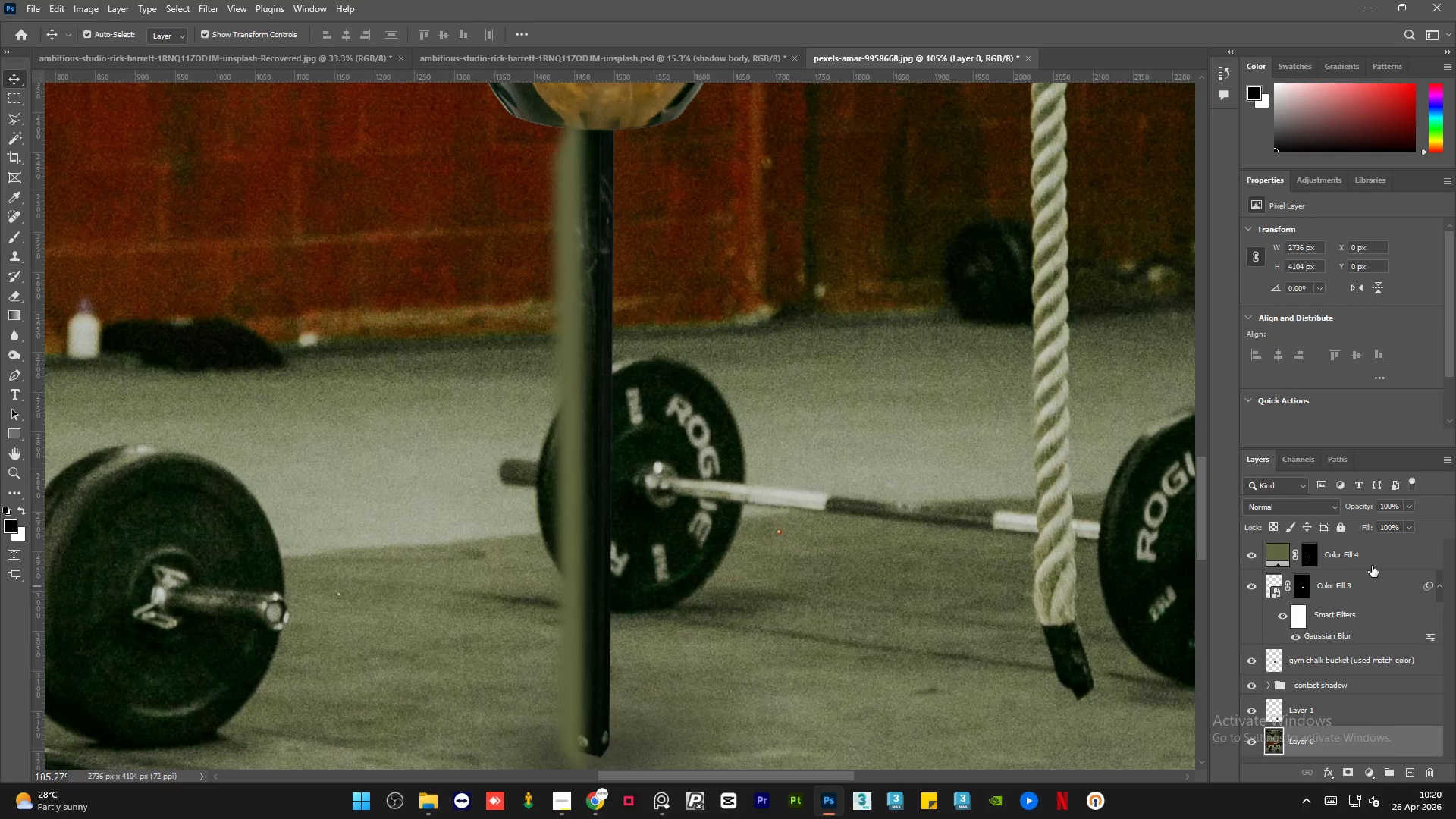 
left_click([1373, 563])
 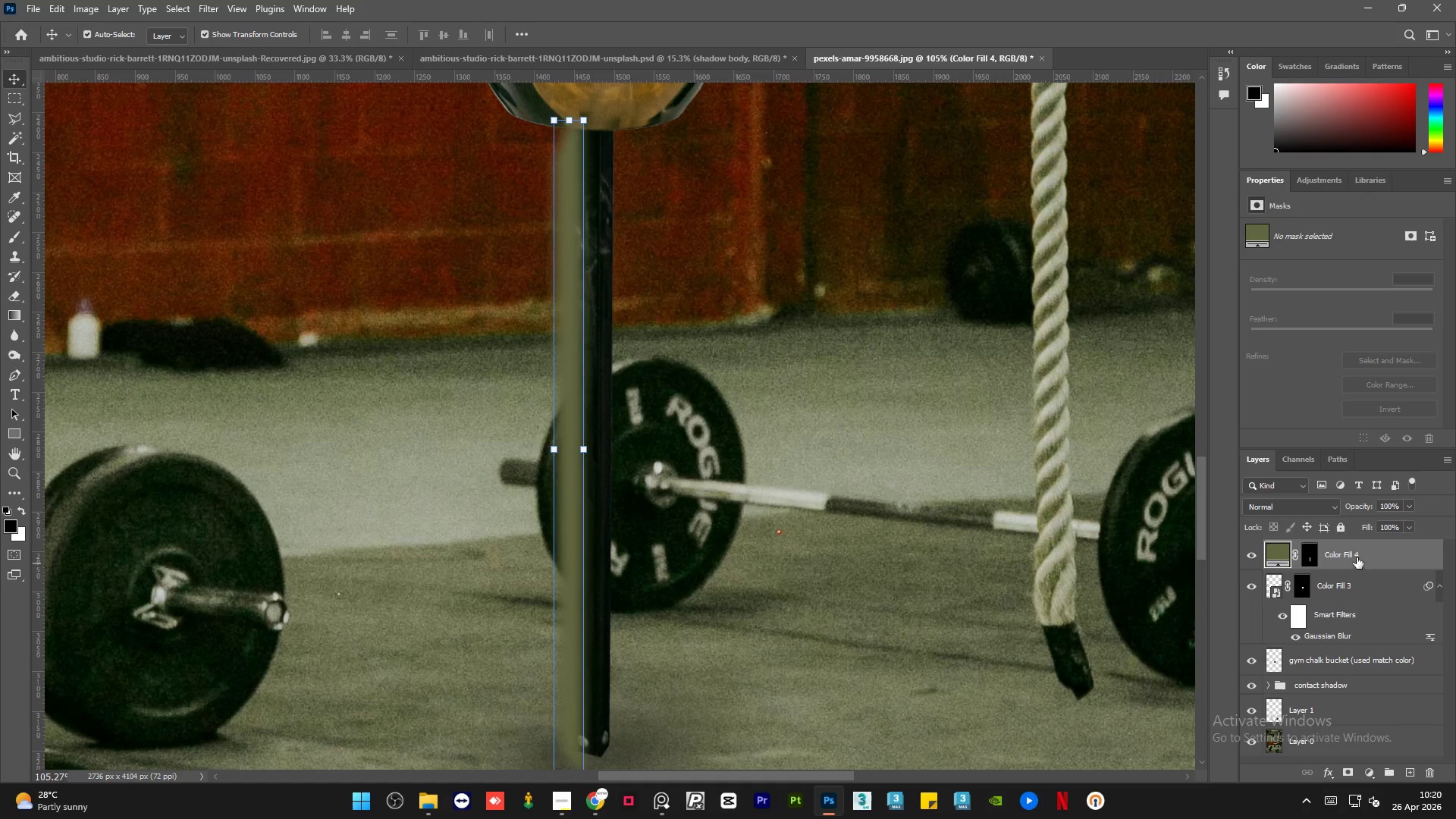 
right_click([1362, 556])
 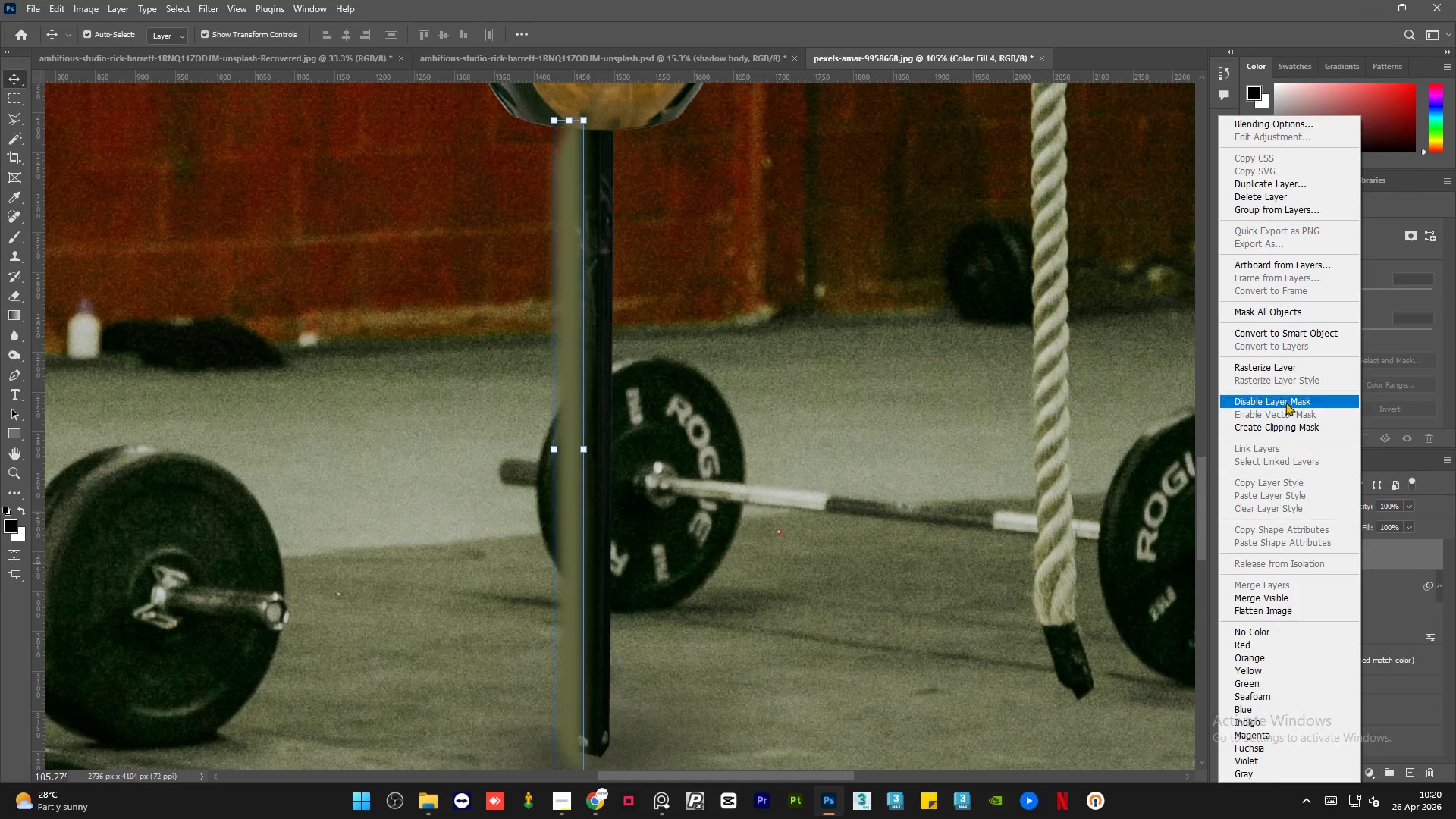 
left_click([1298, 334])
 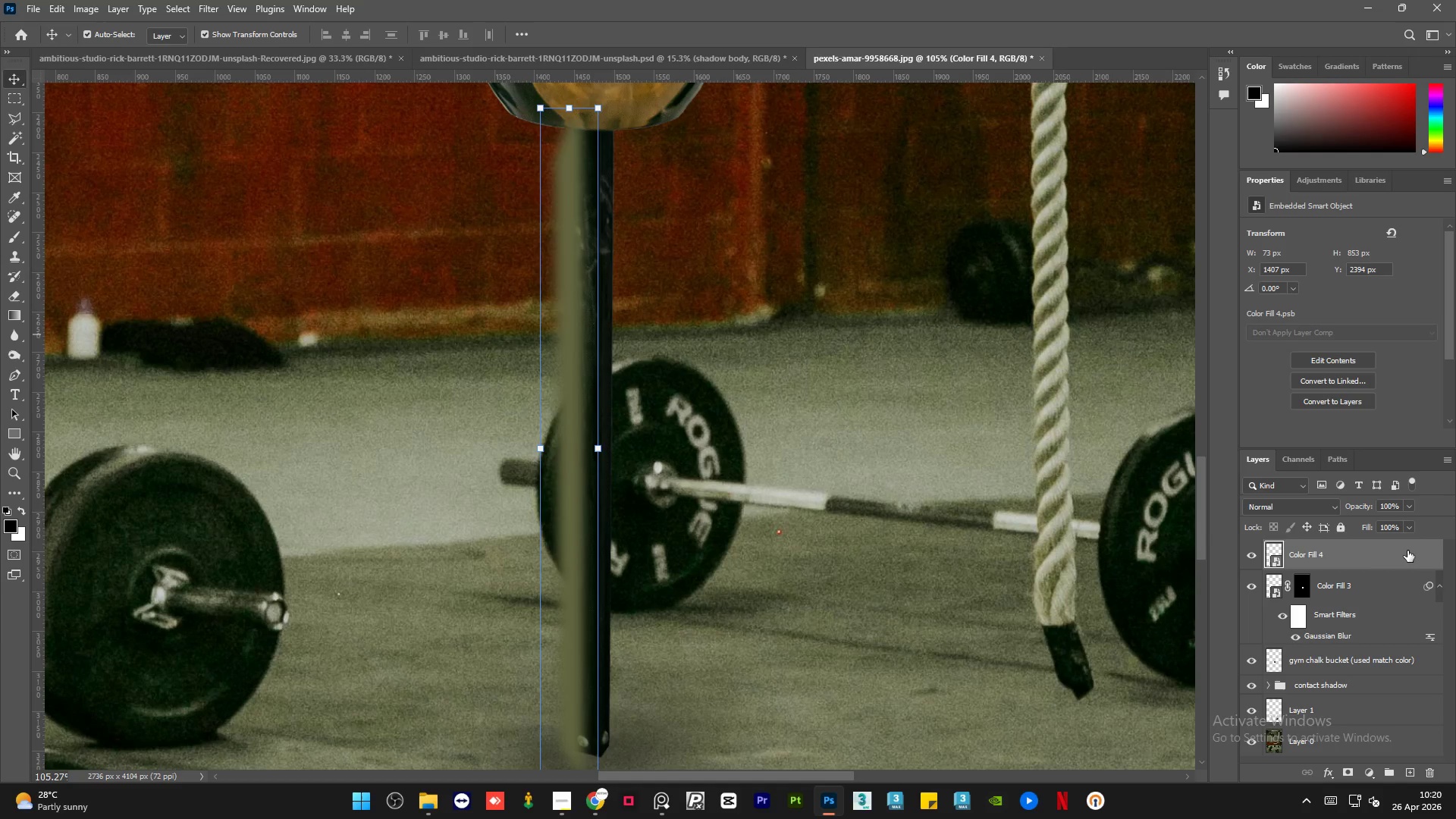 
wait(16.61)
 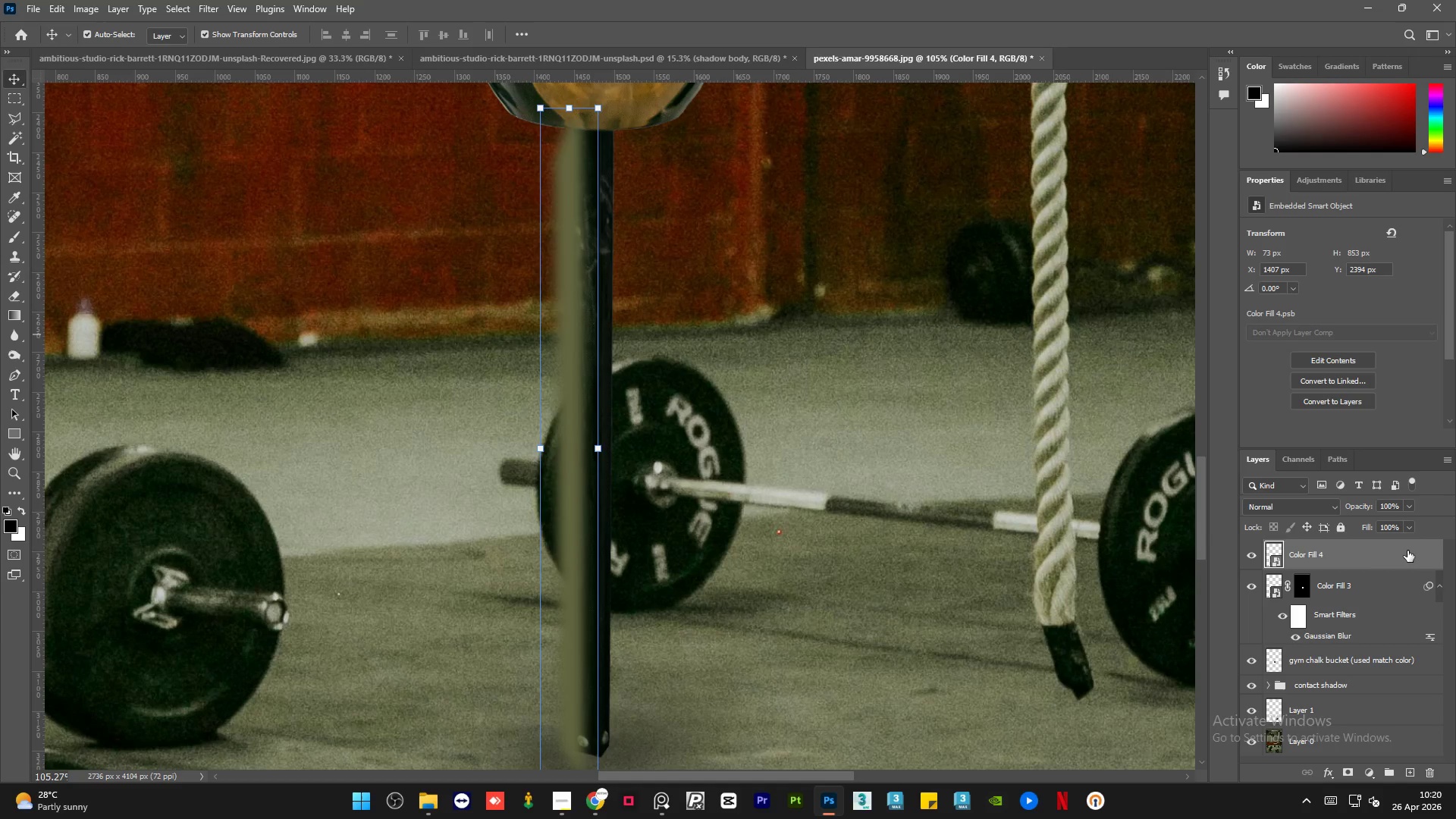 
left_click([626, 535])
 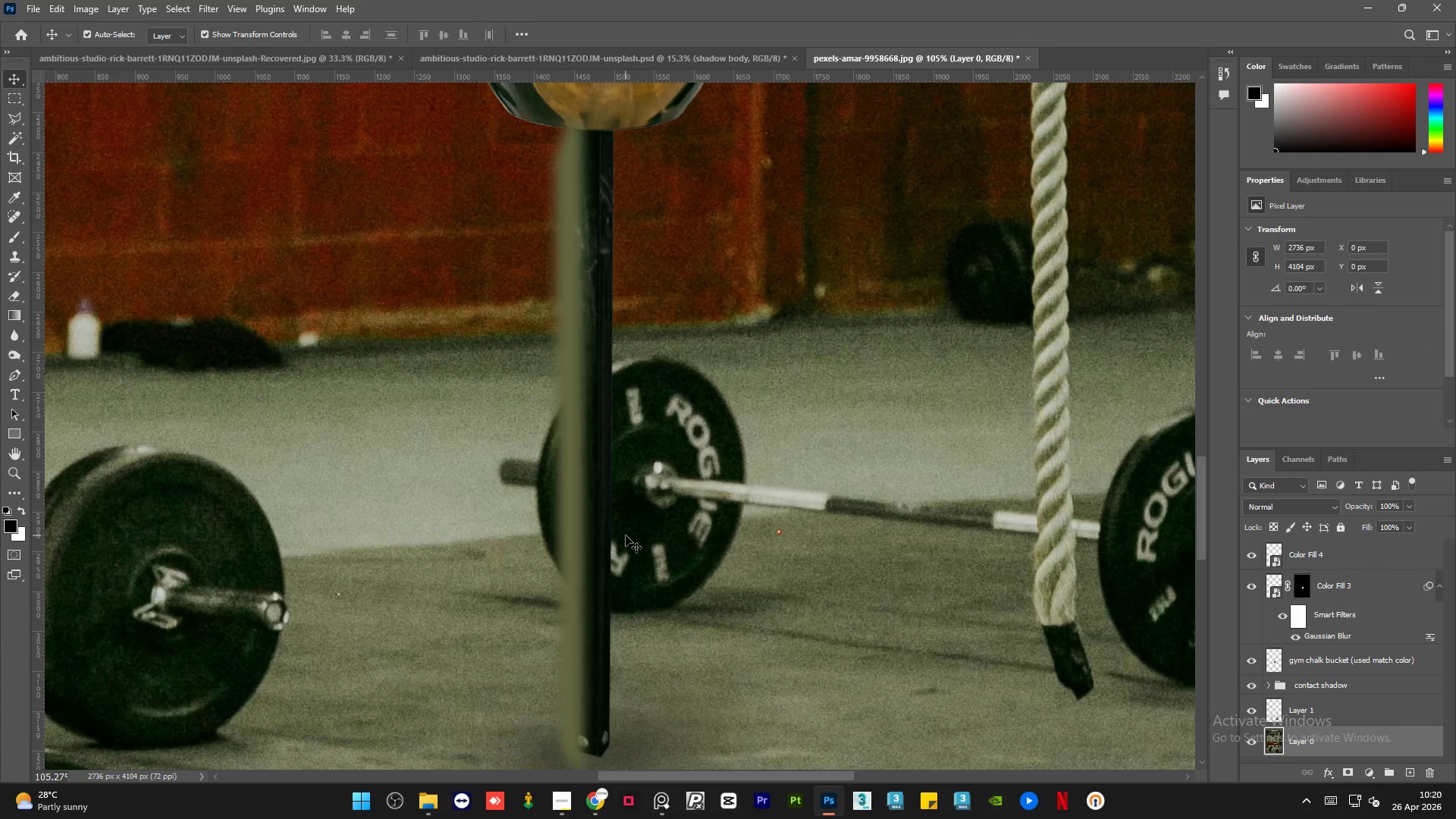 
scroll: coordinate [626, 535], scroll_direction: up, amount: 1.0
 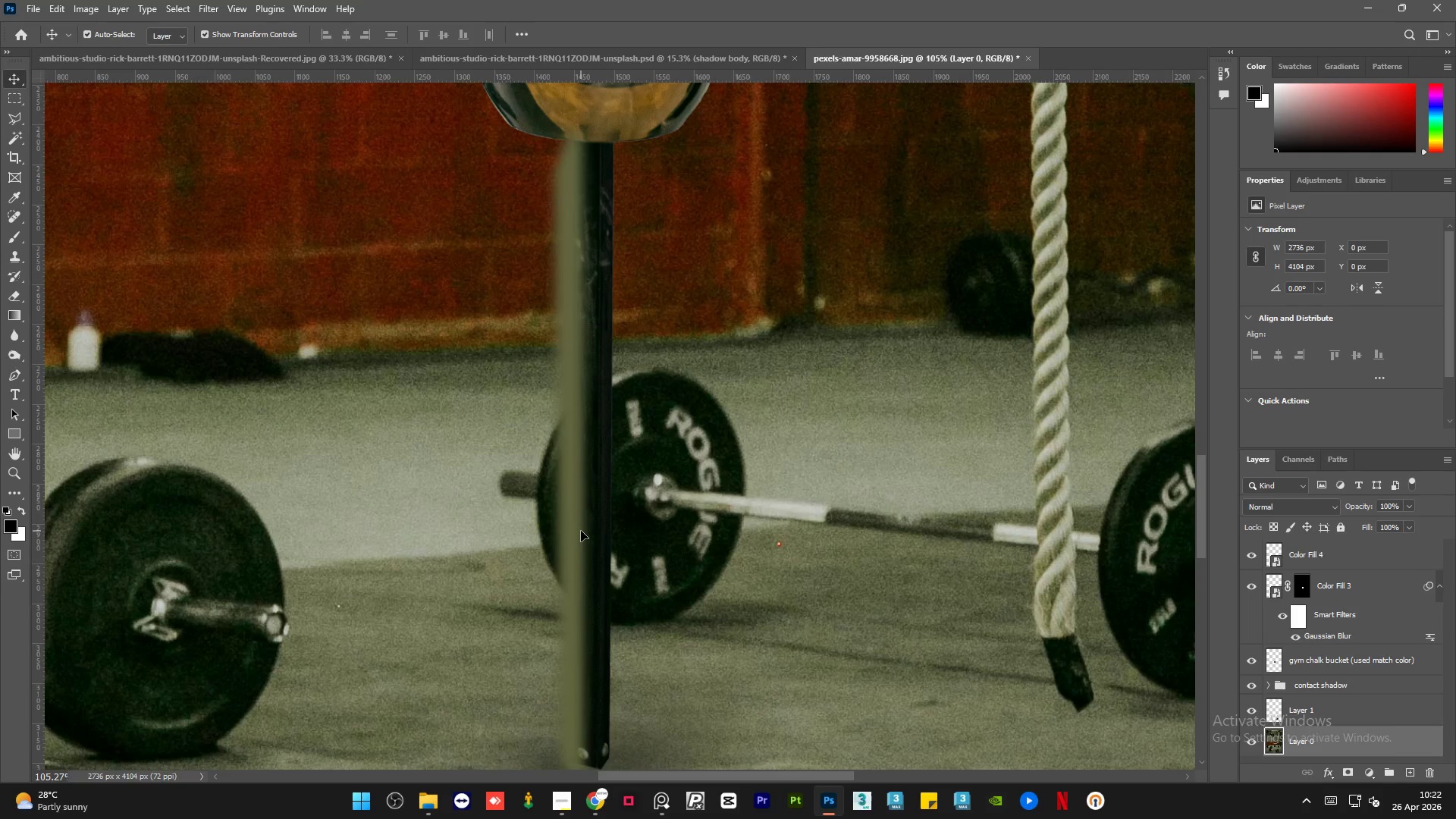 
wait(120.5)
 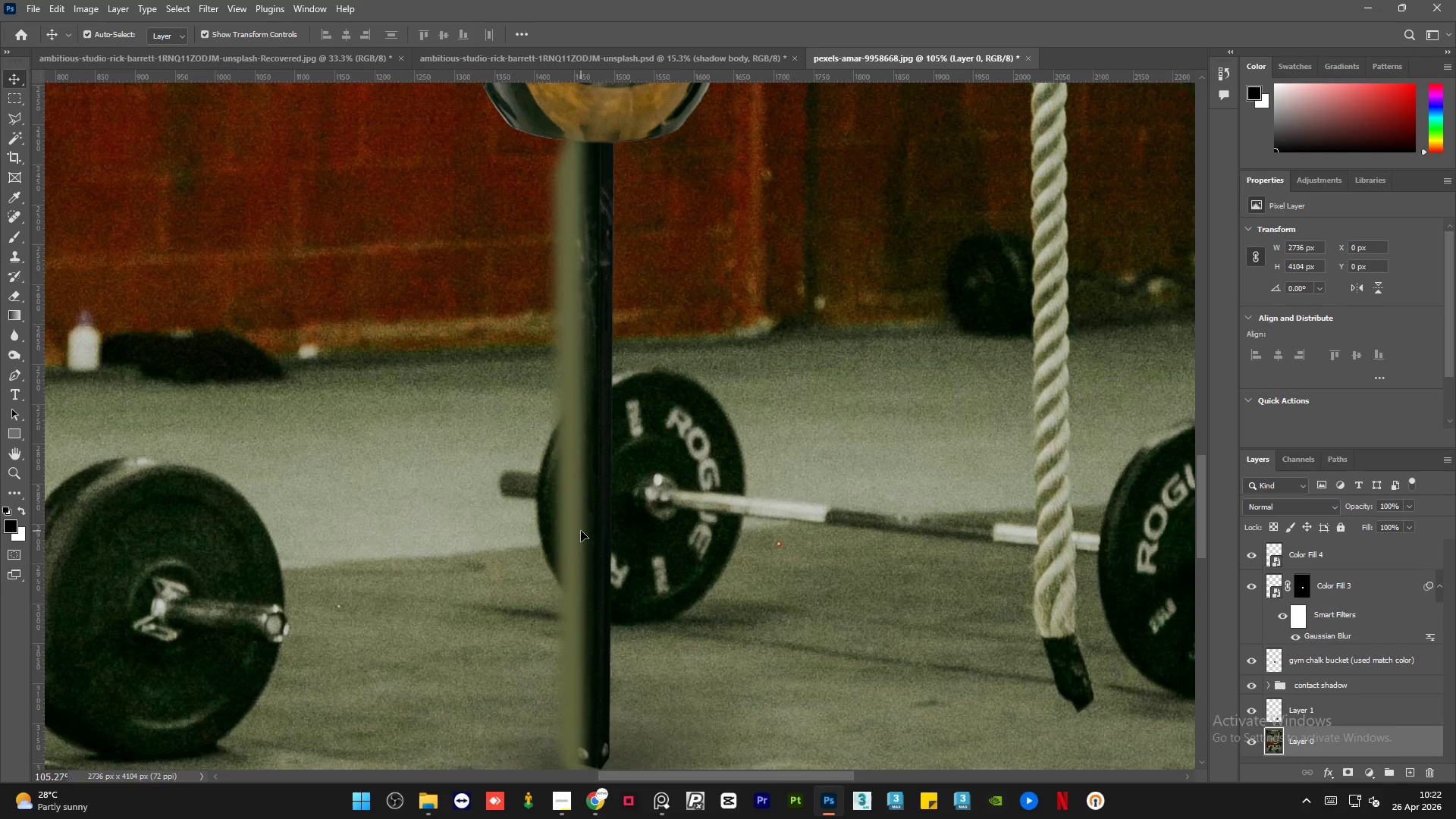 
left_click([1375, 550])
 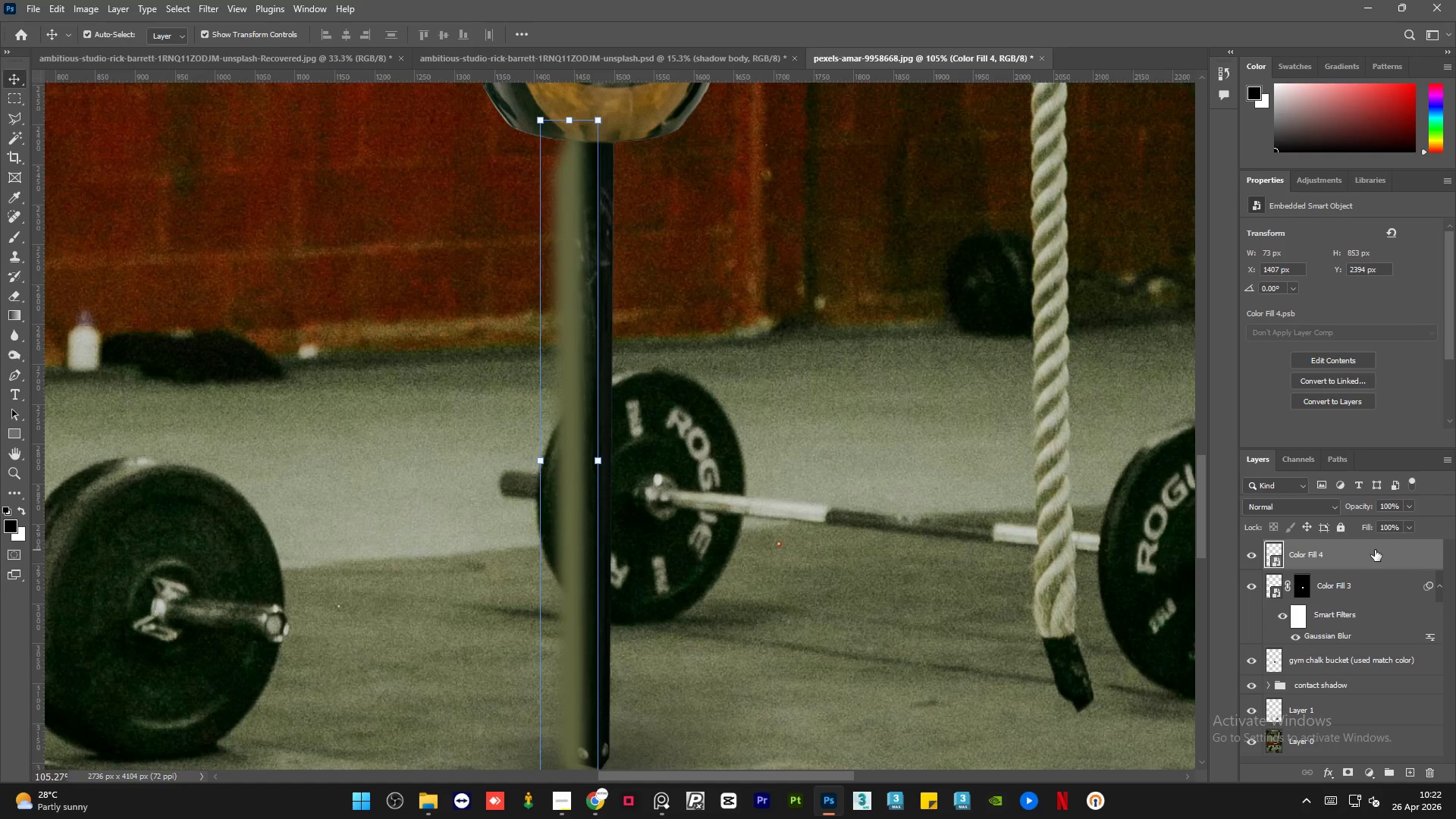 
wait(16.03)
 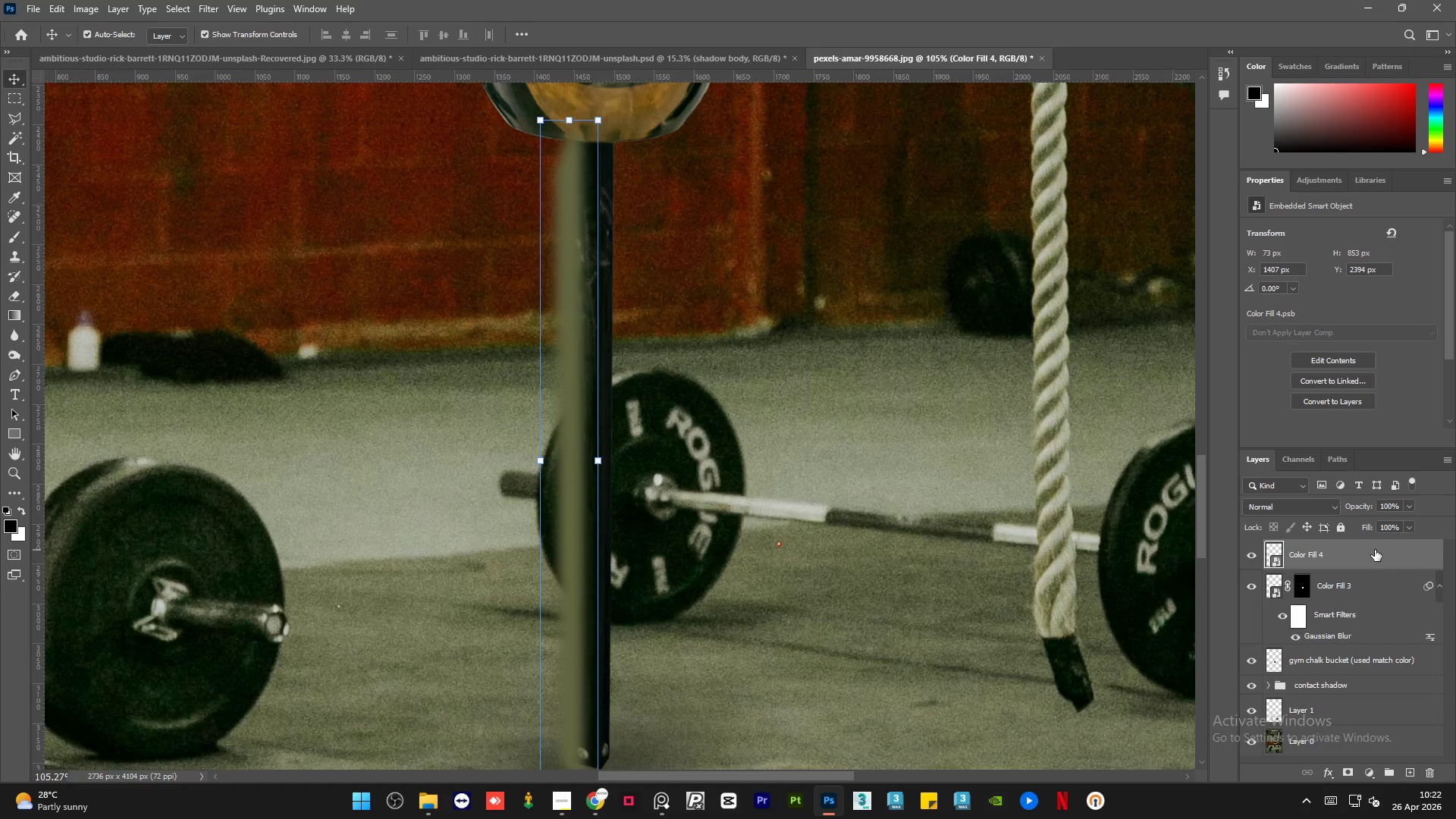 
left_click([1392, 599])
 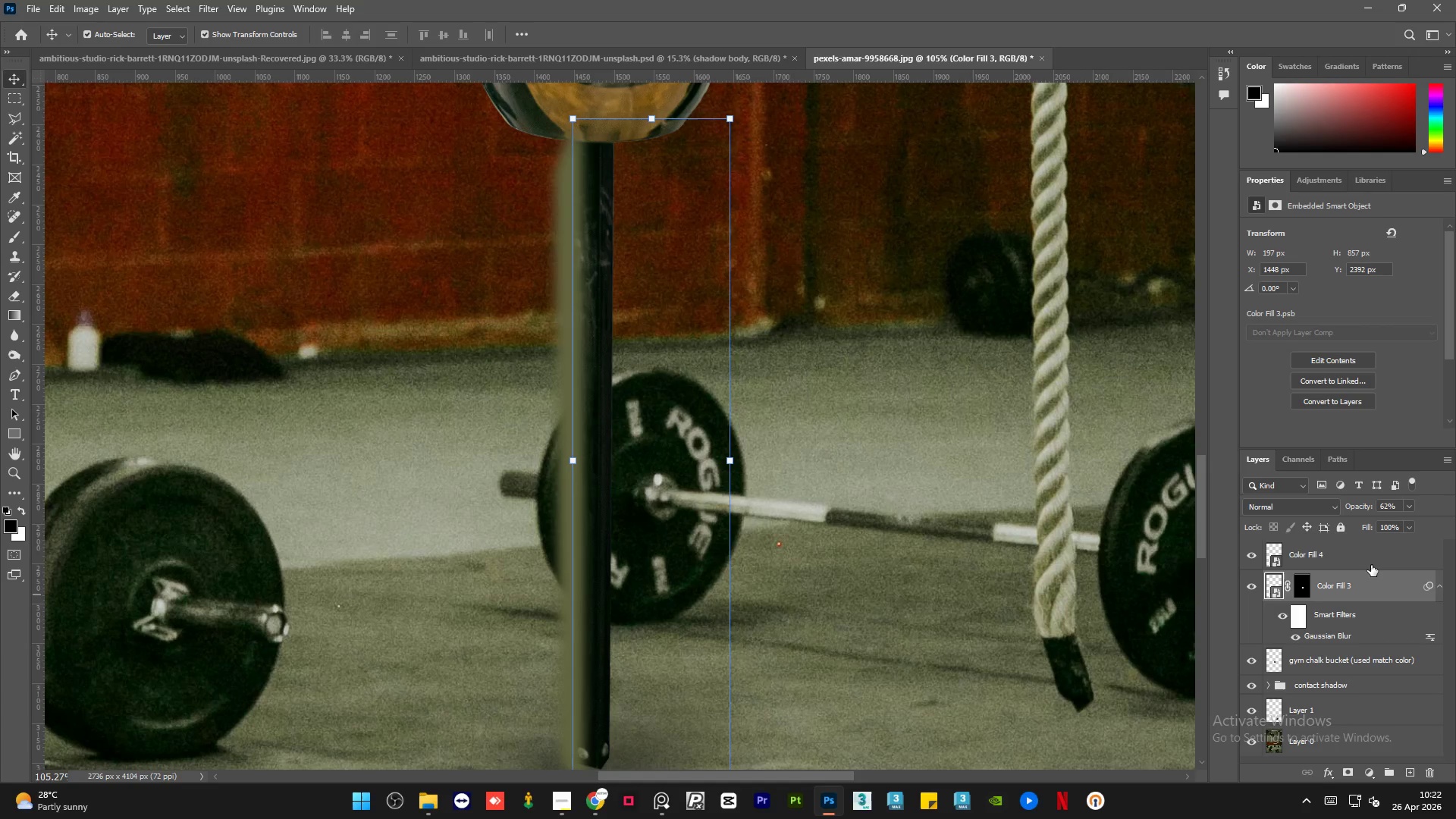 
left_click([1371, 558])
 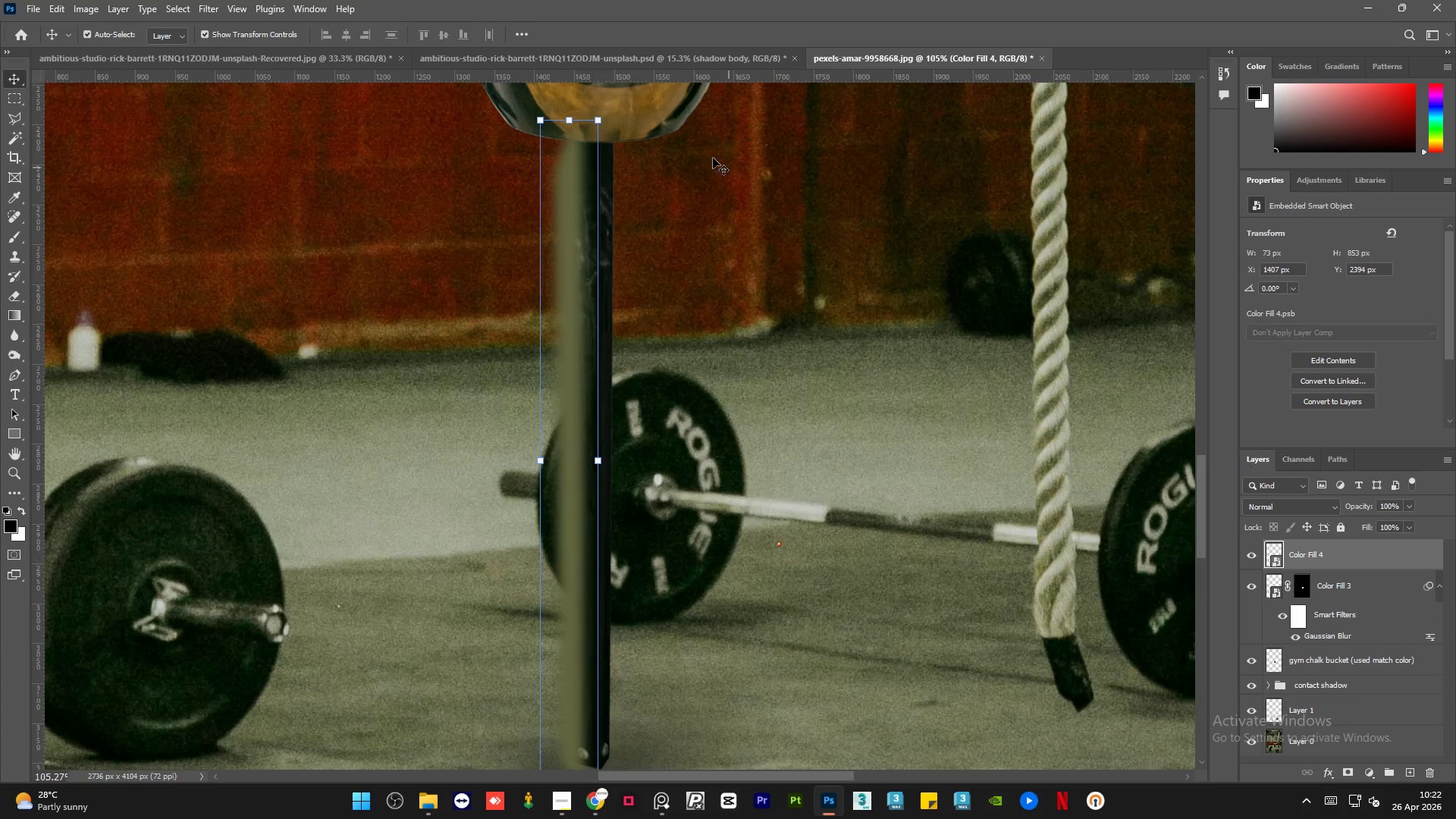 
left_click([696, 57])
 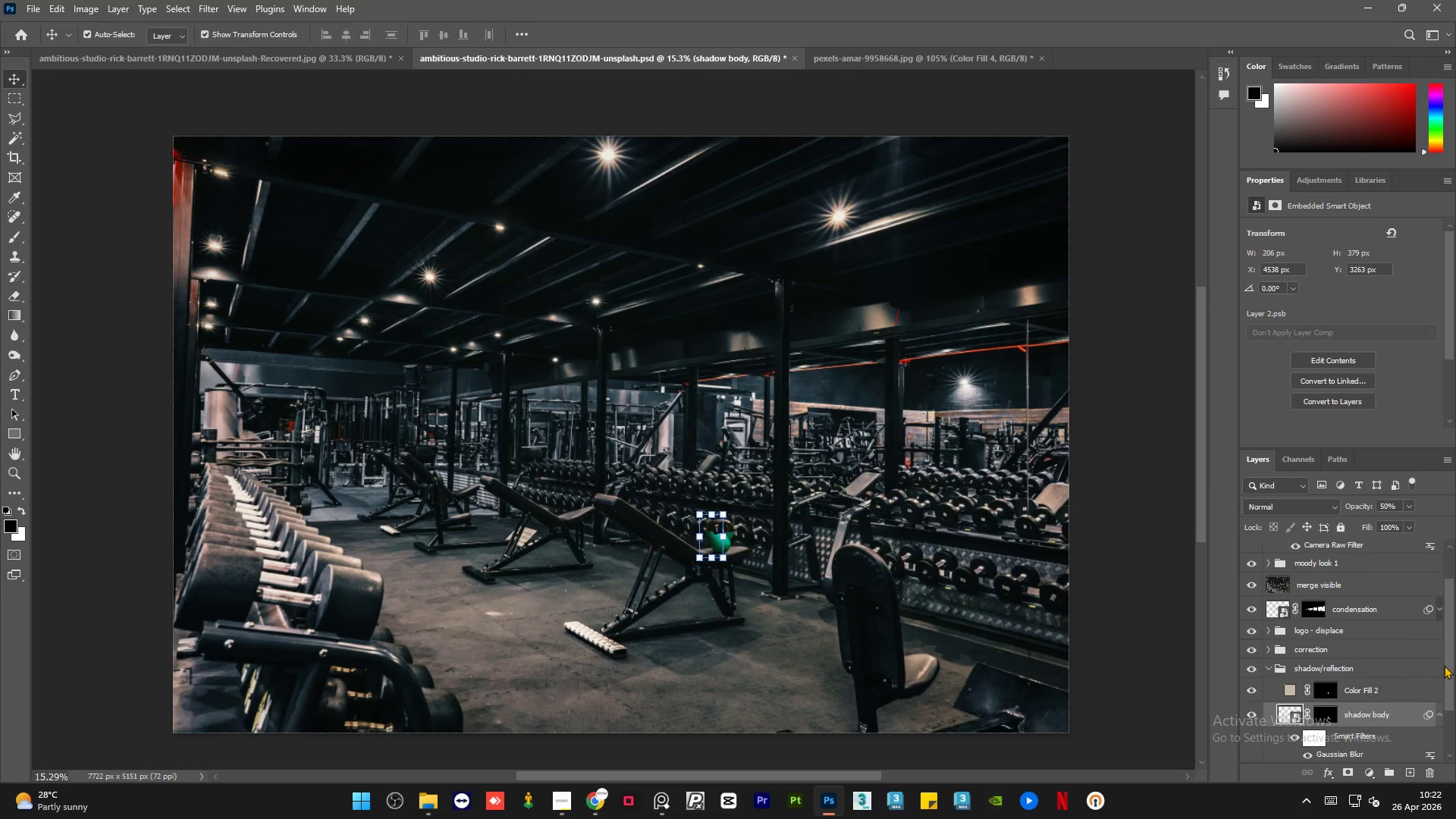 
left_click_drag(start_coordinate=[1448, 666], to_coordinate=[1450, 622])
 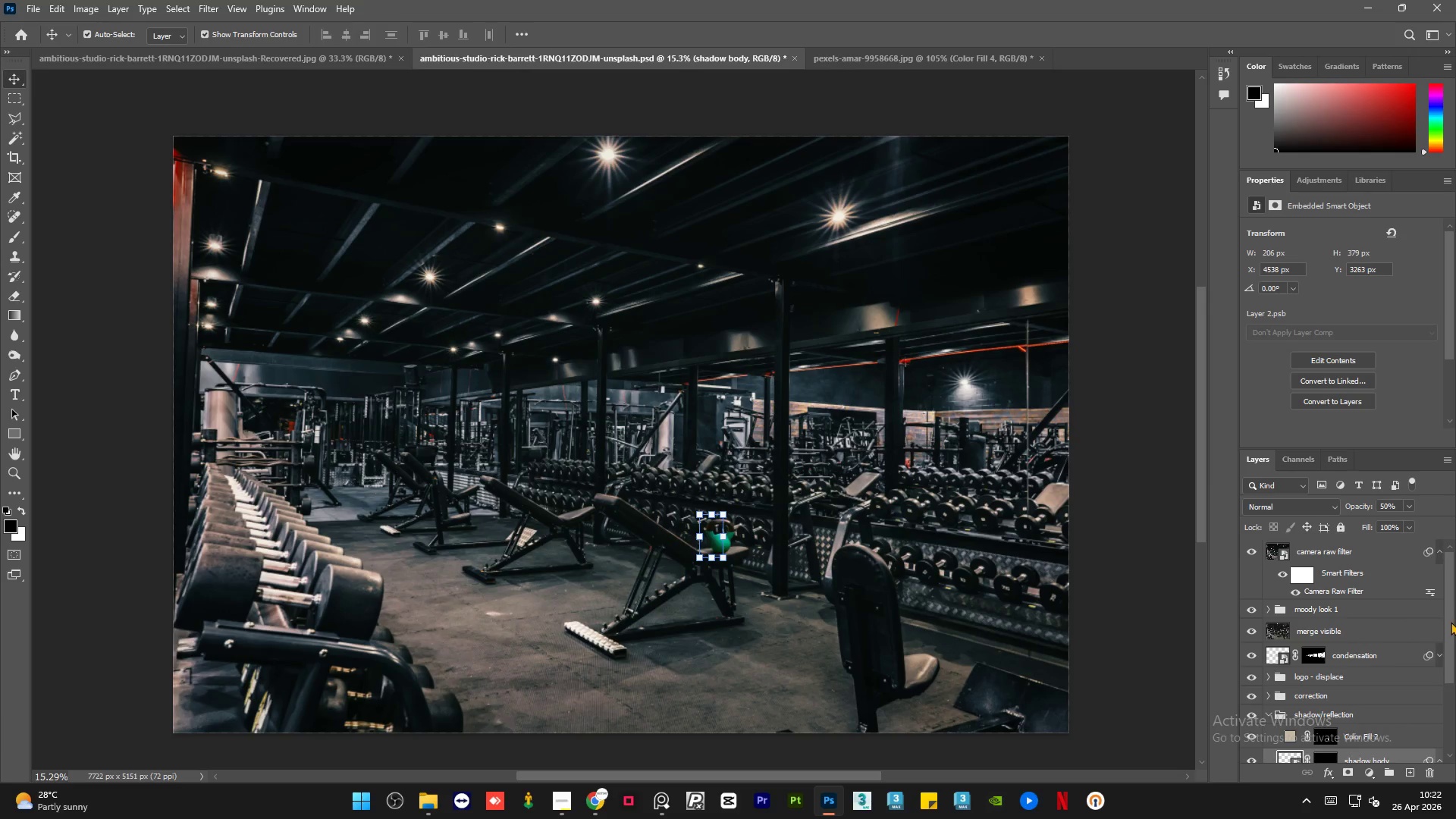 
left_click_drag(start_coordinate=[1450, 622], to_coordinate=[1452, 642])
 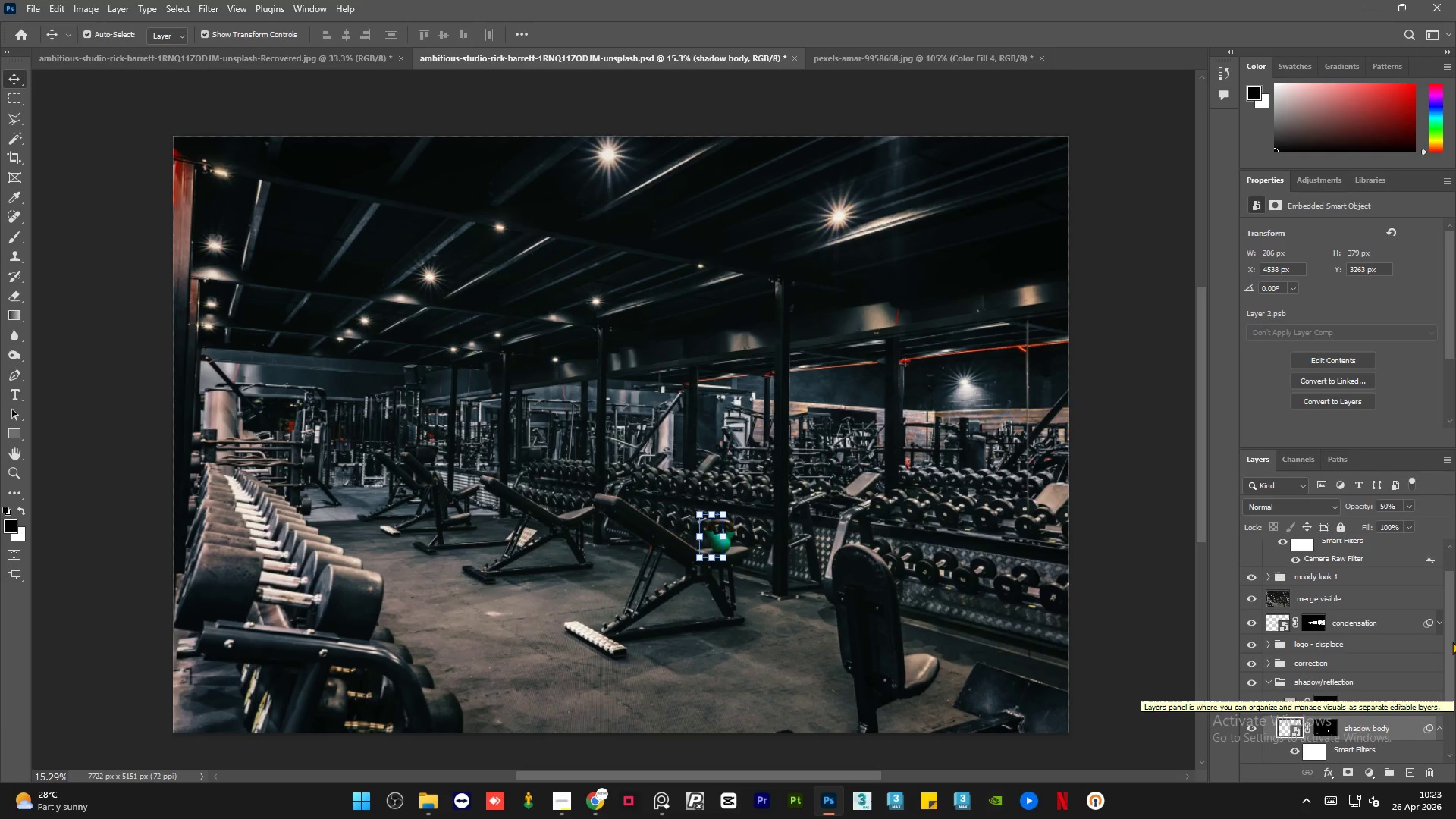 
wait(16.55)
 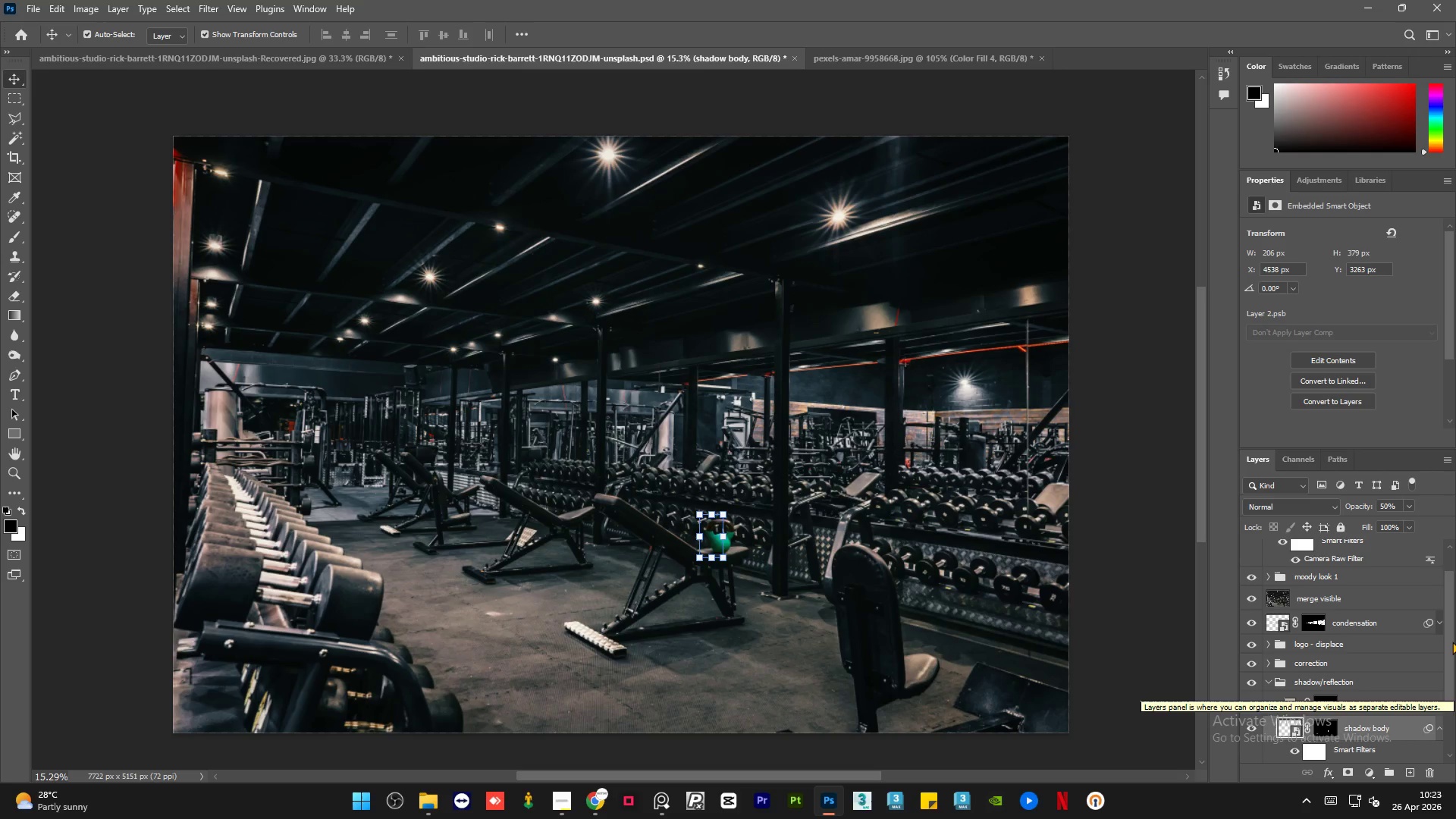 
left_click_drag(start_coordinate=[1447, 655], to_coordinate=[1450, 626])
 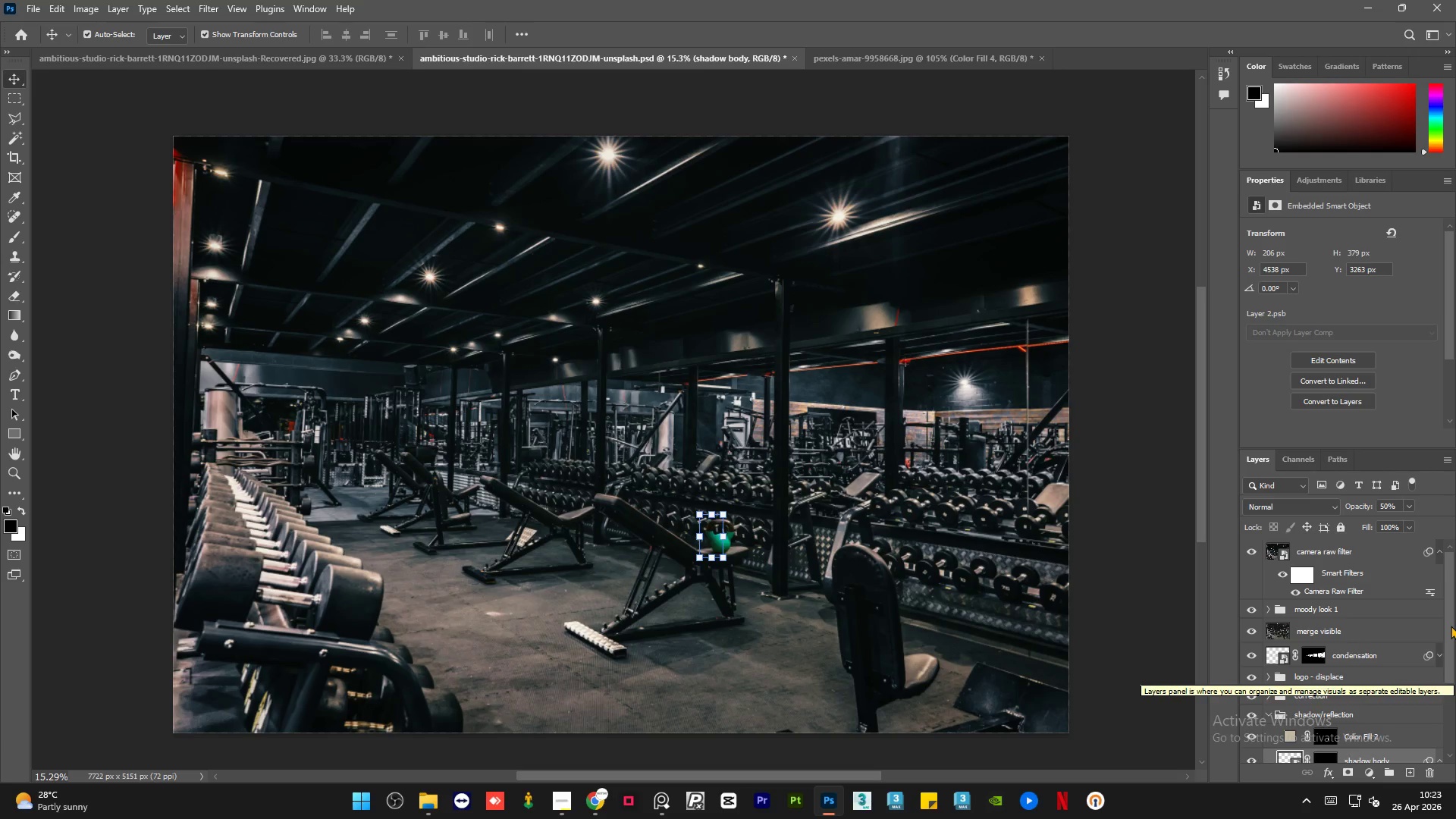 
wait(27.69)
 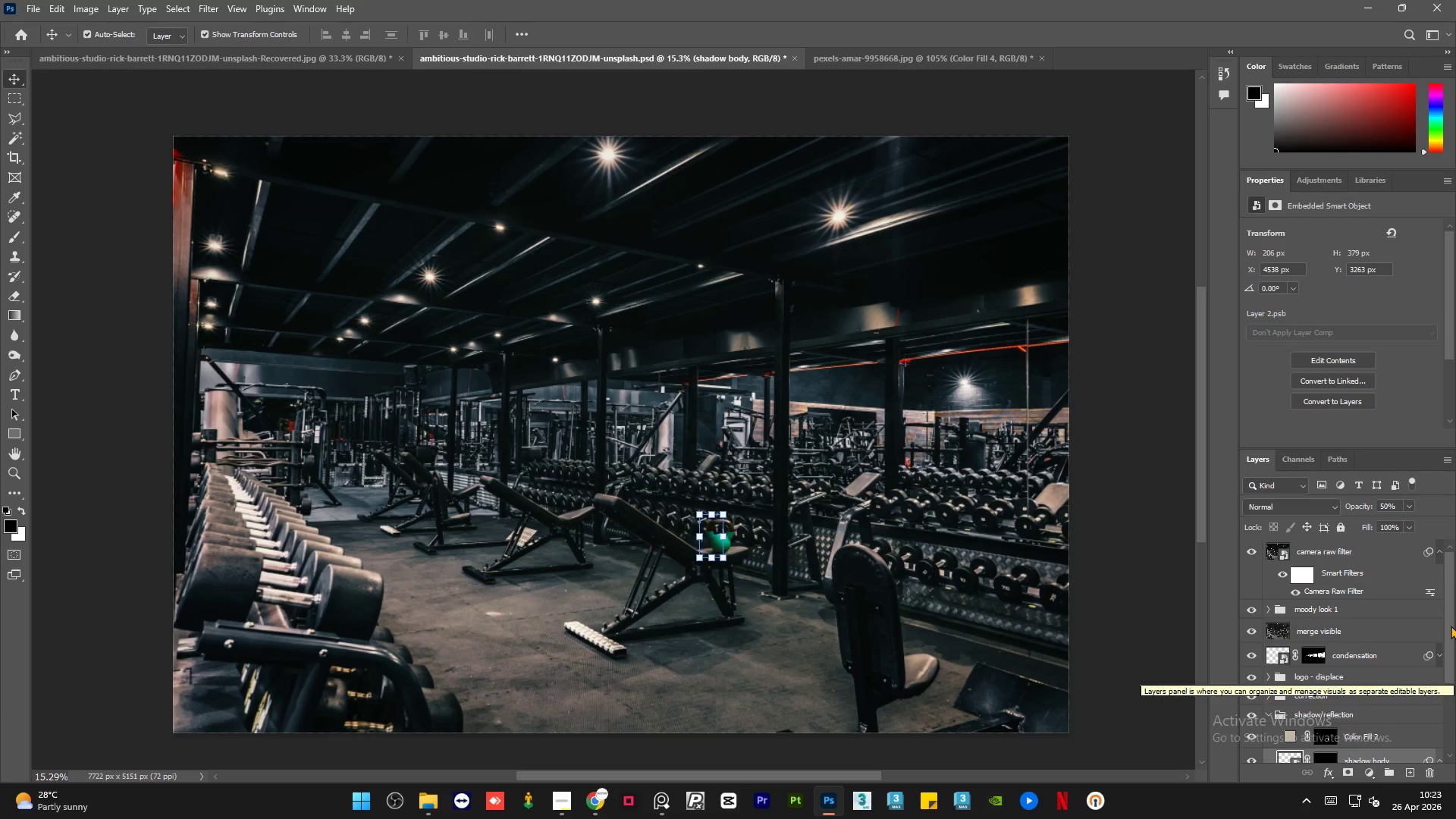 
left_click([1104, 467])
 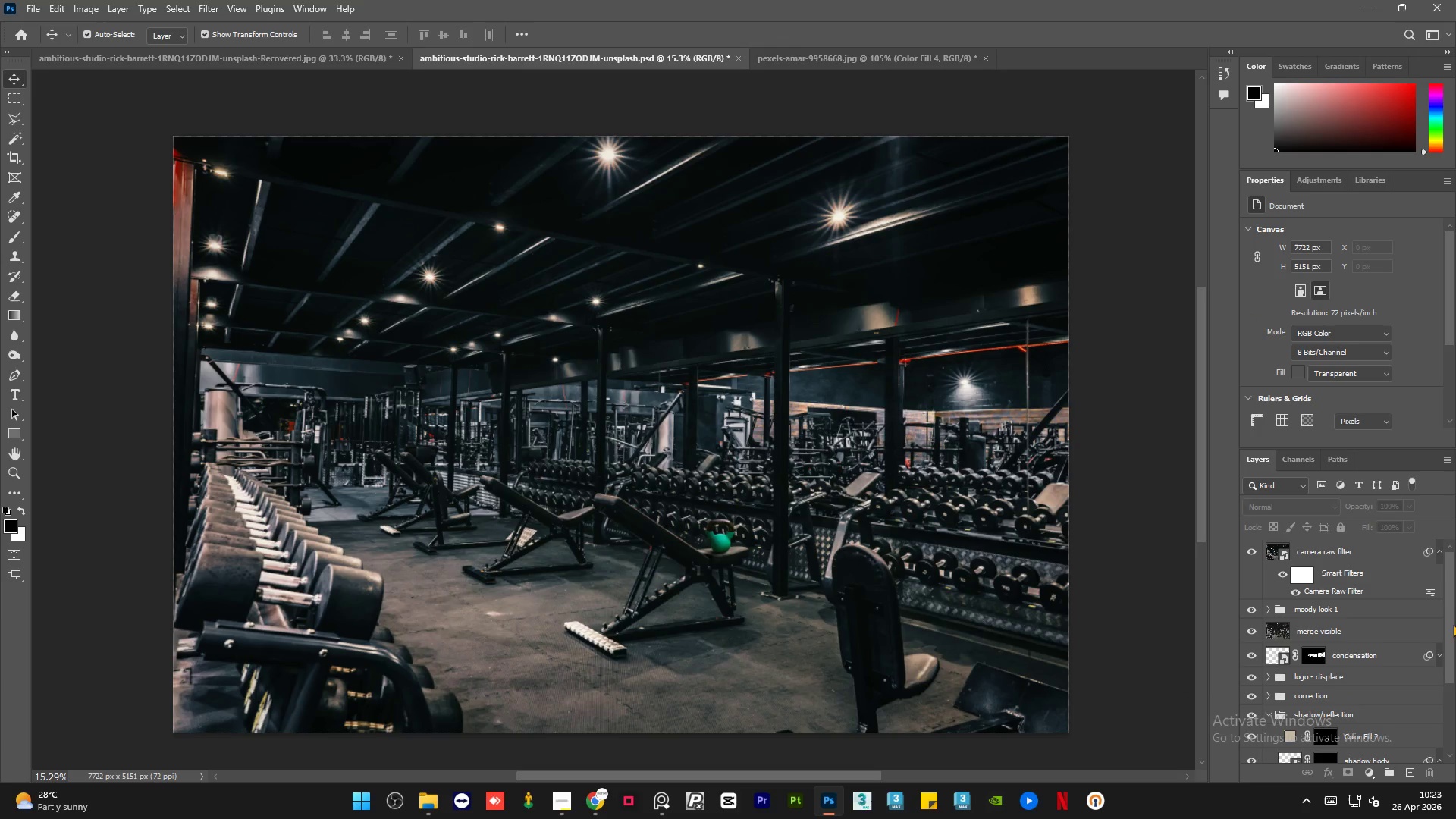 
left_click_drag(start_coordinate=[1448, 607], to_coordinate=[1455, 565])
 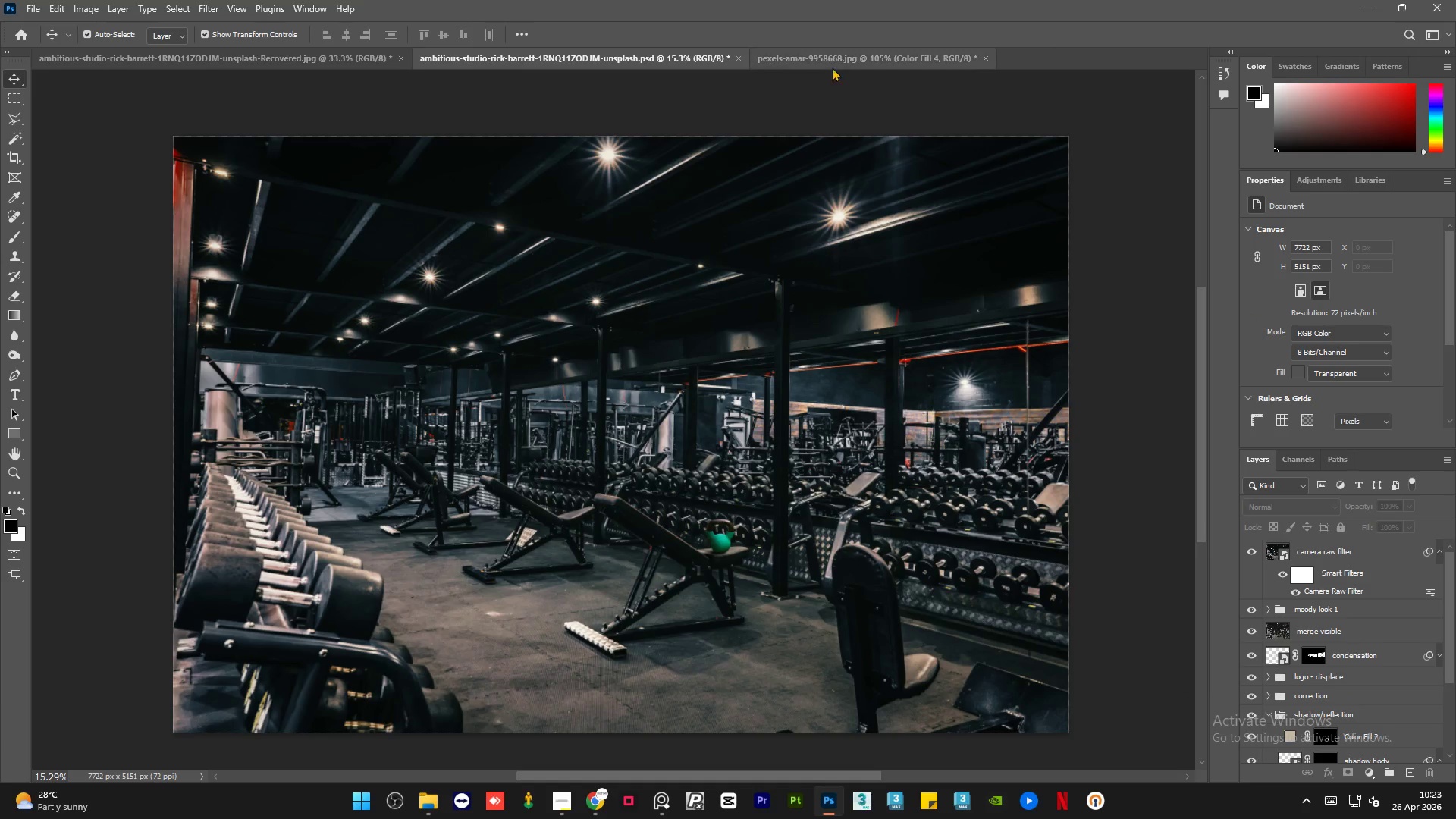 
left_click([833, 65])
 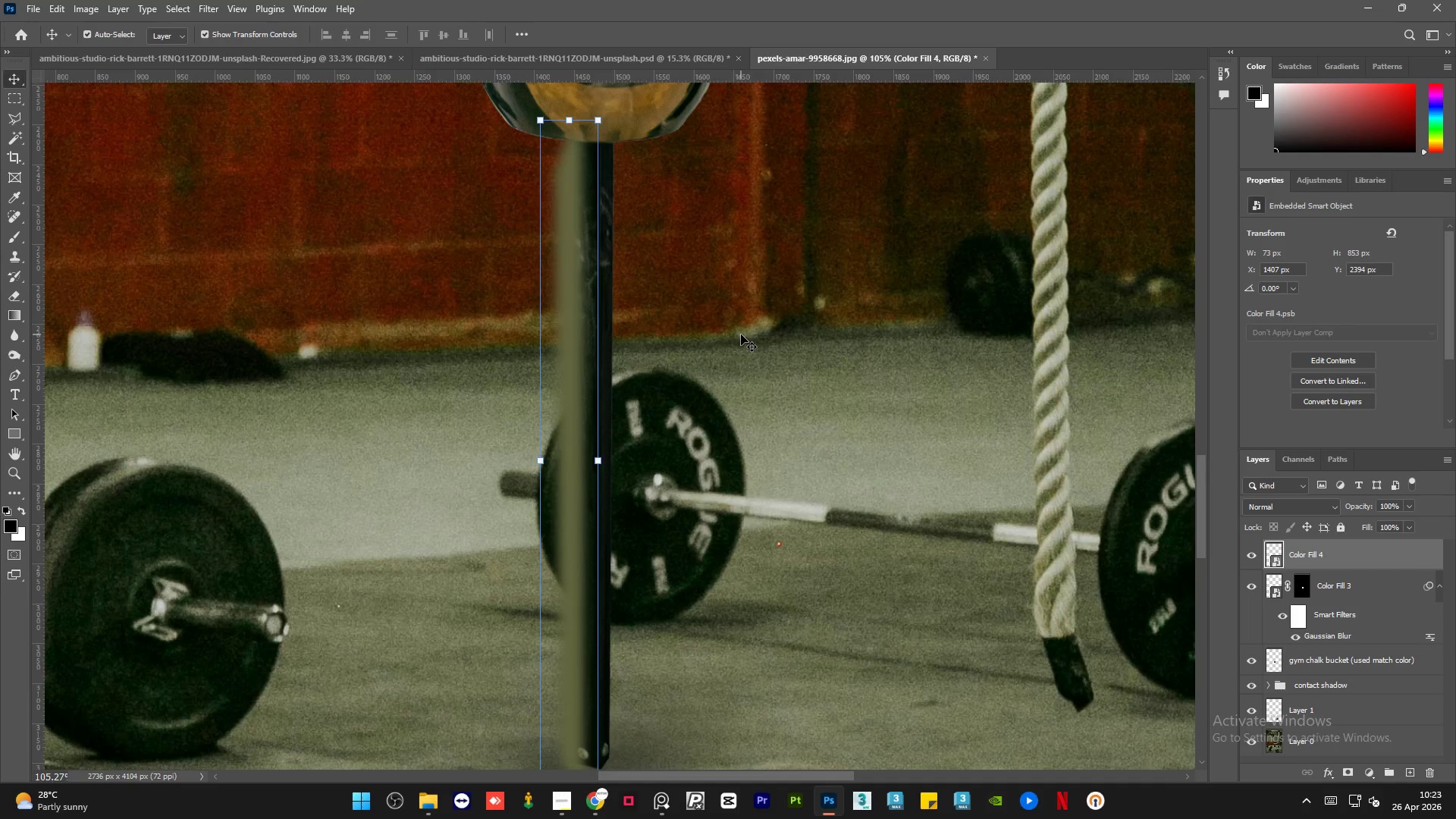 
hold_key(key=AltLeft, duration=2.23)
scroll: coordinate [741, 334], scroll_direction: down, amount: 4.0
 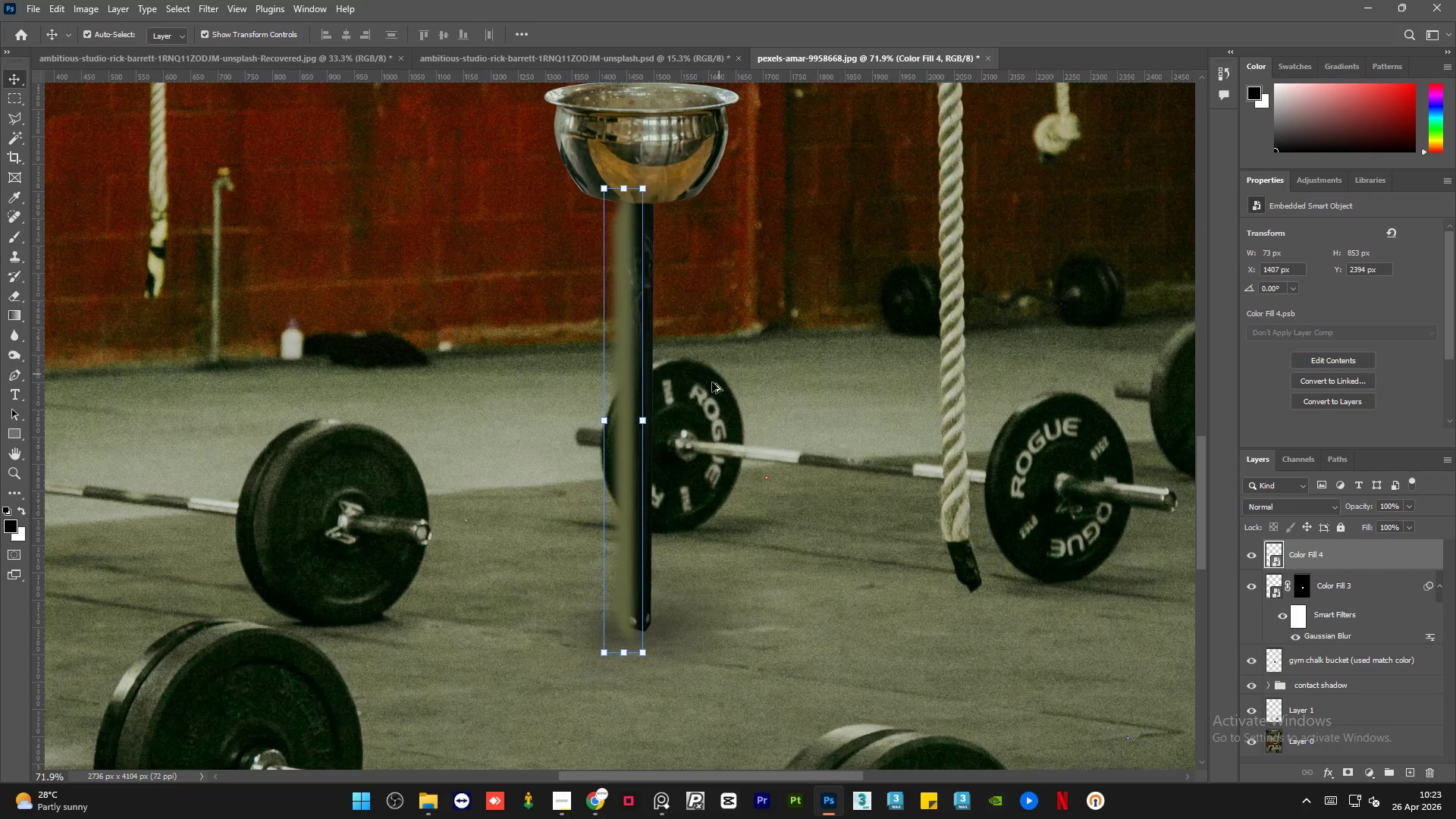 
scroll: coordinate [710, 384], scroll_direction: up, amount: 4.0
 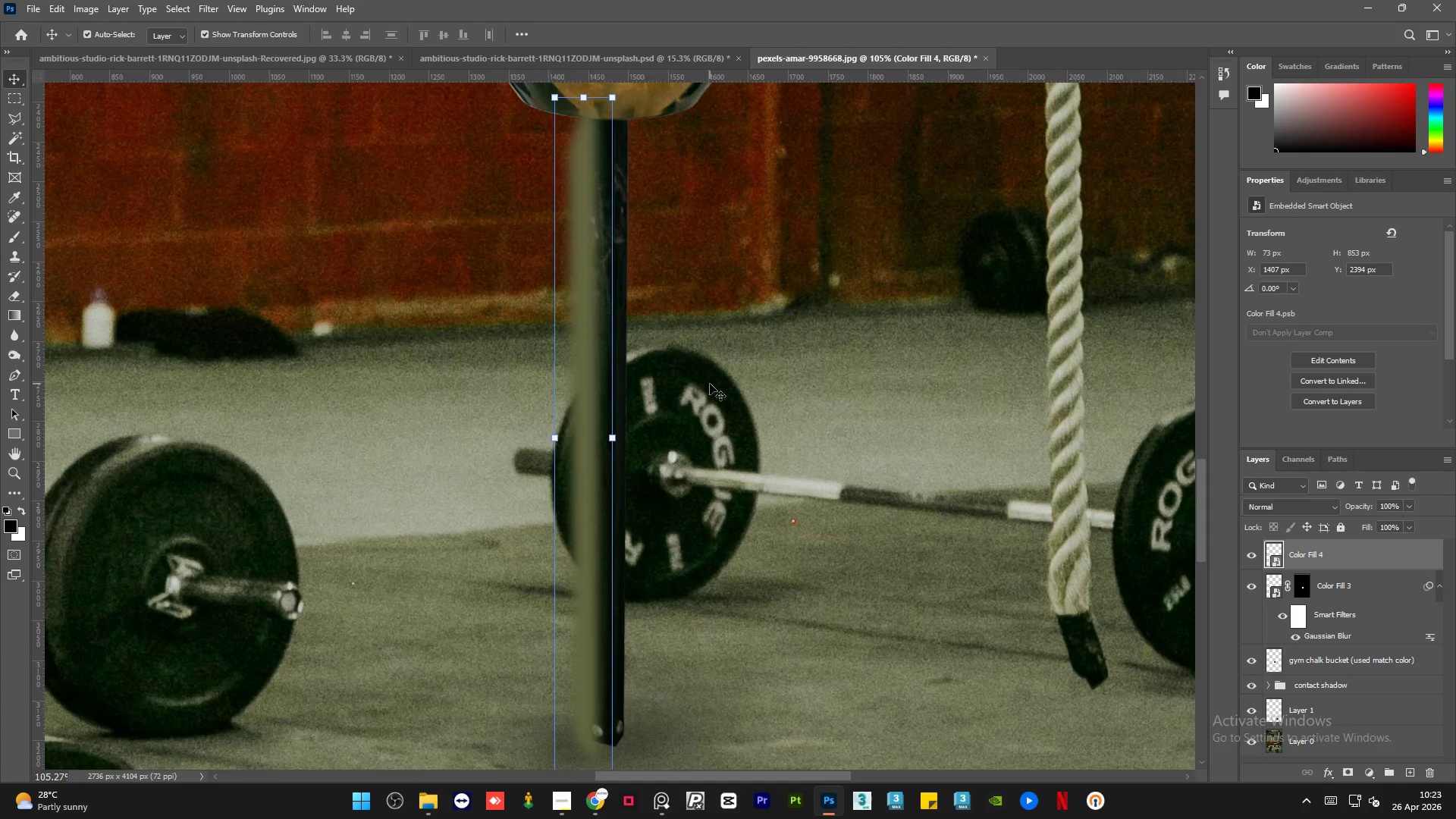 
scroll: coordinate [710, 384], scroll_direction: down, amount: 1.0
 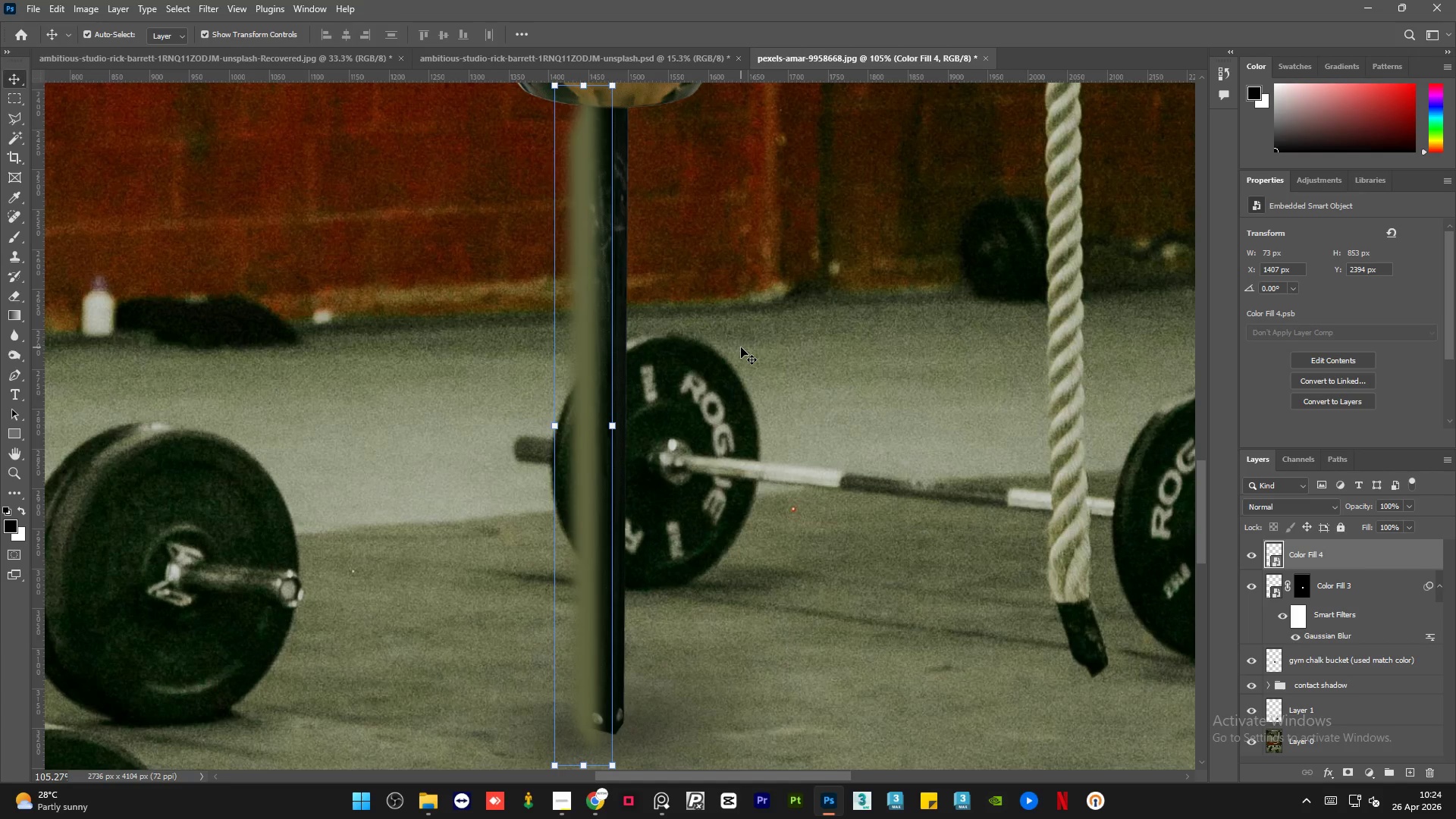 
wait(22.53)
 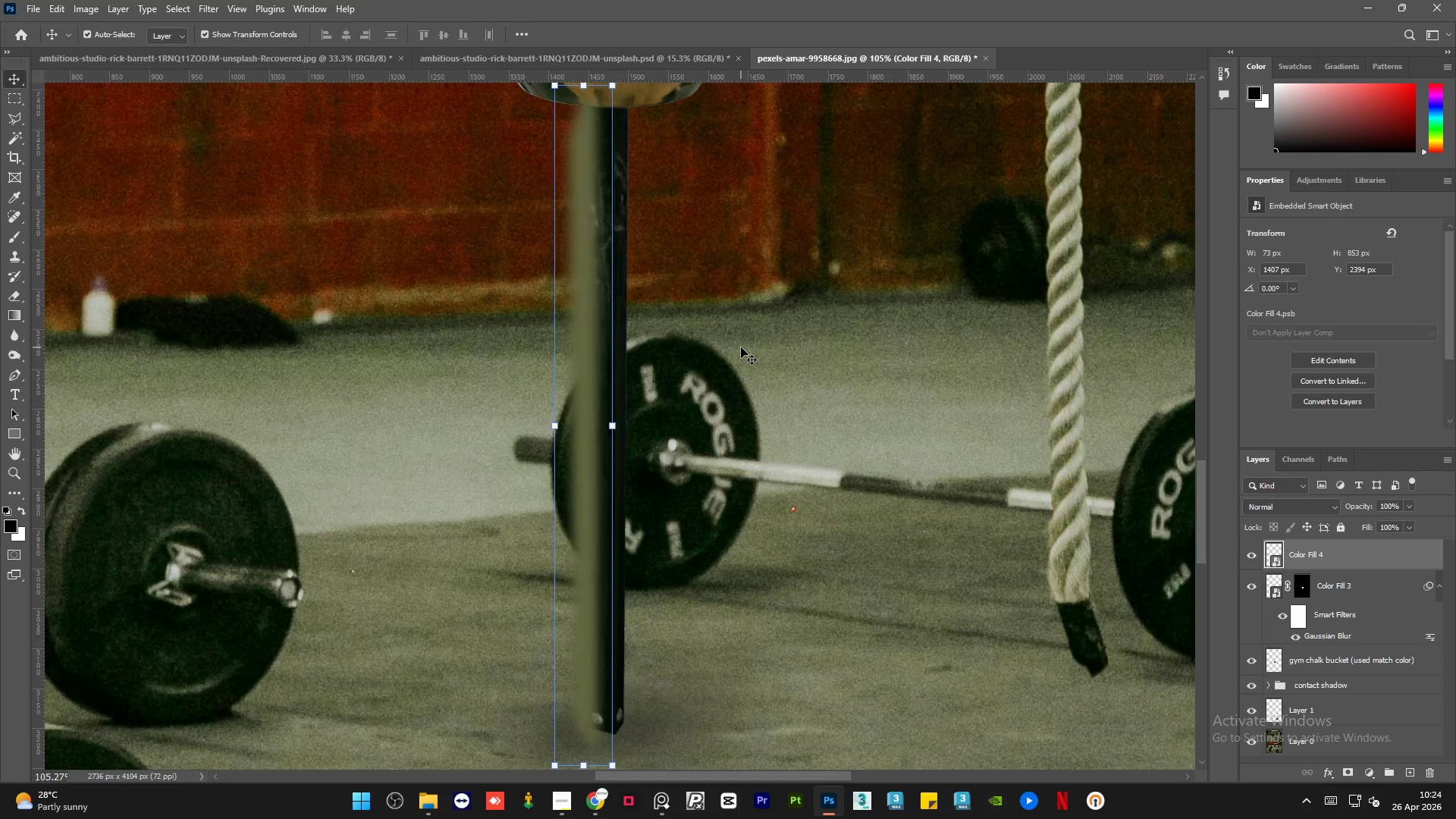 
left_click([1372, 560])
 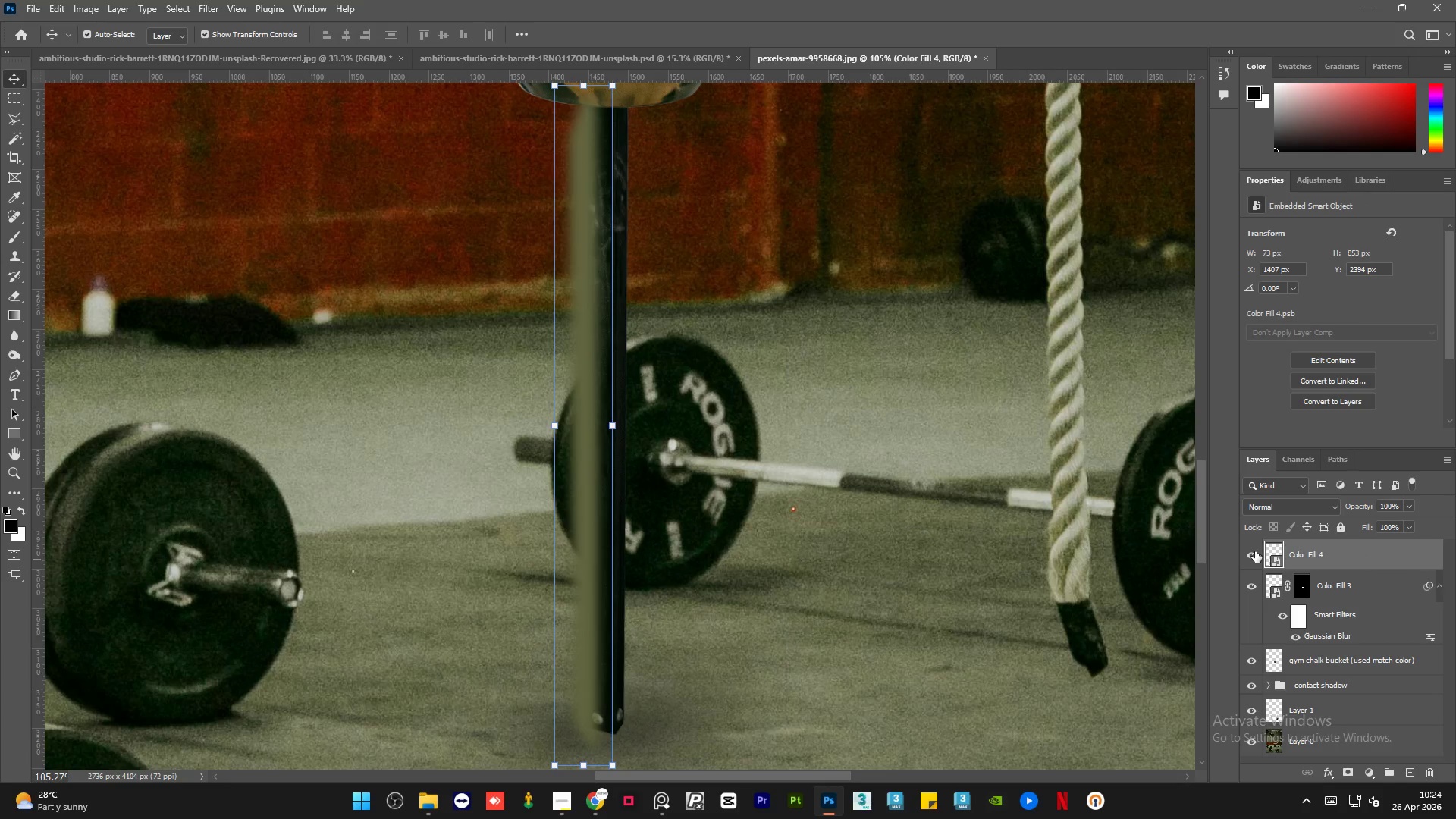 
double_click([1255, 551])
 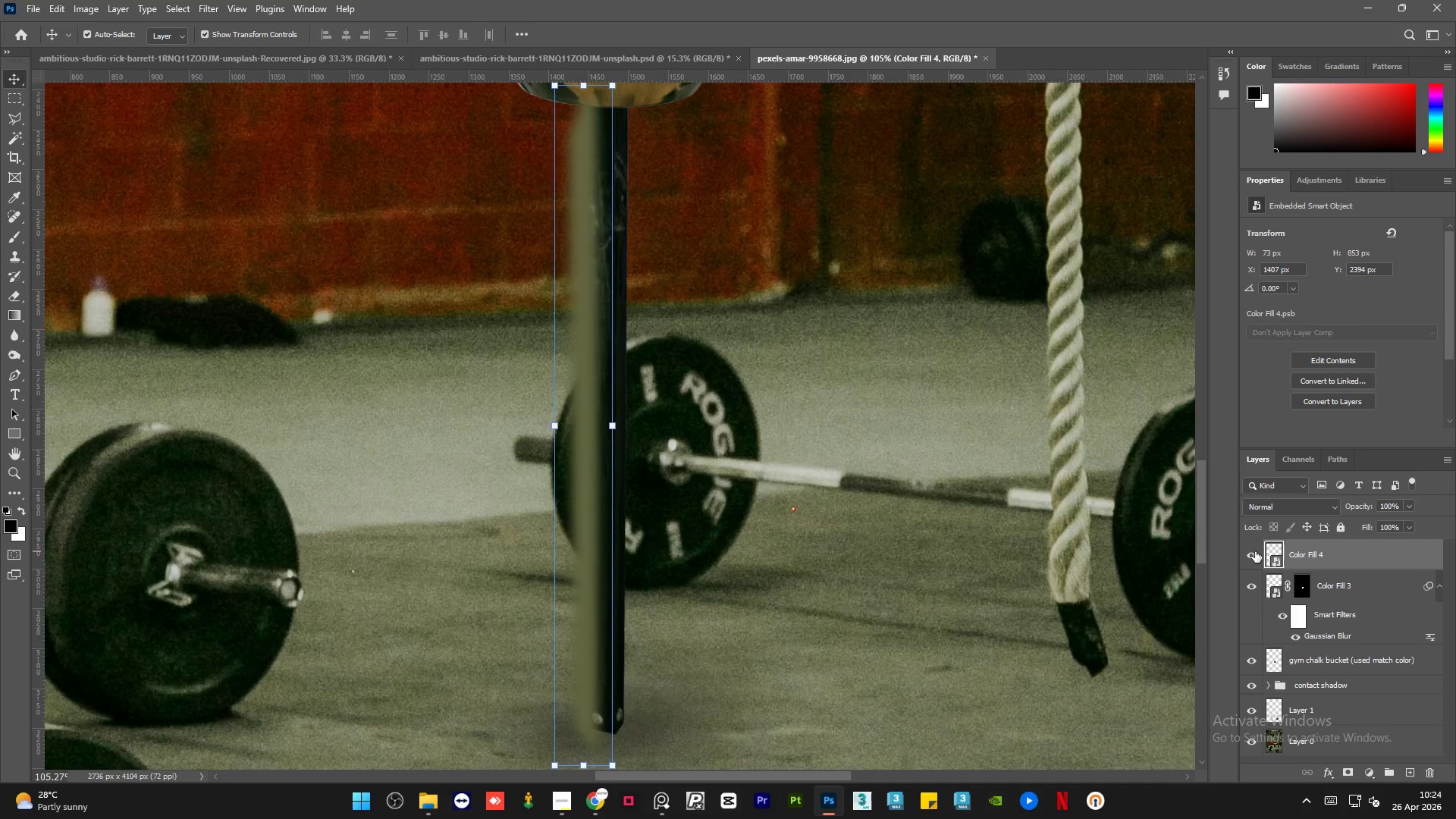 
left_click([1255, 551])
 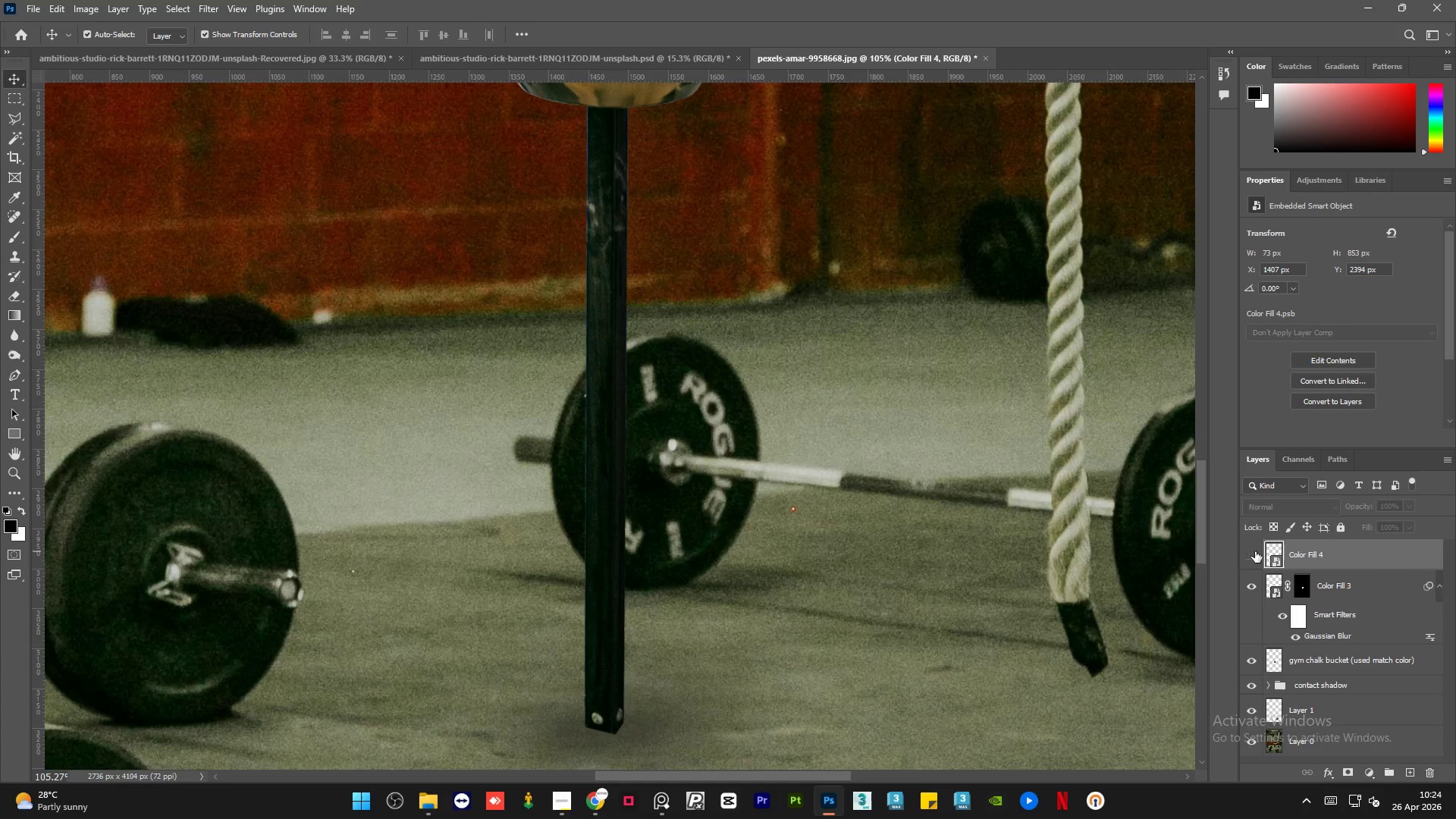 
left_click([1255, 551])
 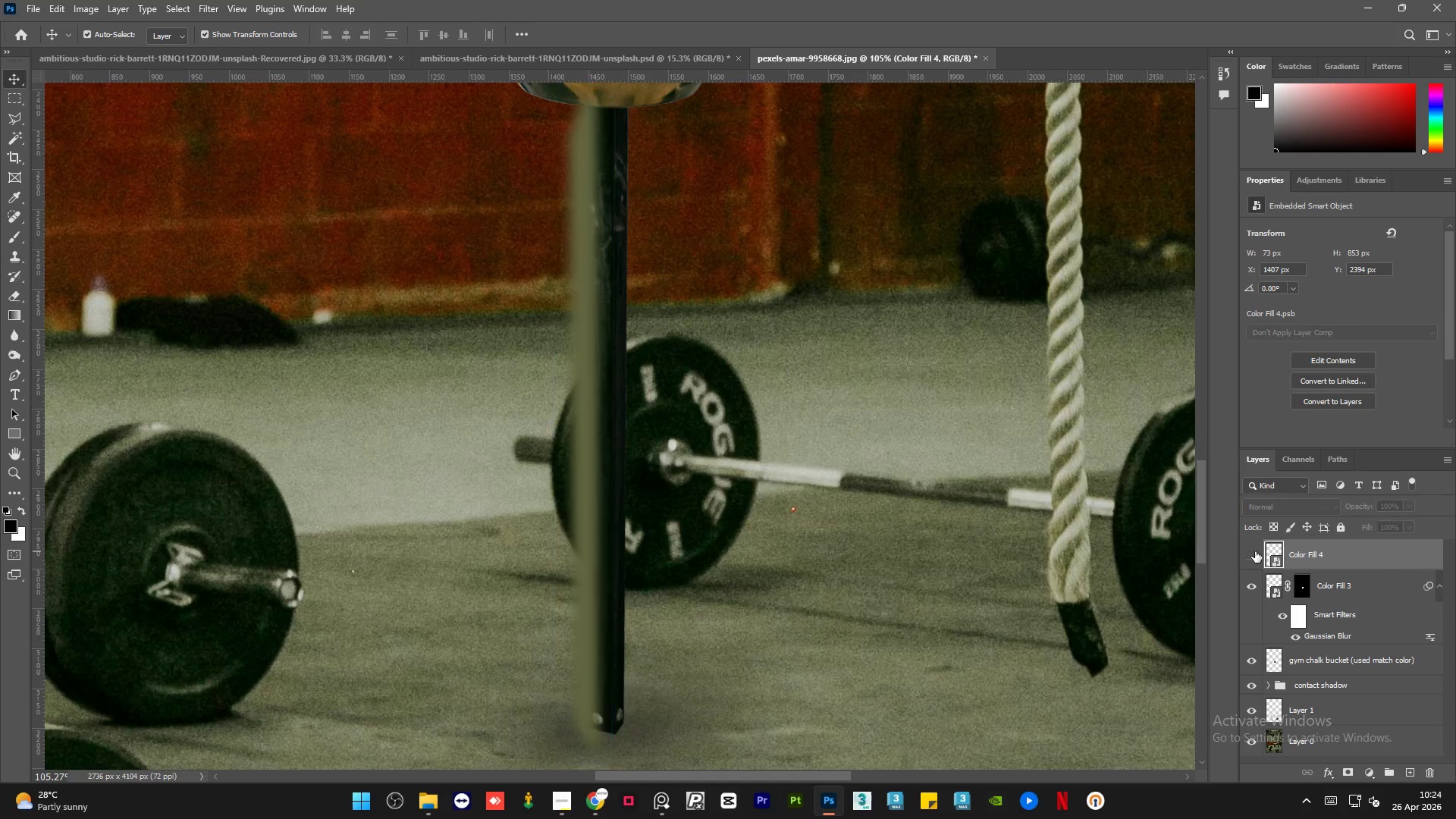 
double_click([1255, 551])
 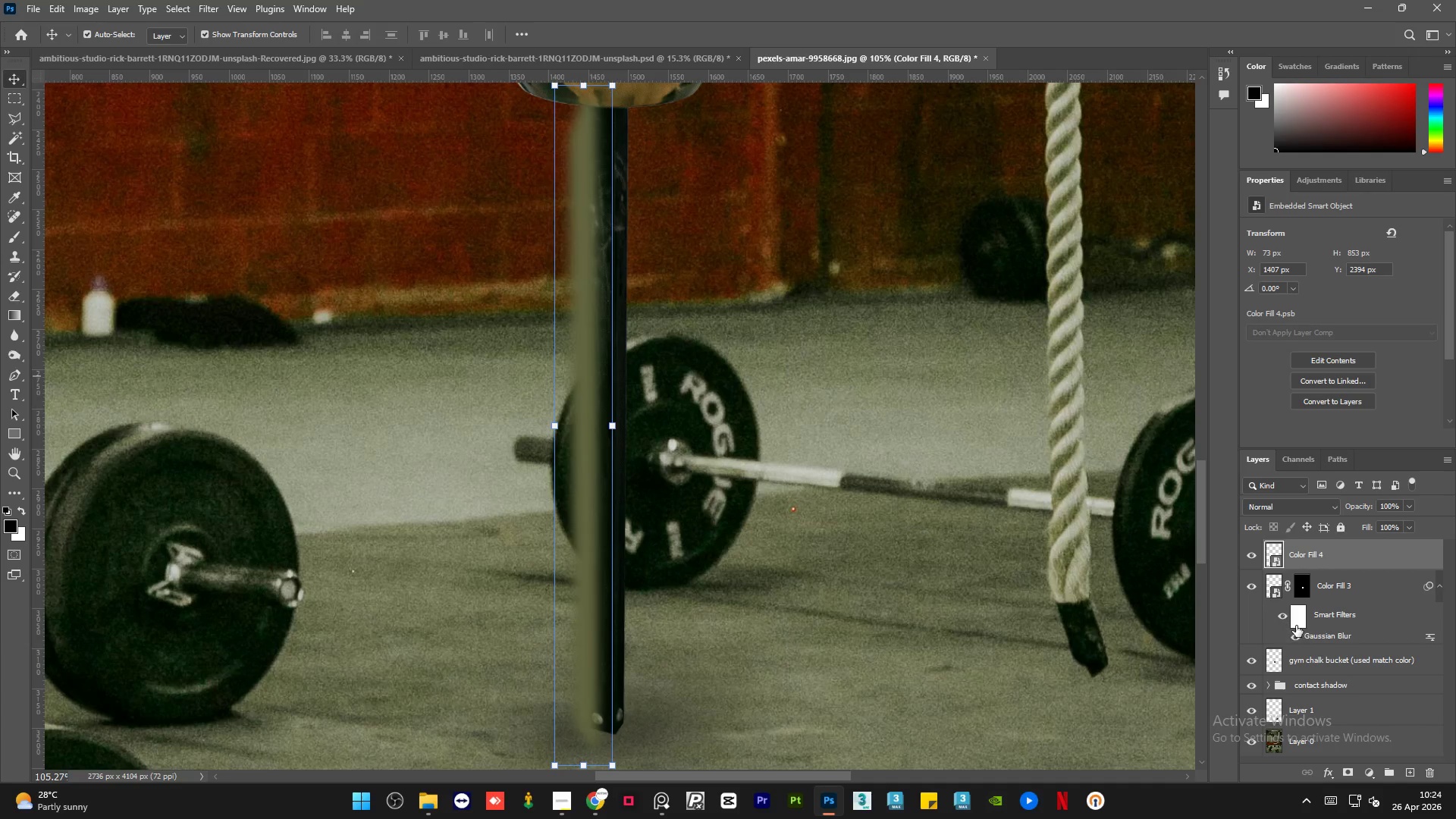 
hold_key(key=ControlLeft, duration=0.78)
left_click([1304, 590])
 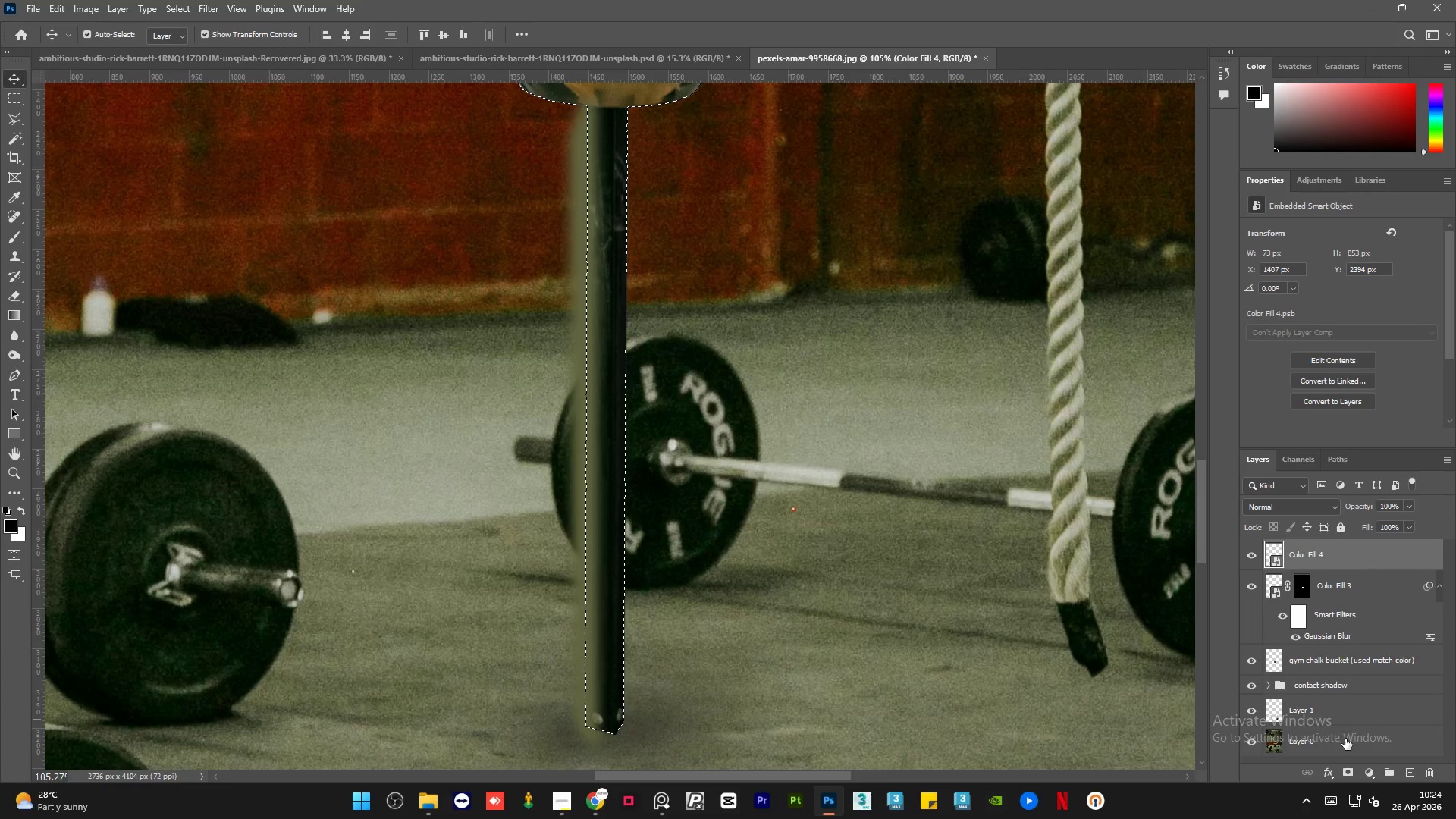 
left_click([1352, 770])
 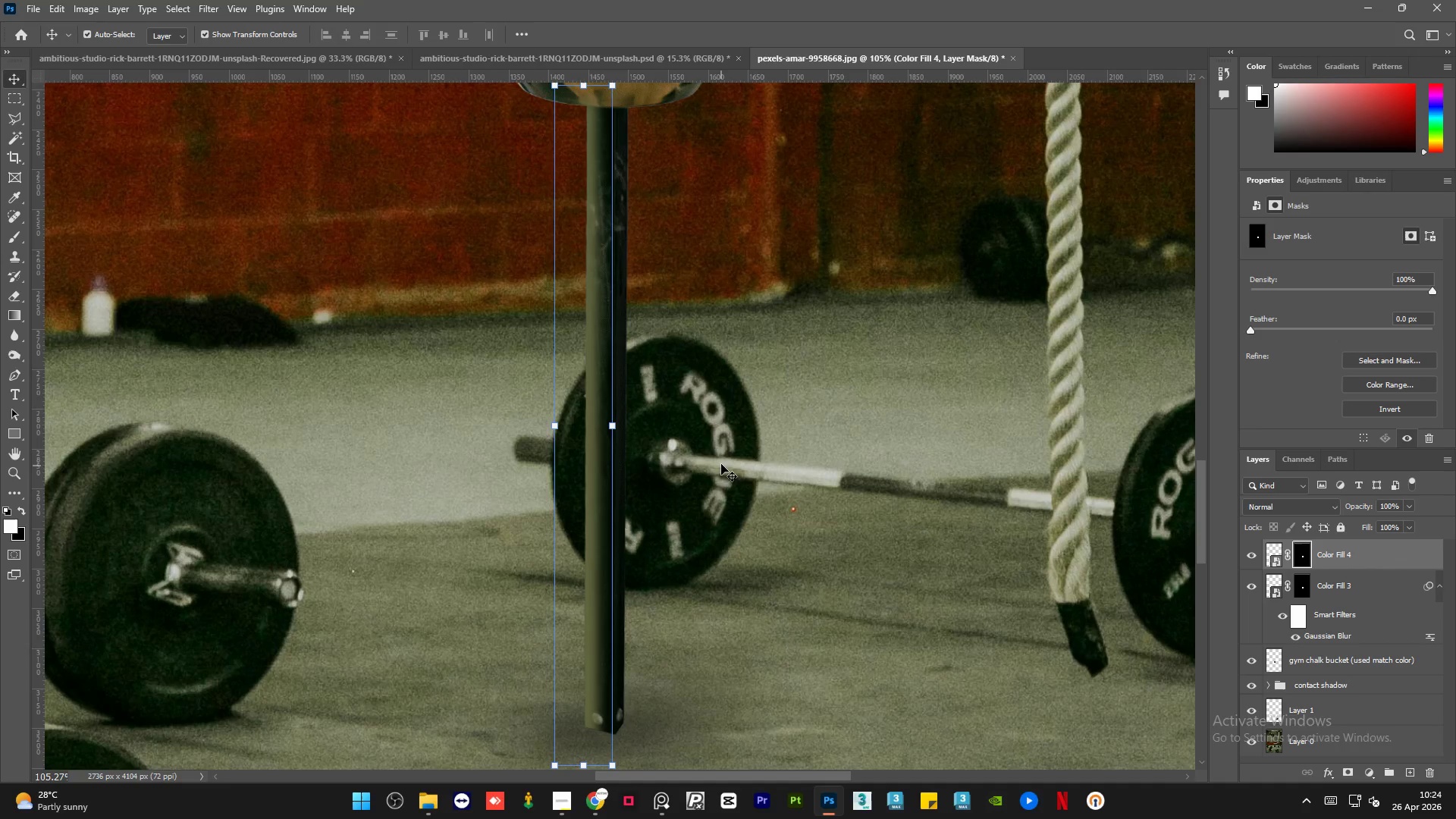 
left_click([704, 431])
 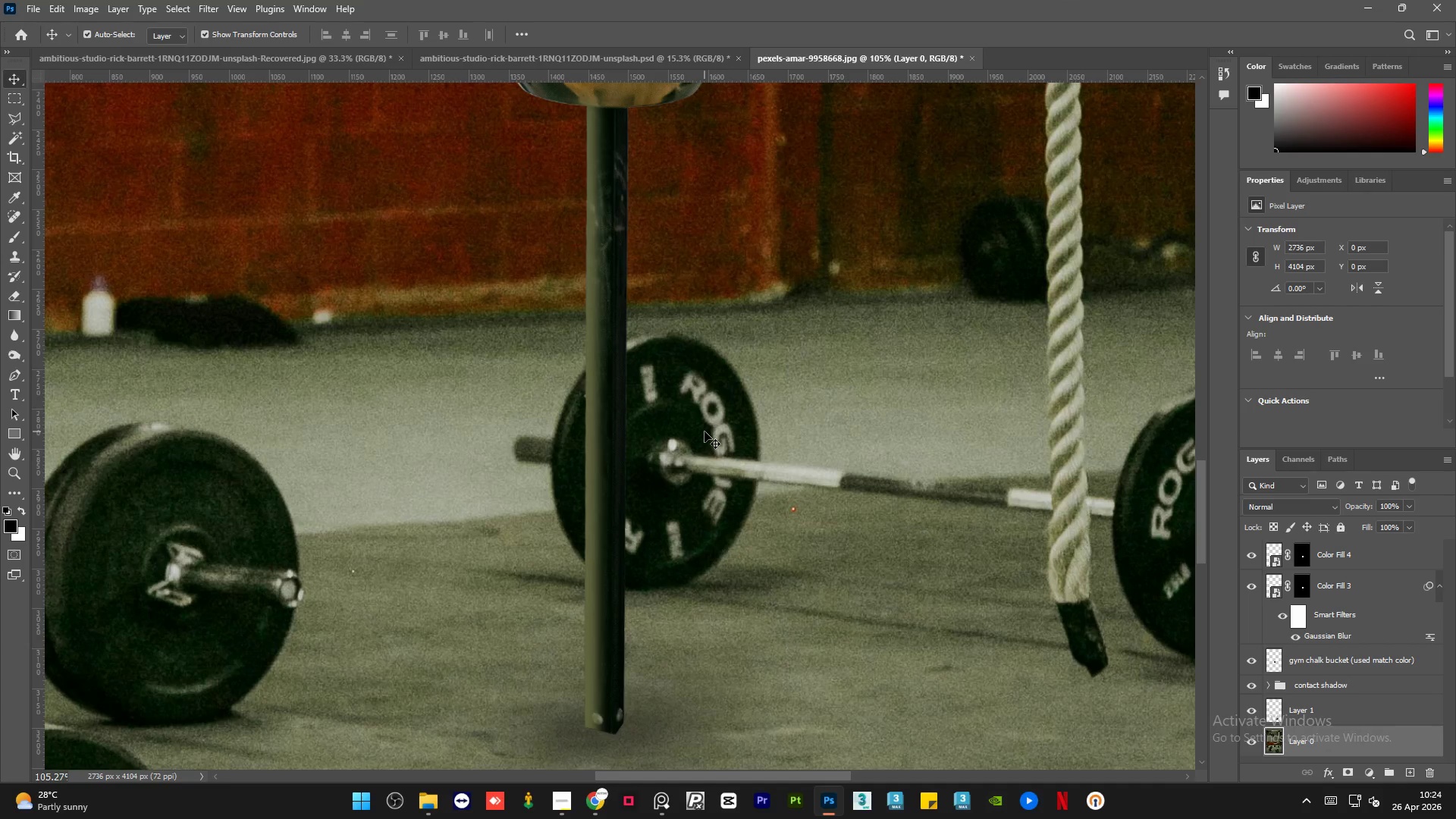 
hold_key(key=AltLeft, duration=1.45)
scroll: coordinate [699, 444], scroll_direction: down, amount: 12.0
 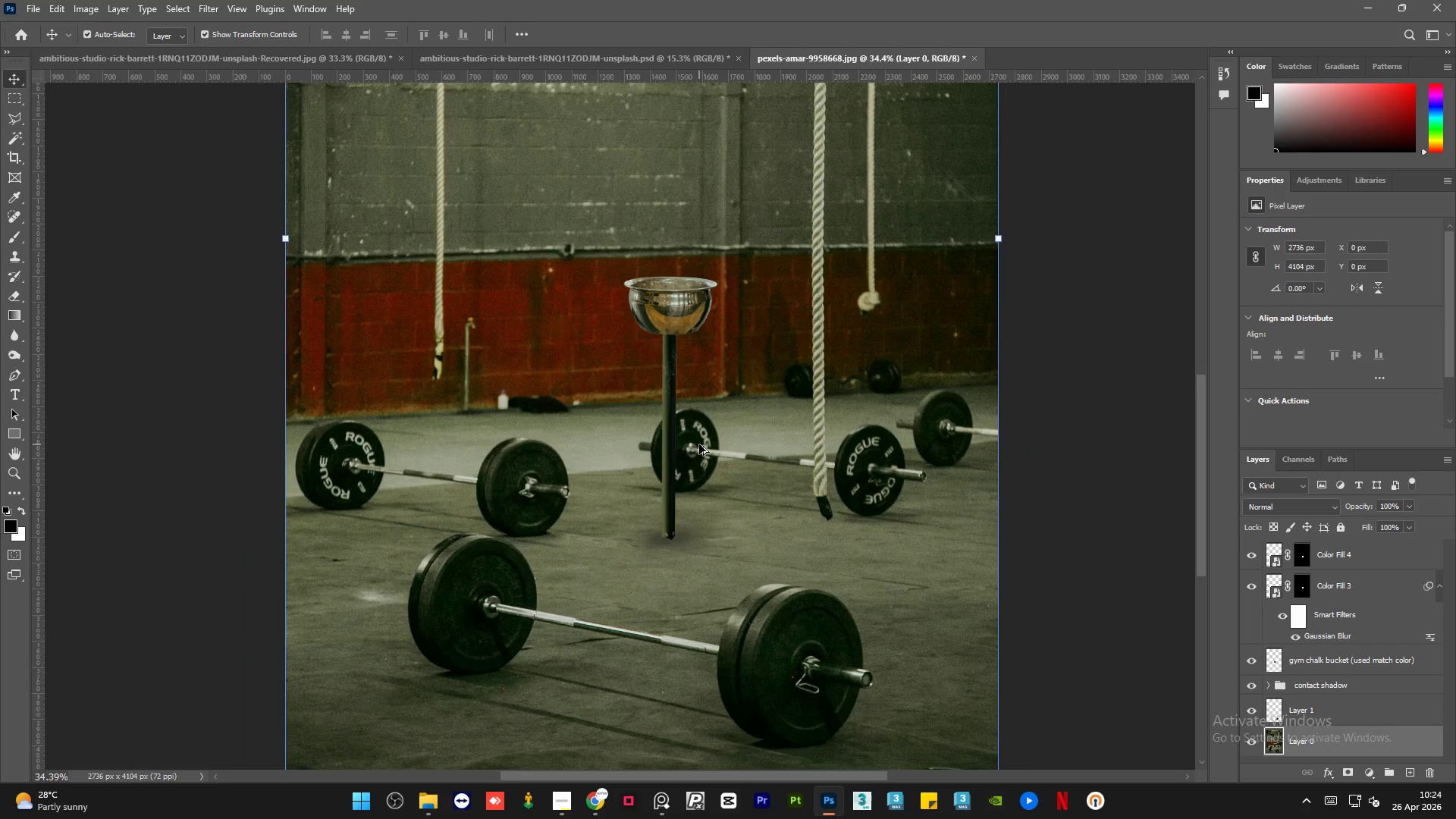 
scroll: coordinate [699, 444], scroll_direction: up, amount: 7.0
 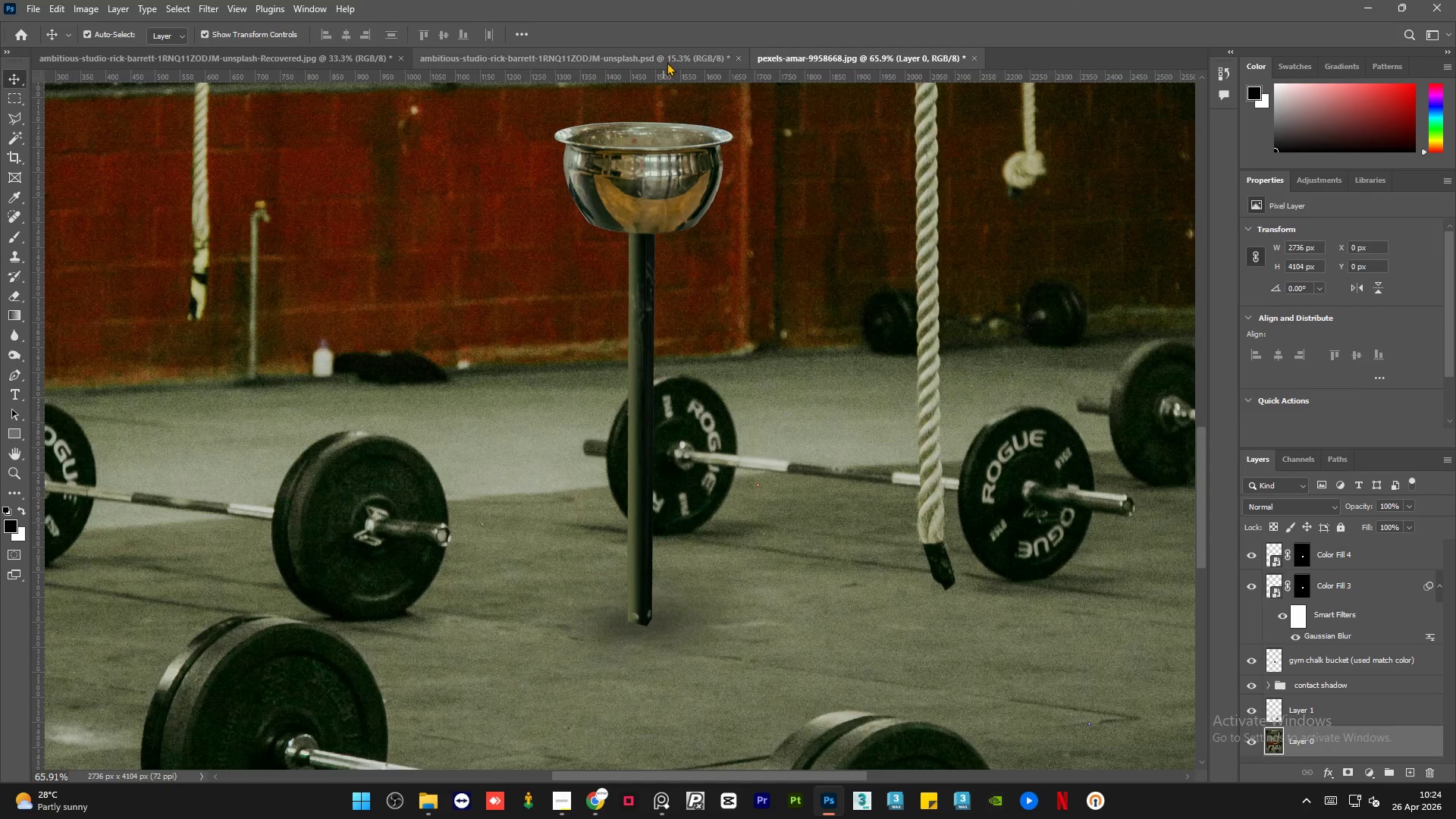 
left_click([667, 60])
 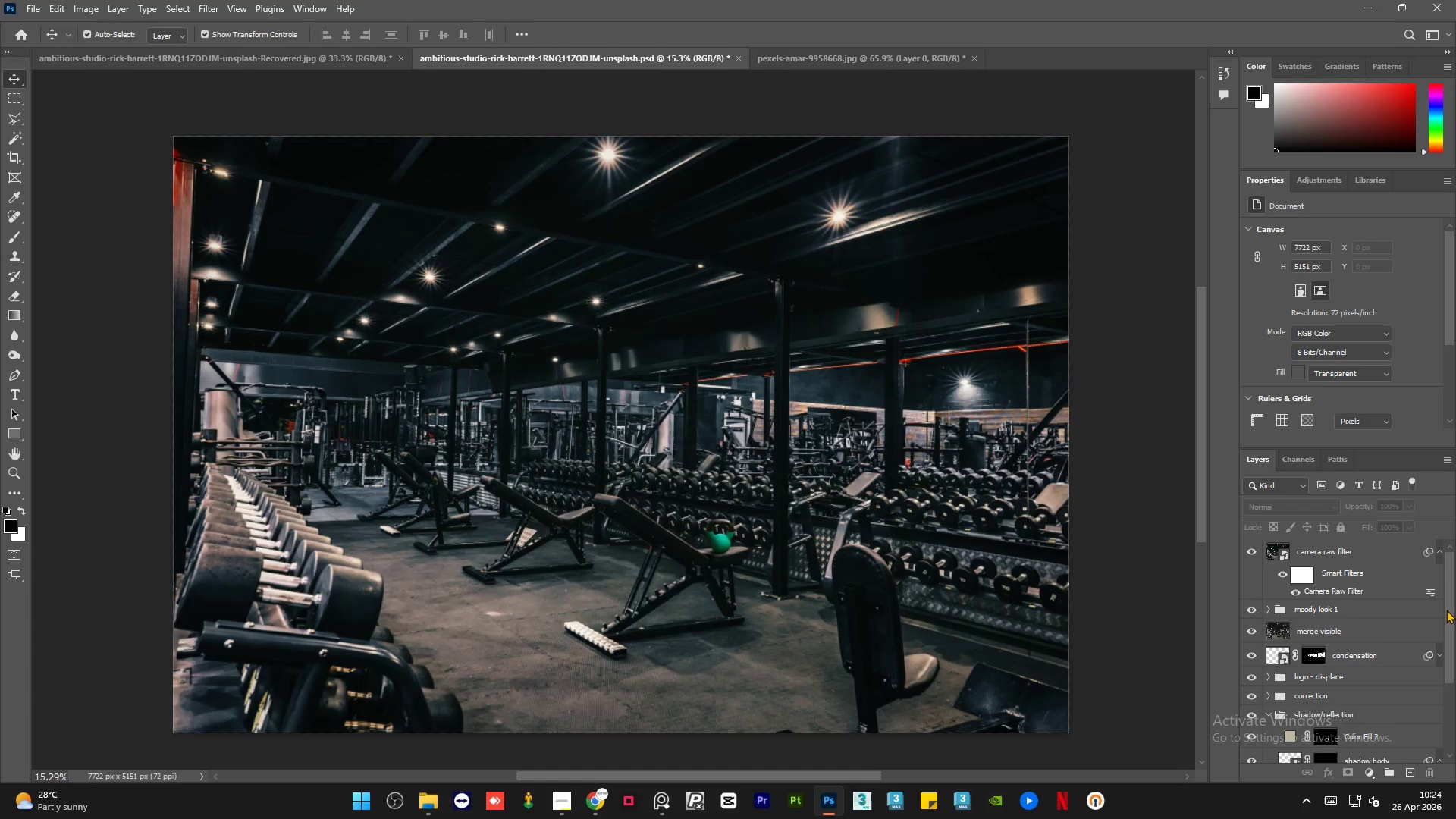 
left_click_drag(start_coordinate=[1449, 613], to_coordinate=[1452, 719])
 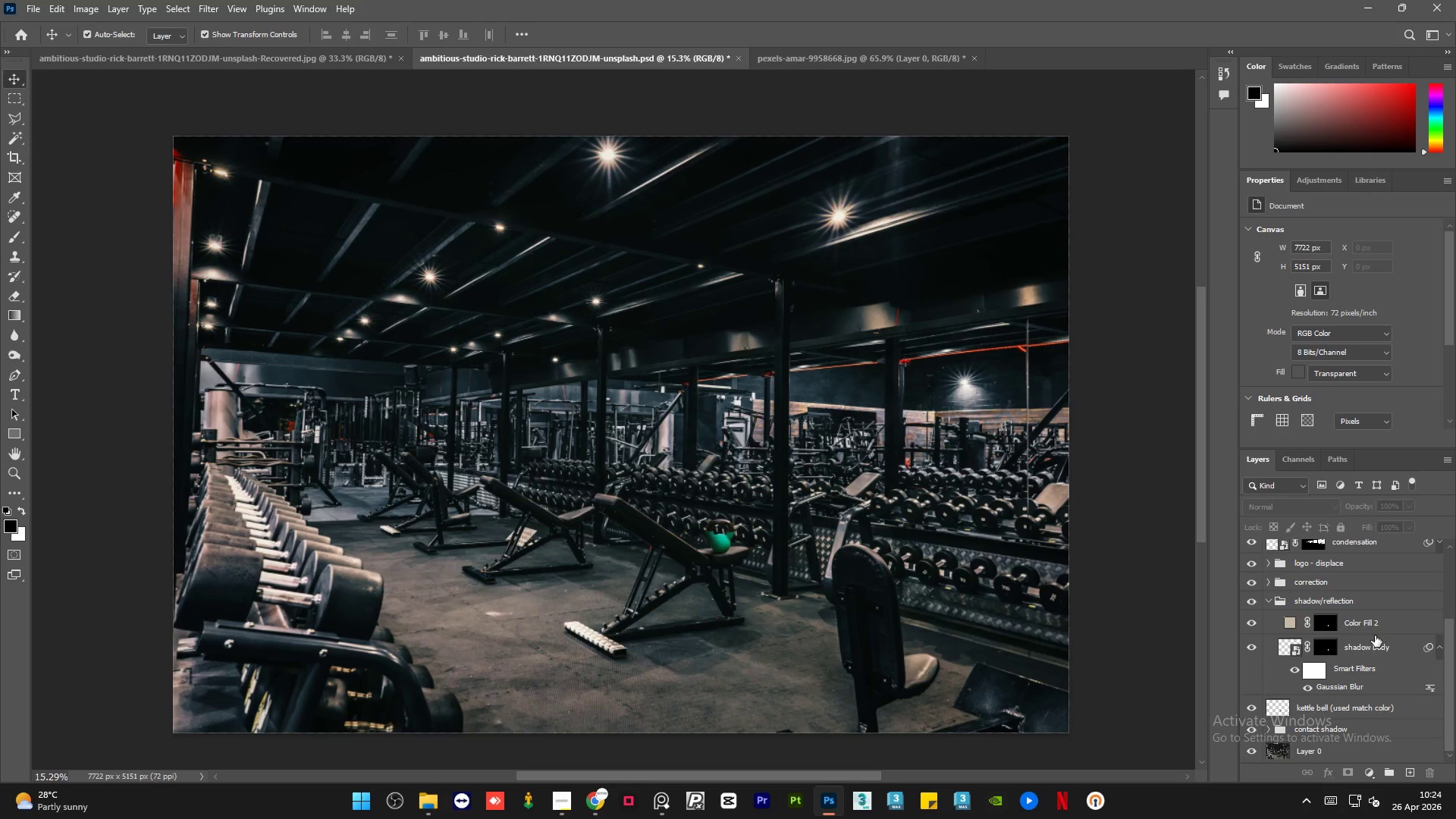 
left_click([1387, 623])
 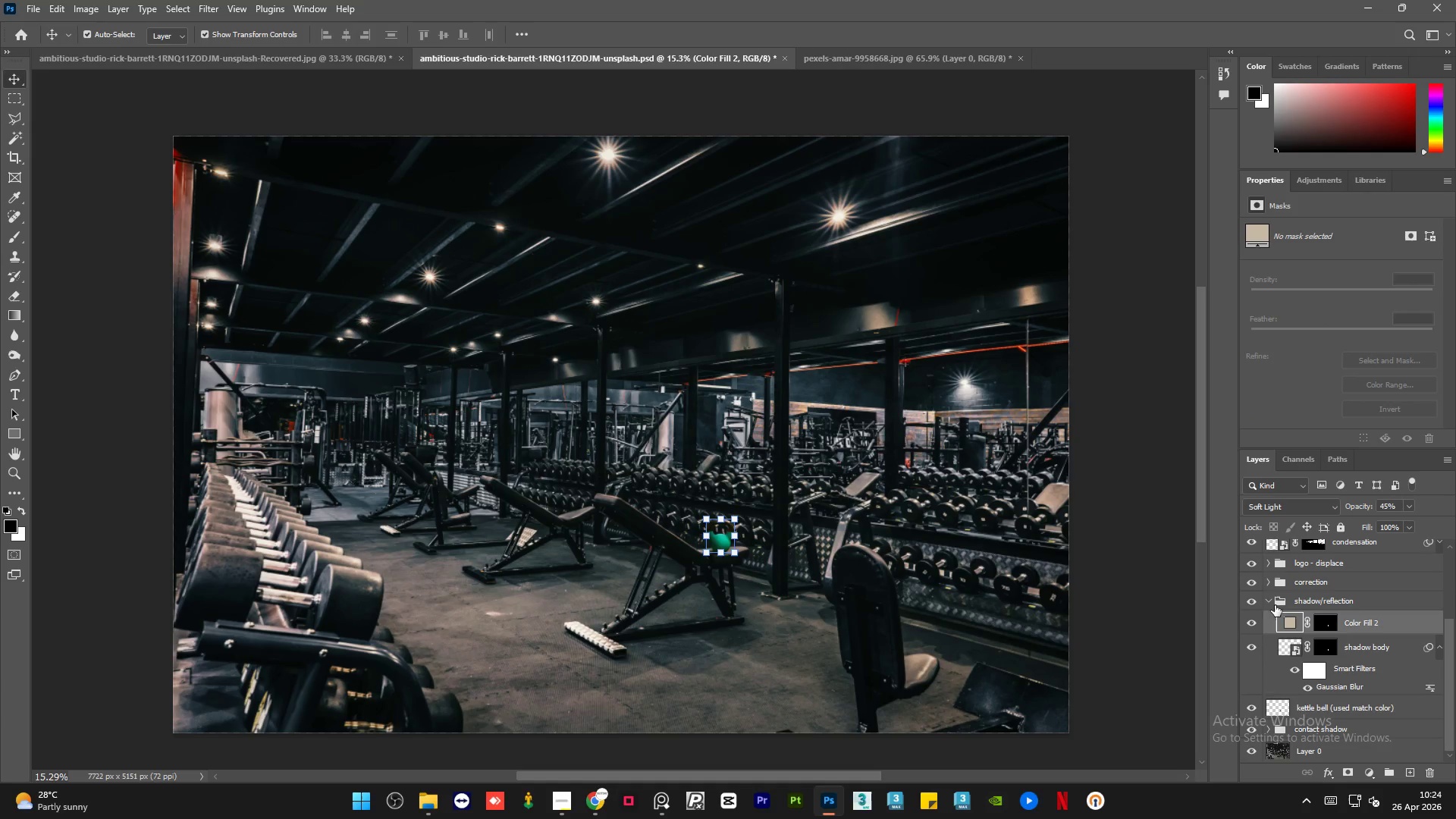 
left_click([1268, 599])
 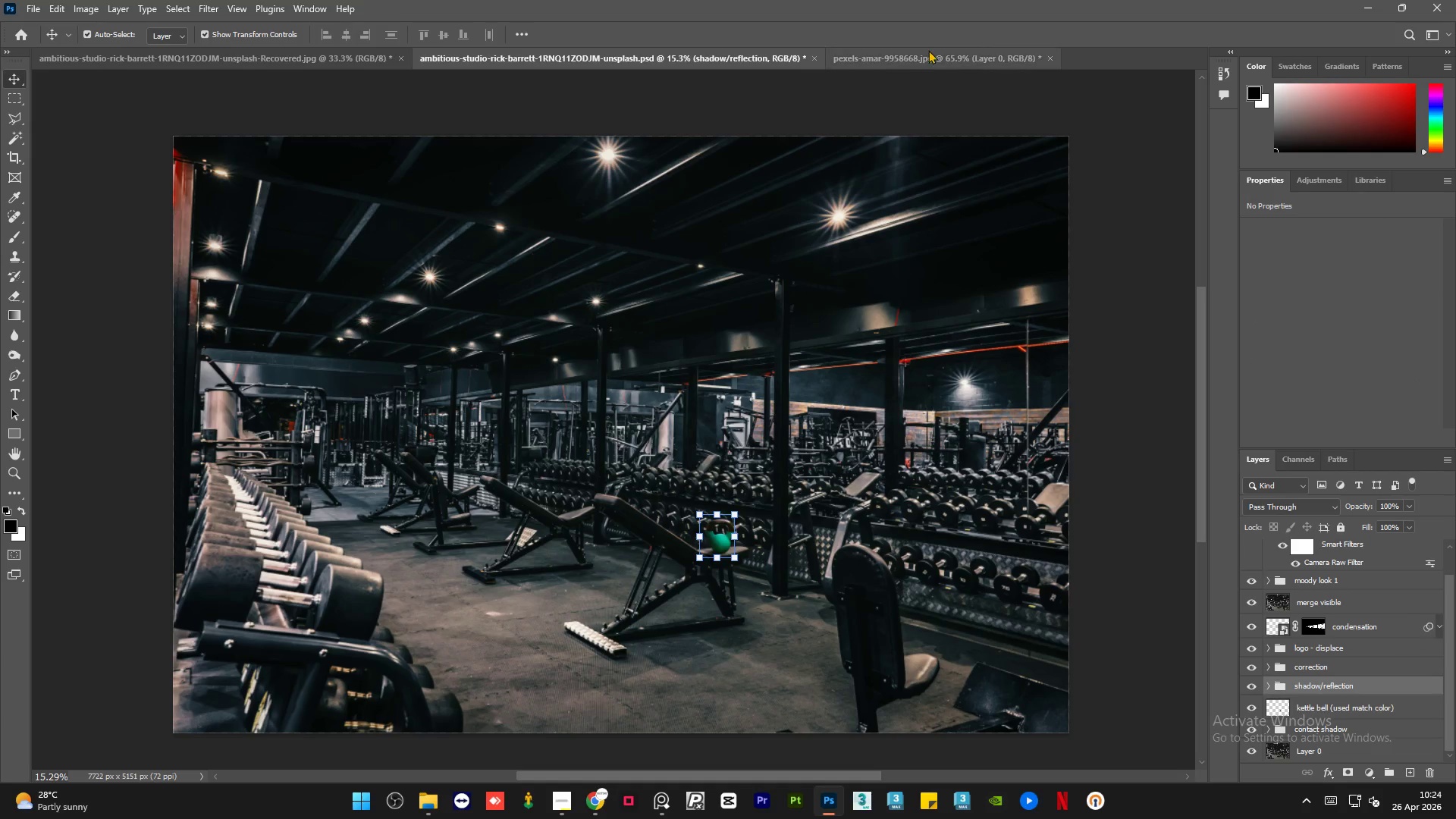 
left_click([928, 50])
 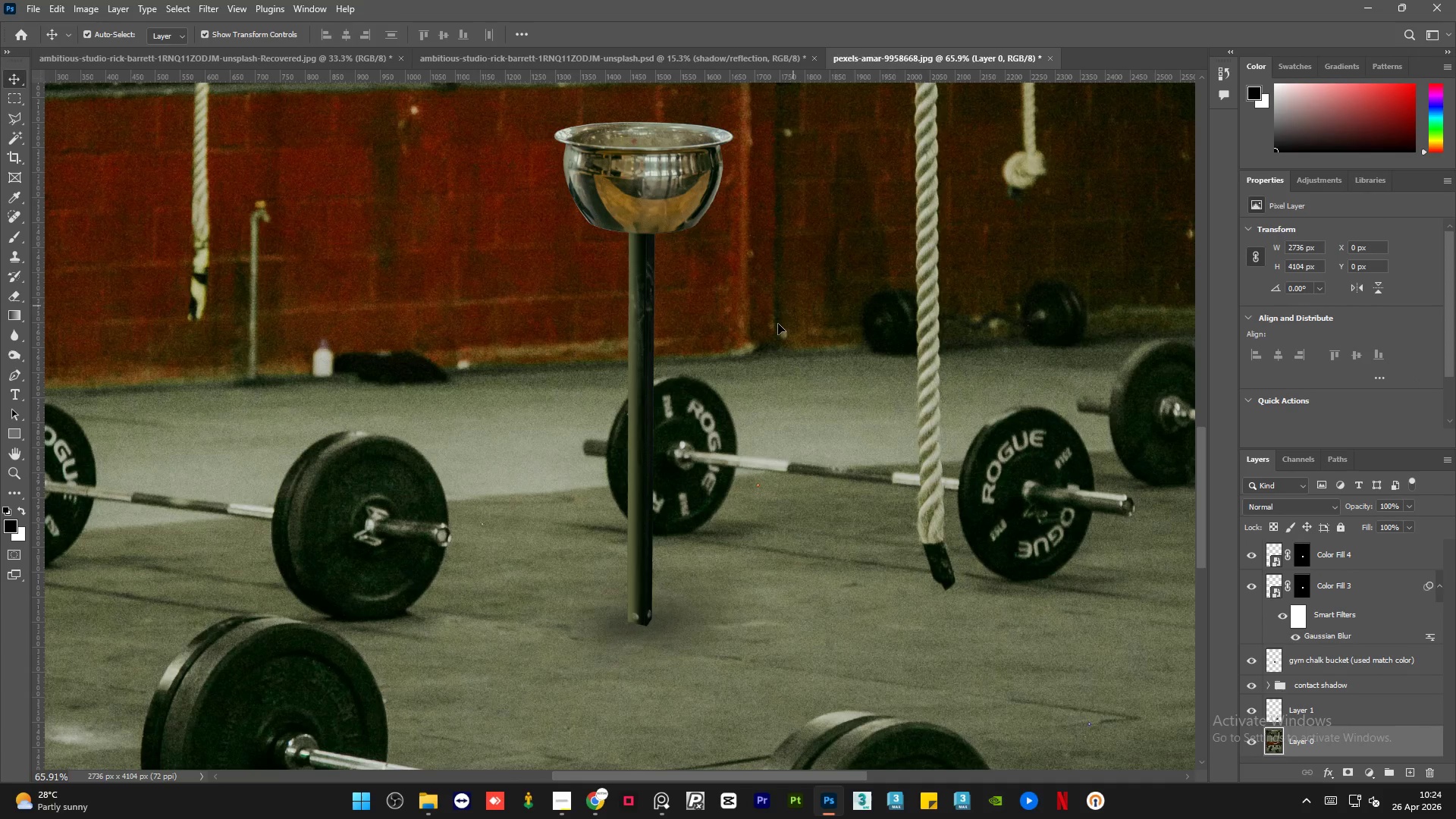 
hold_key(key=AltLeft, duration=0.67)
scroll: coordinate [632, 409], scroll_direction: up, amount: 5.0
 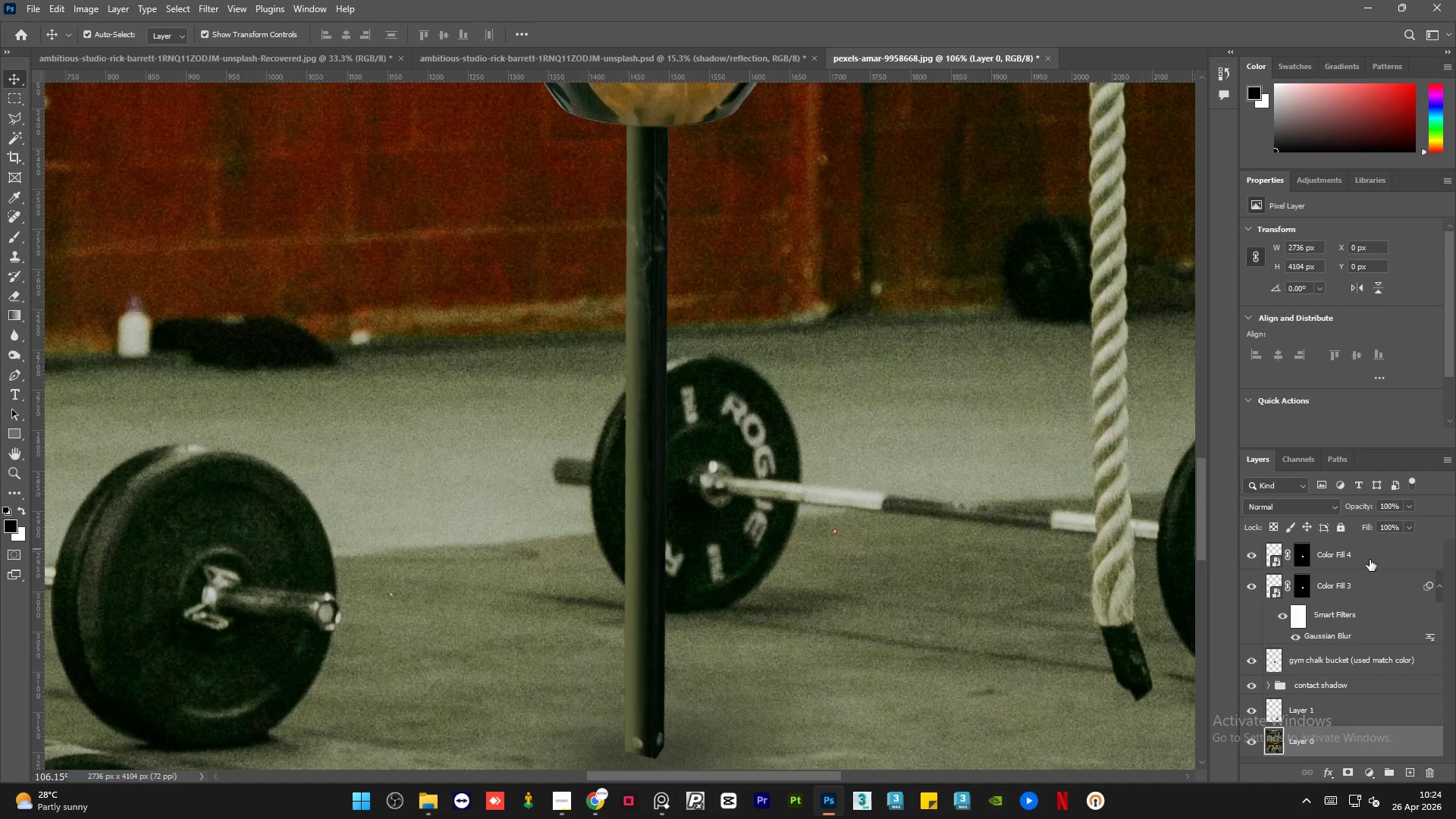 
left_click([1370, 557])
 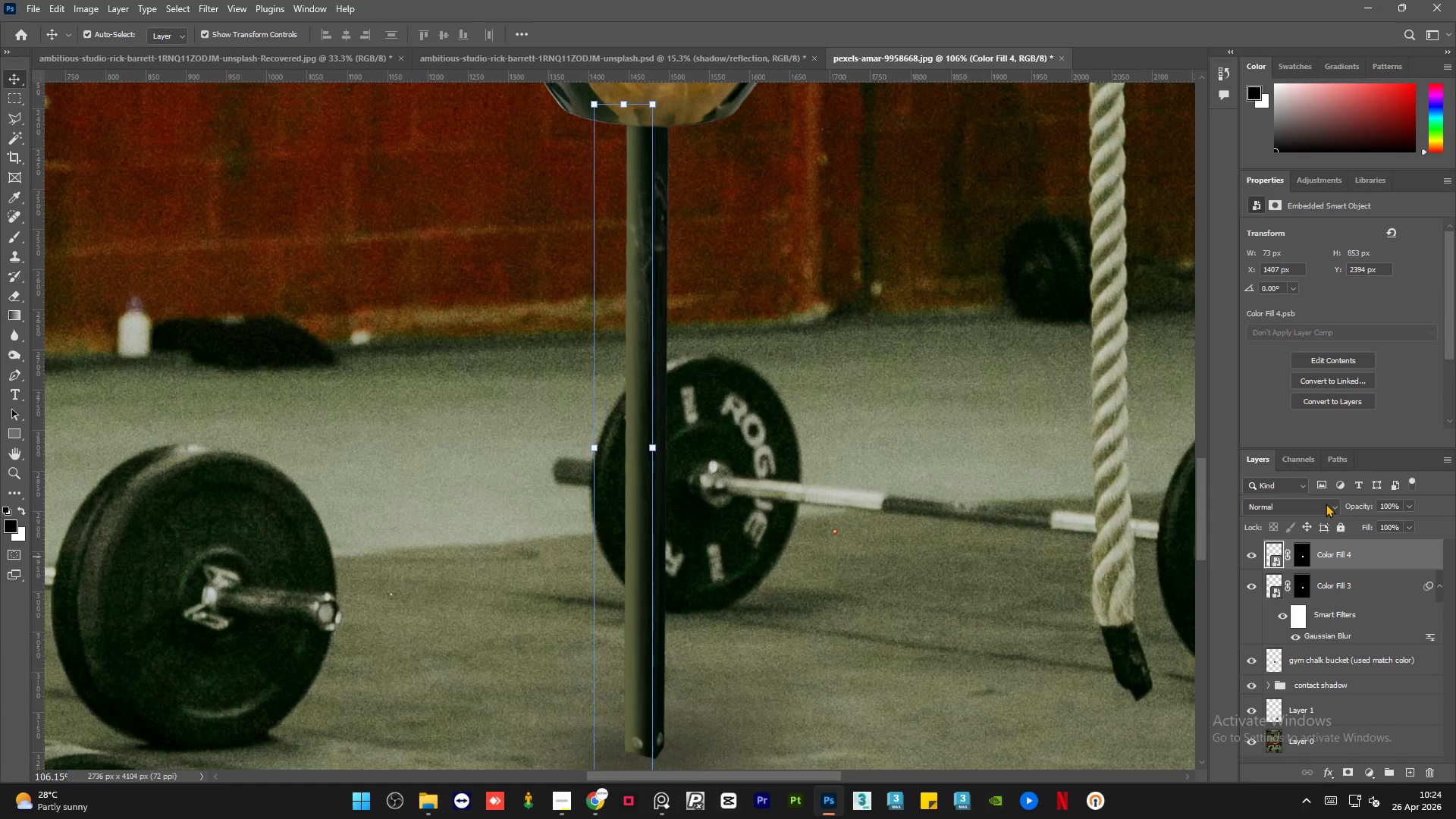 
left_click([1326, 504])
 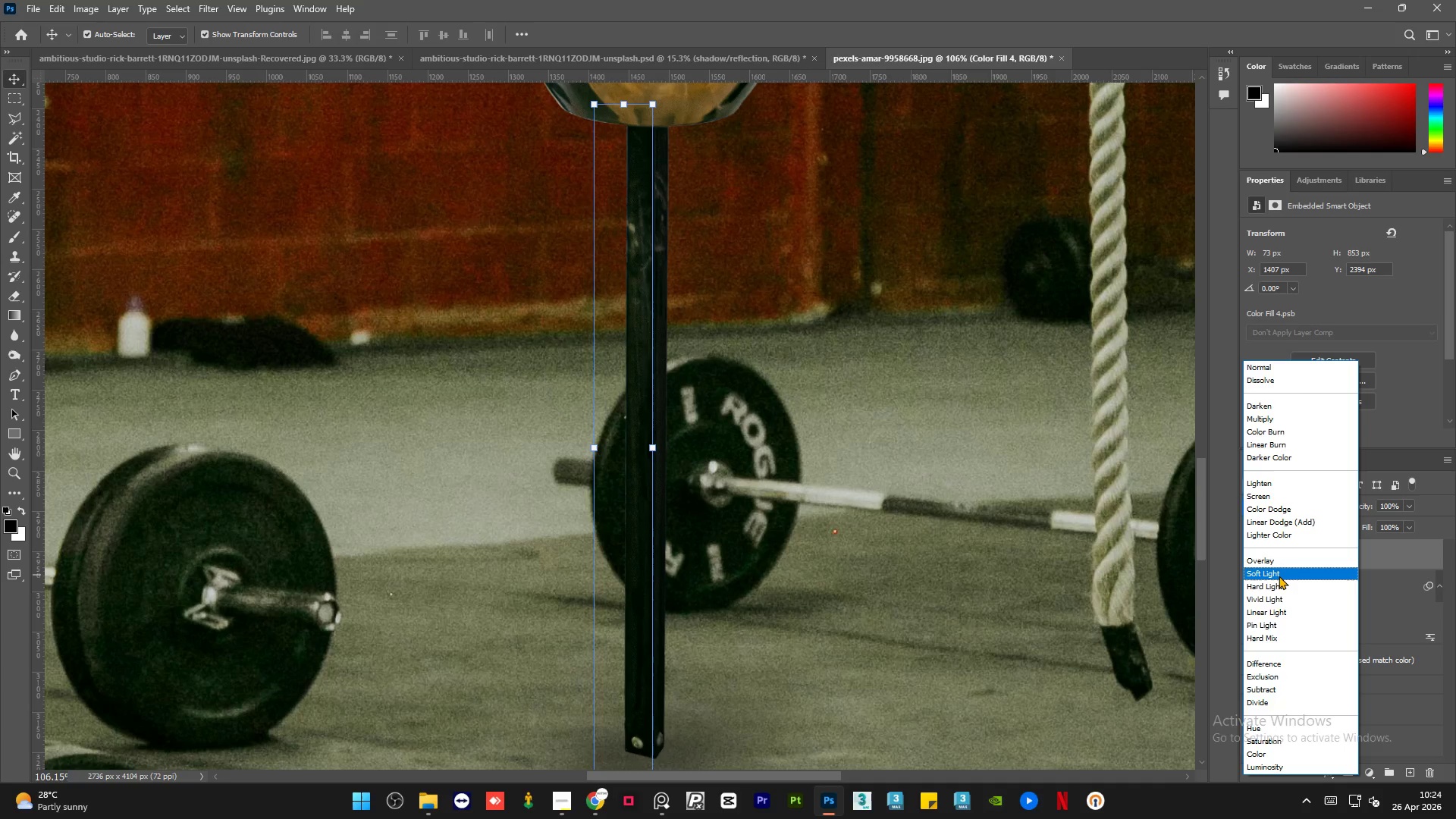 
left_click([1279, 576])
 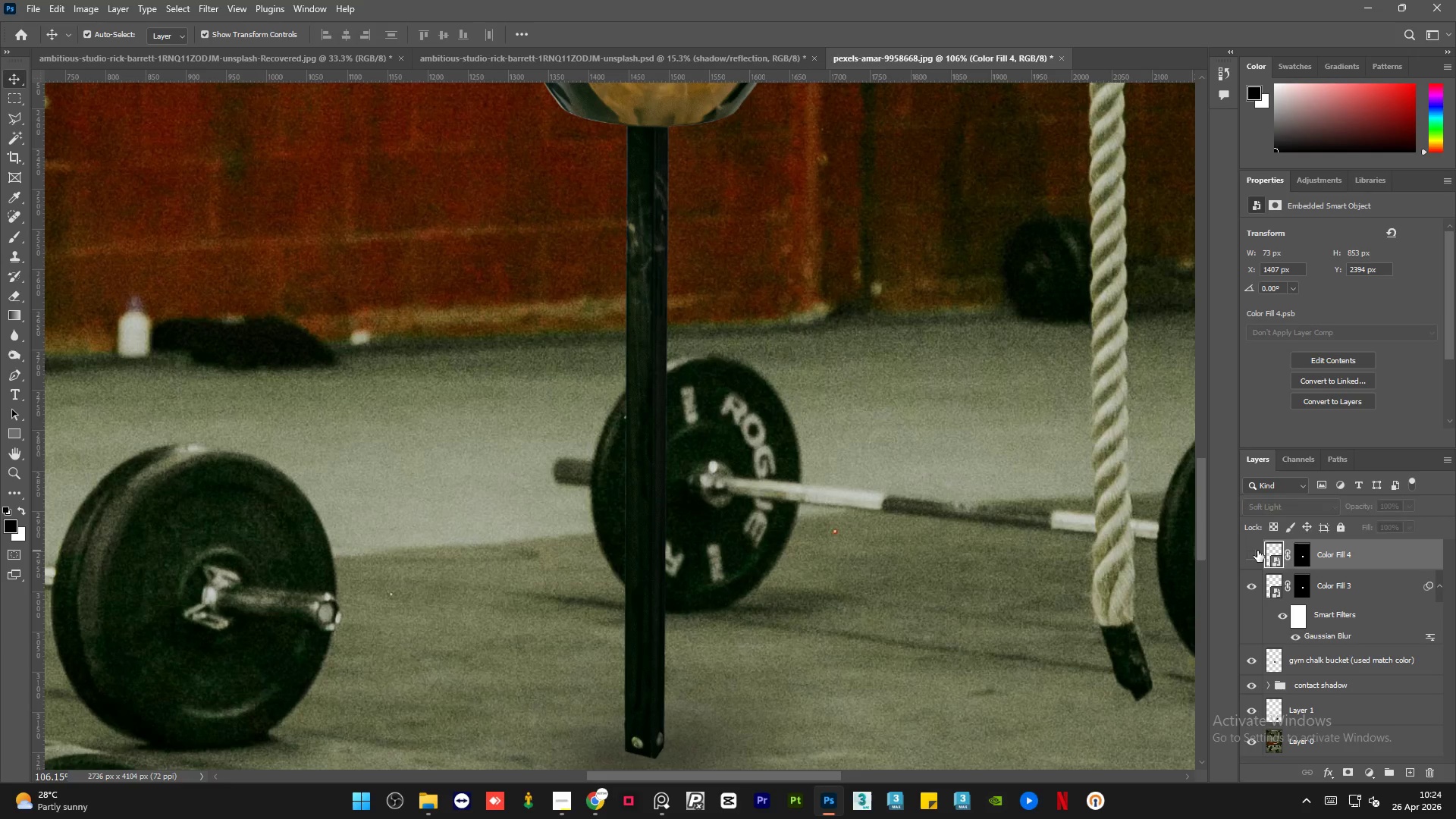 
double_click([1257, 551])
 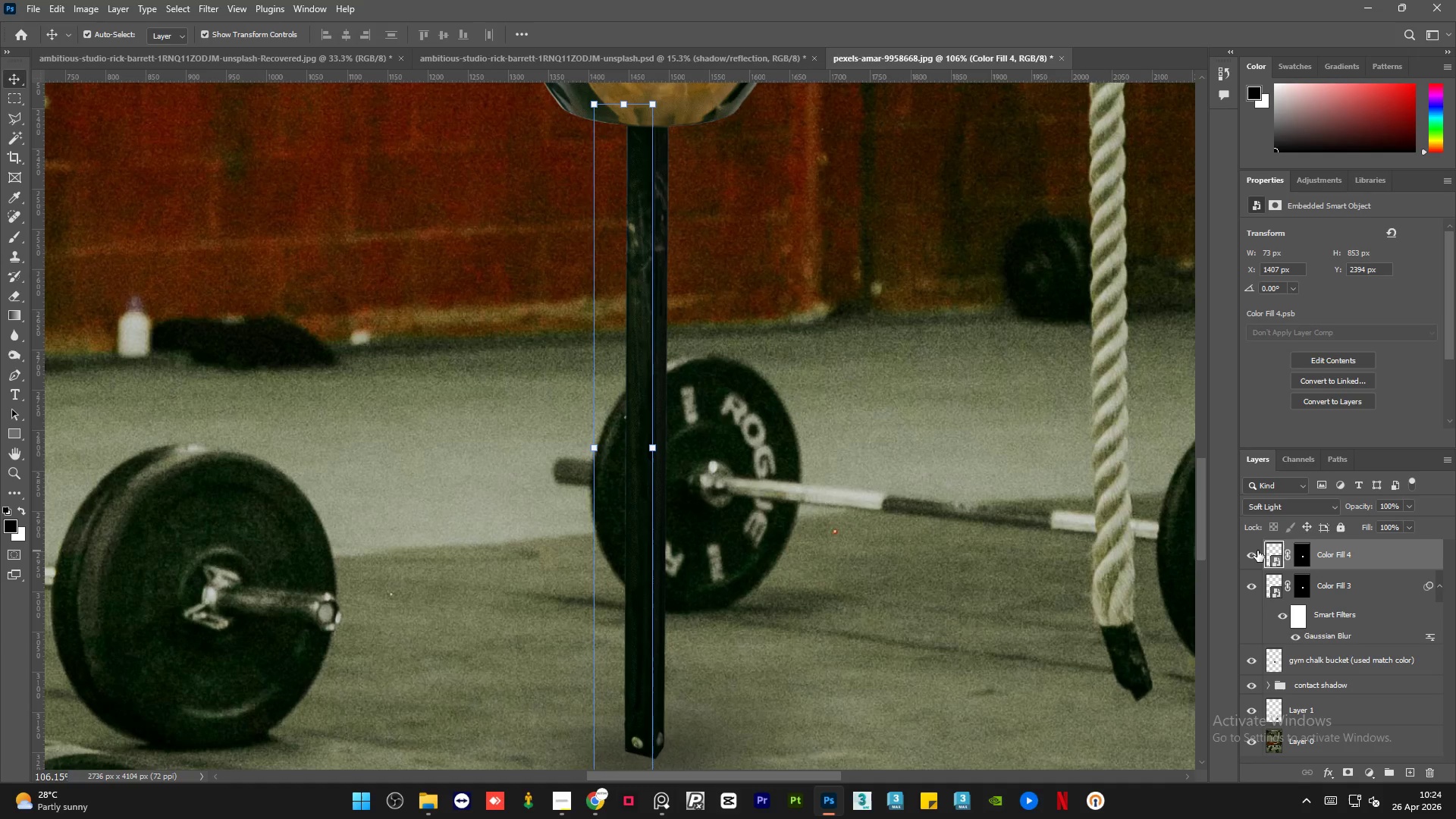 
left_click([1257, 551])
 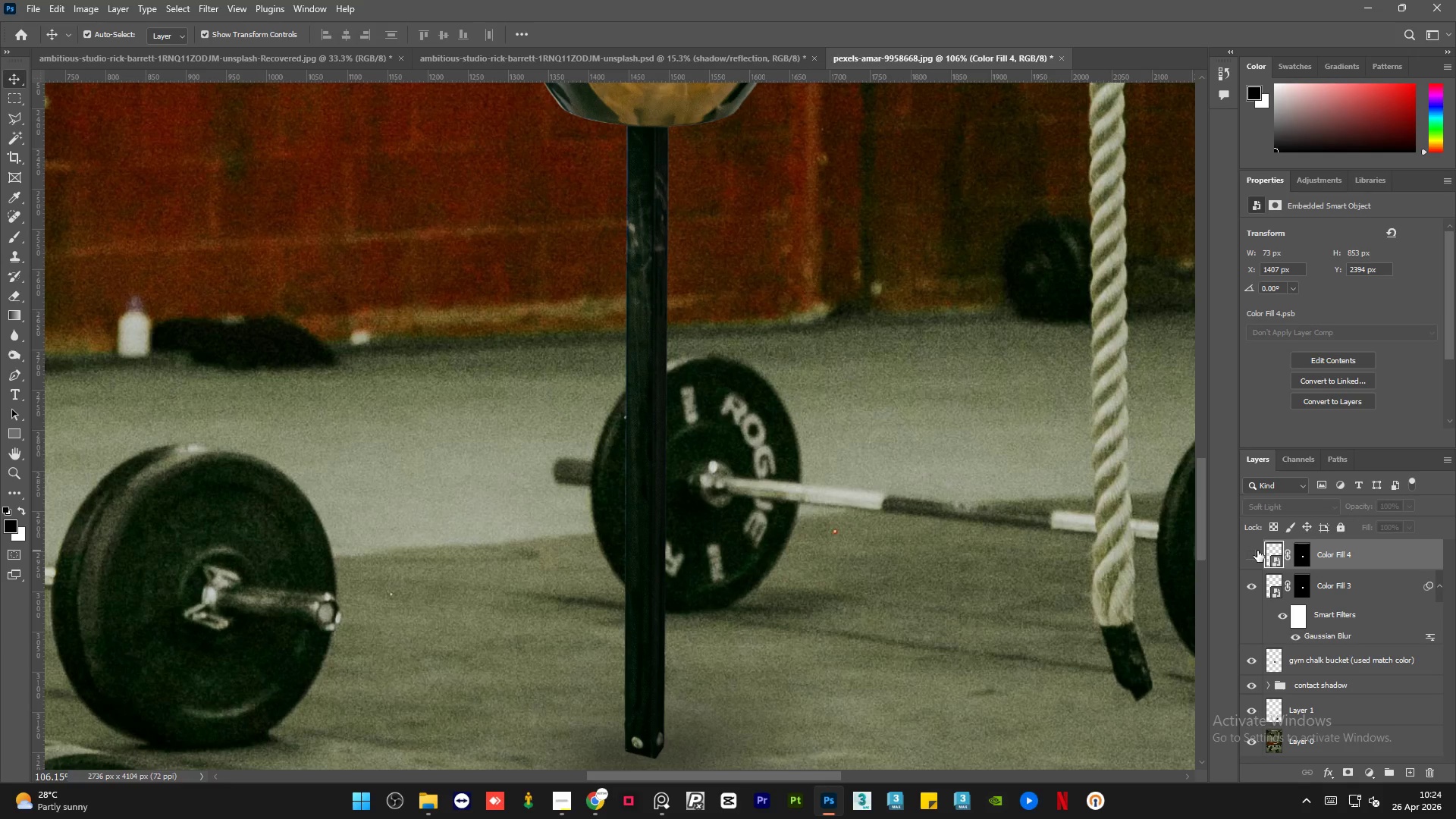 
left_click([1257, 551])
 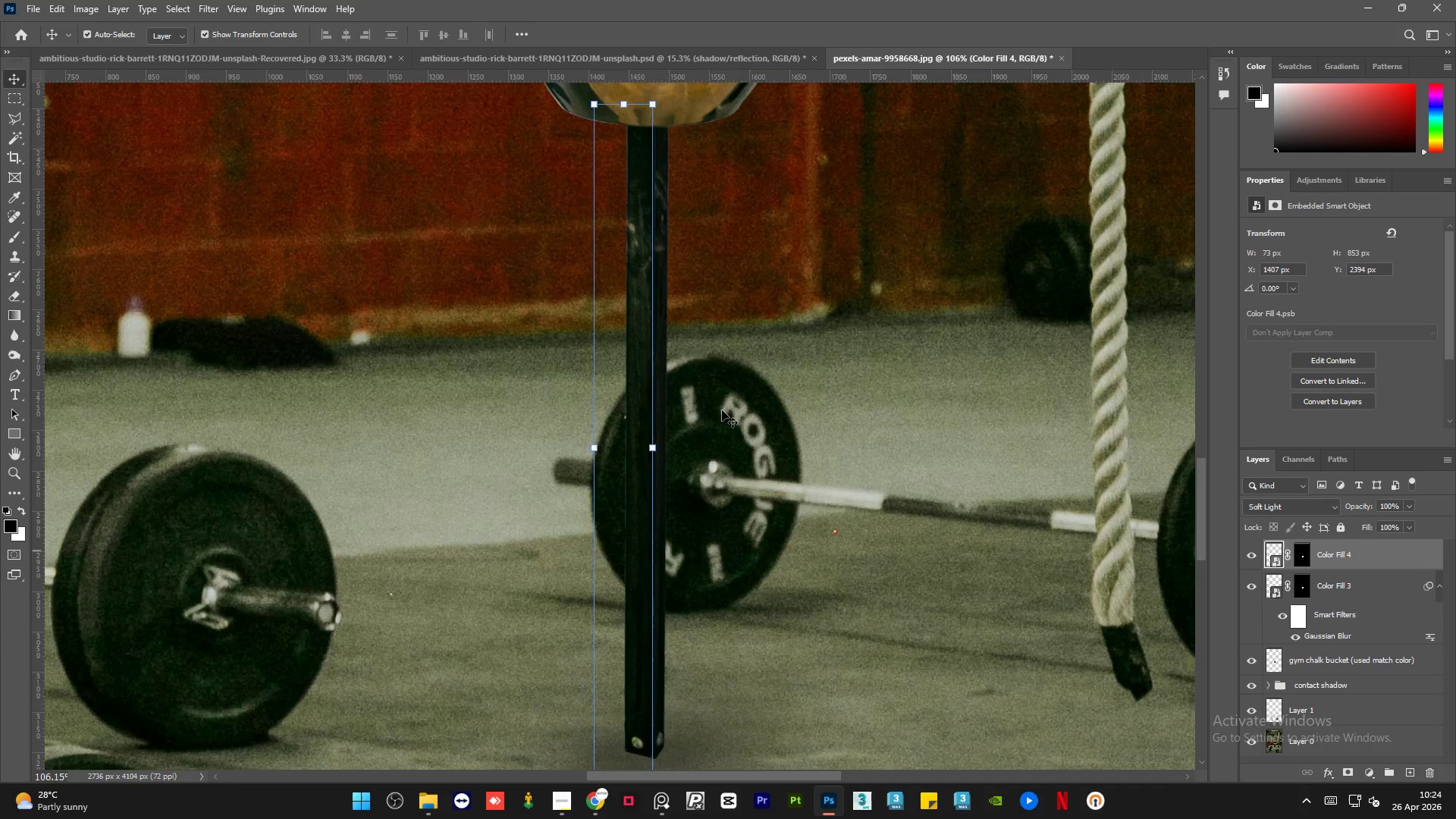 
left_click([701, 401])
 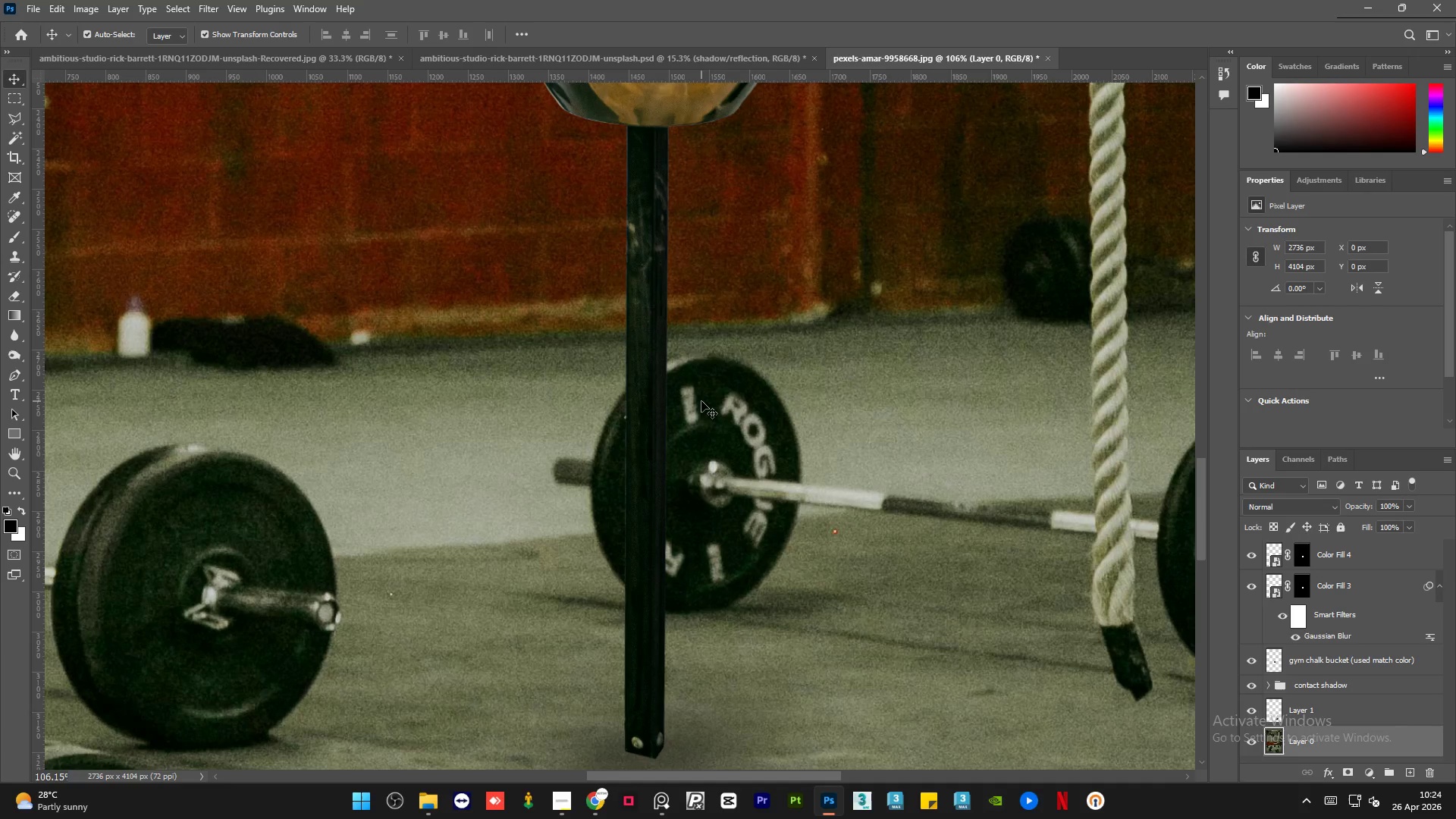 
hold_key(key=AltLeft, duration=1.17)
scroll: coordinate [702, 401], scroll_direction: down, amount: 11.0
 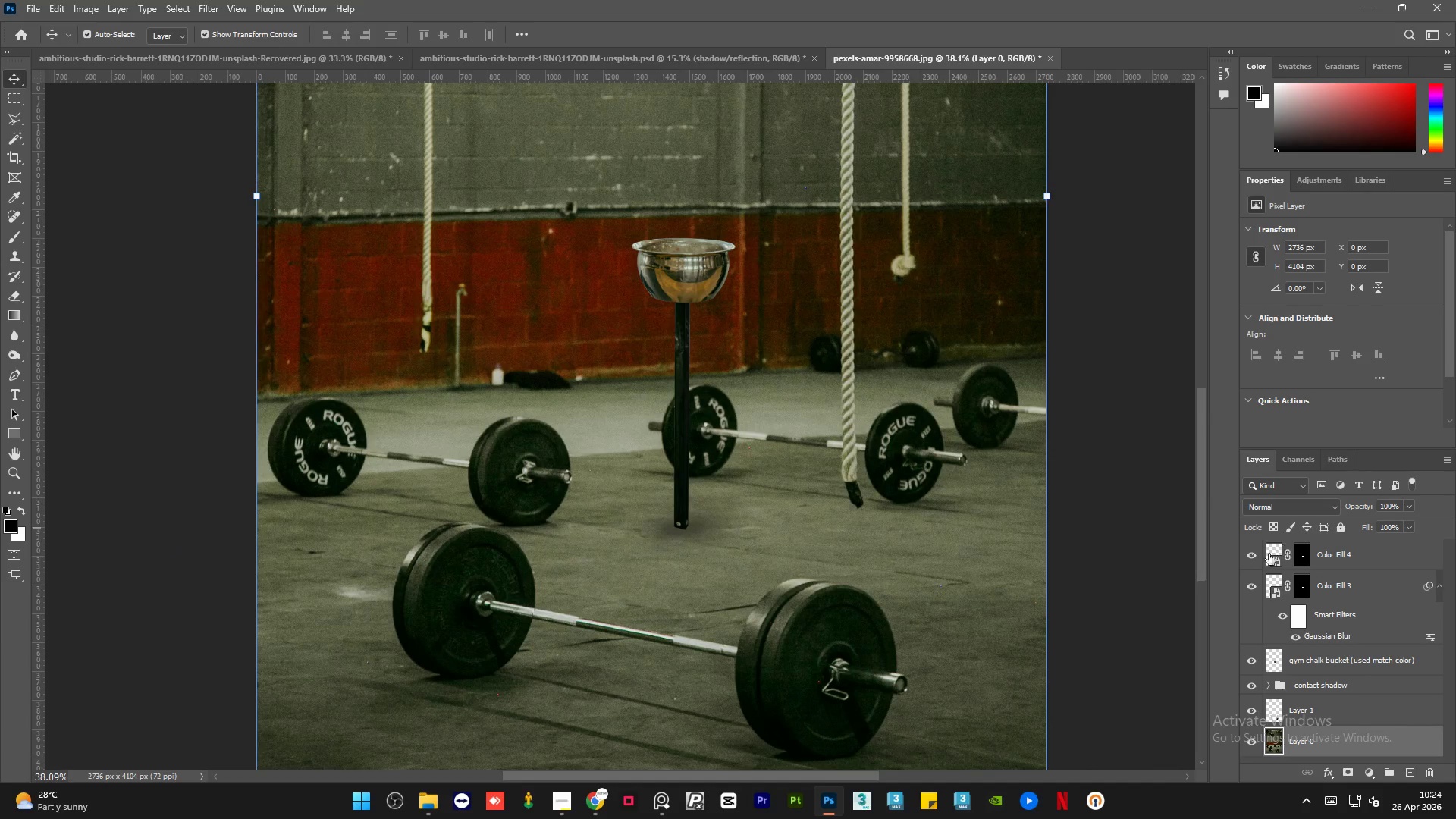 
left_click([1254, 555])
 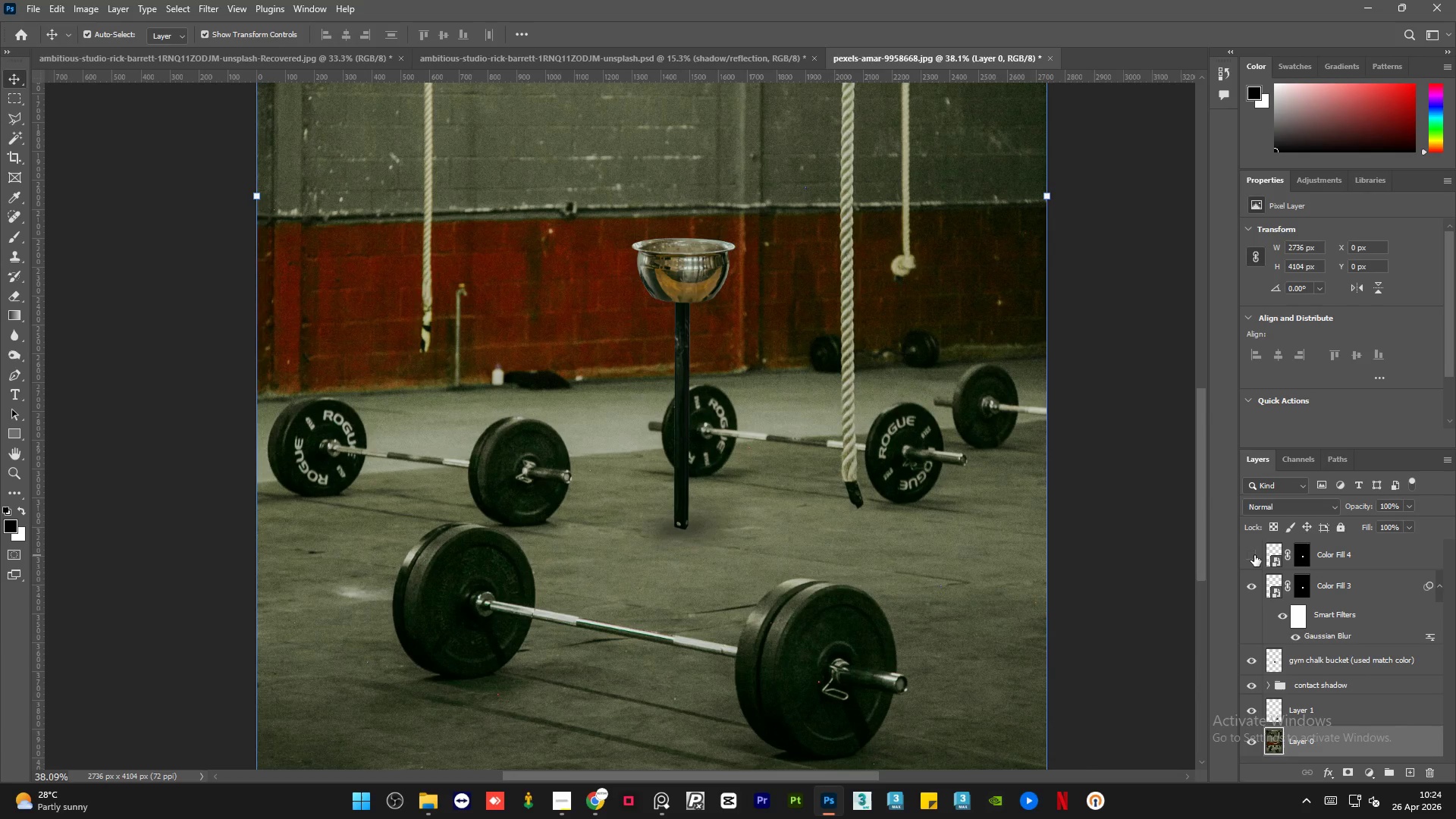 
left_click([1254, 555])
 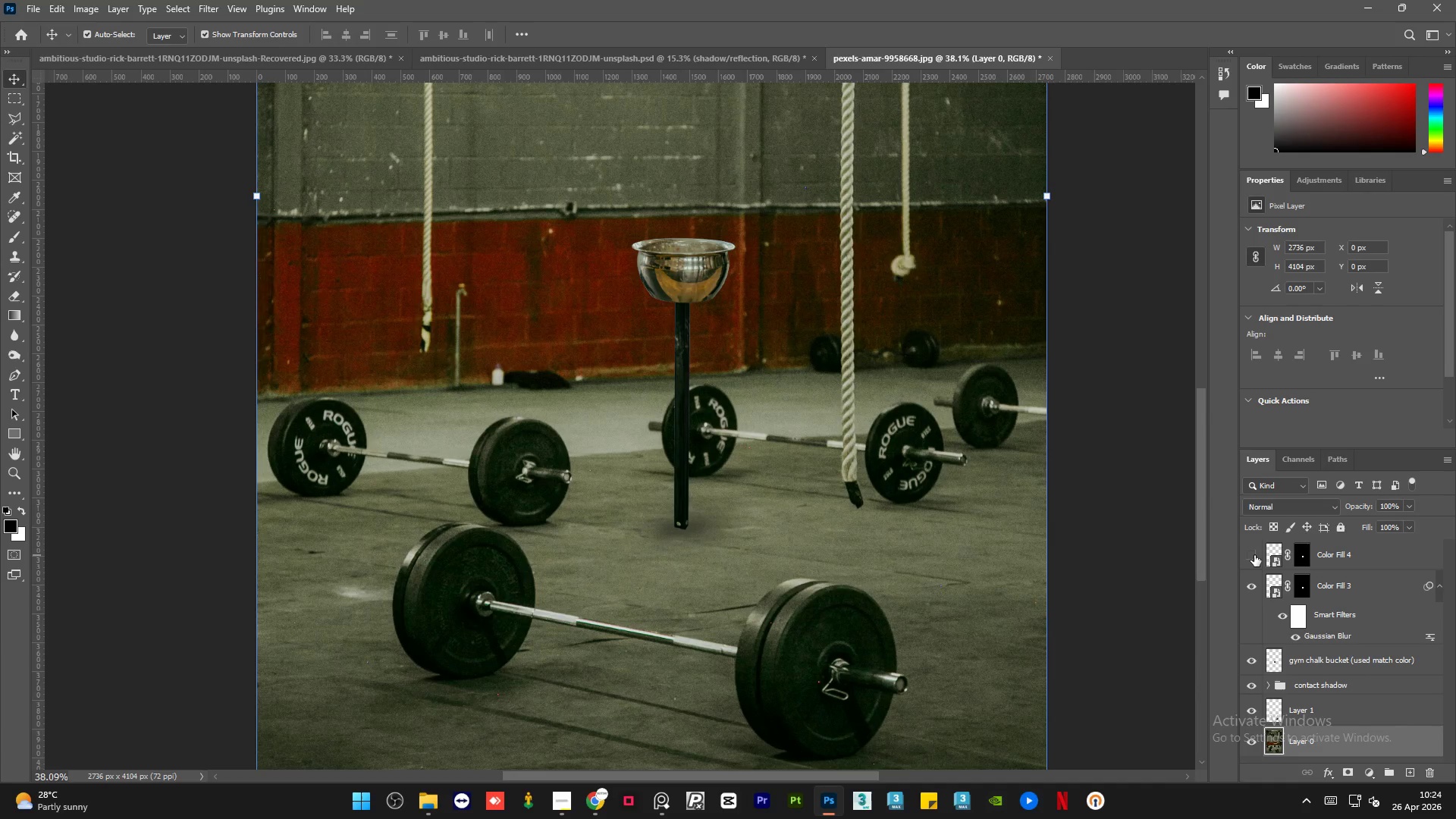 
double_click([1254, 555])
 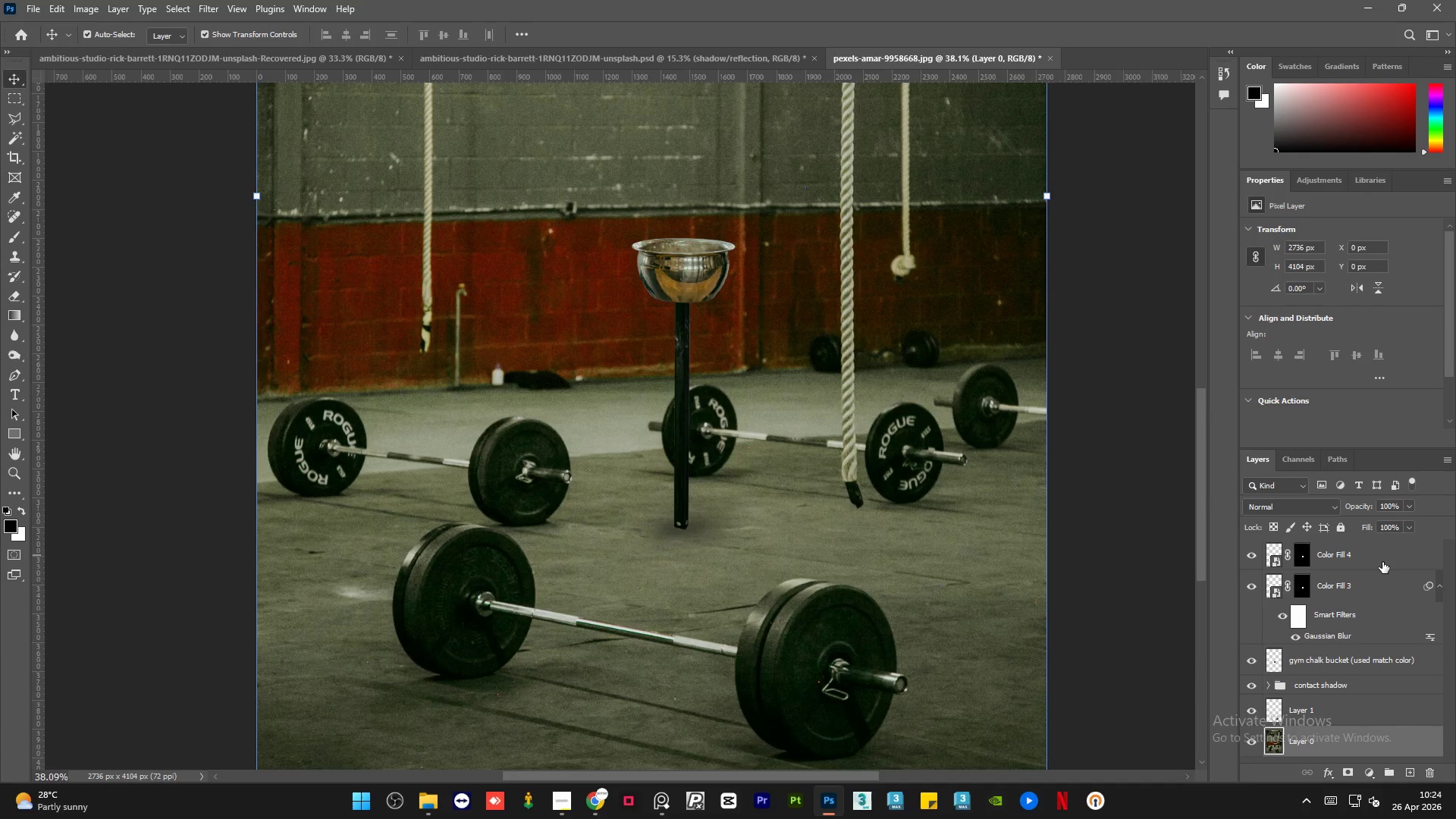 
left_click([1382, 562])
 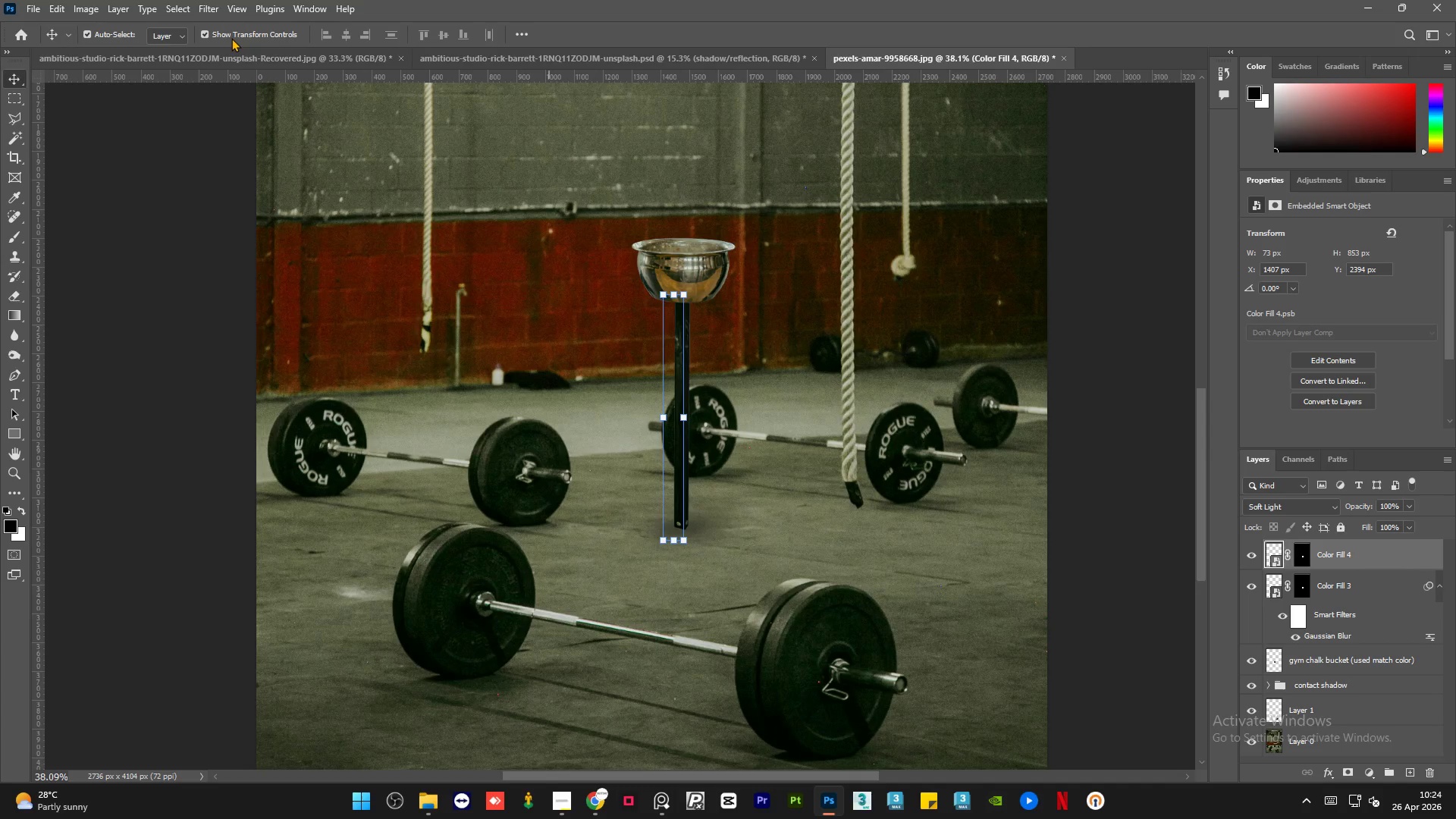 
left_click([205, 36])
 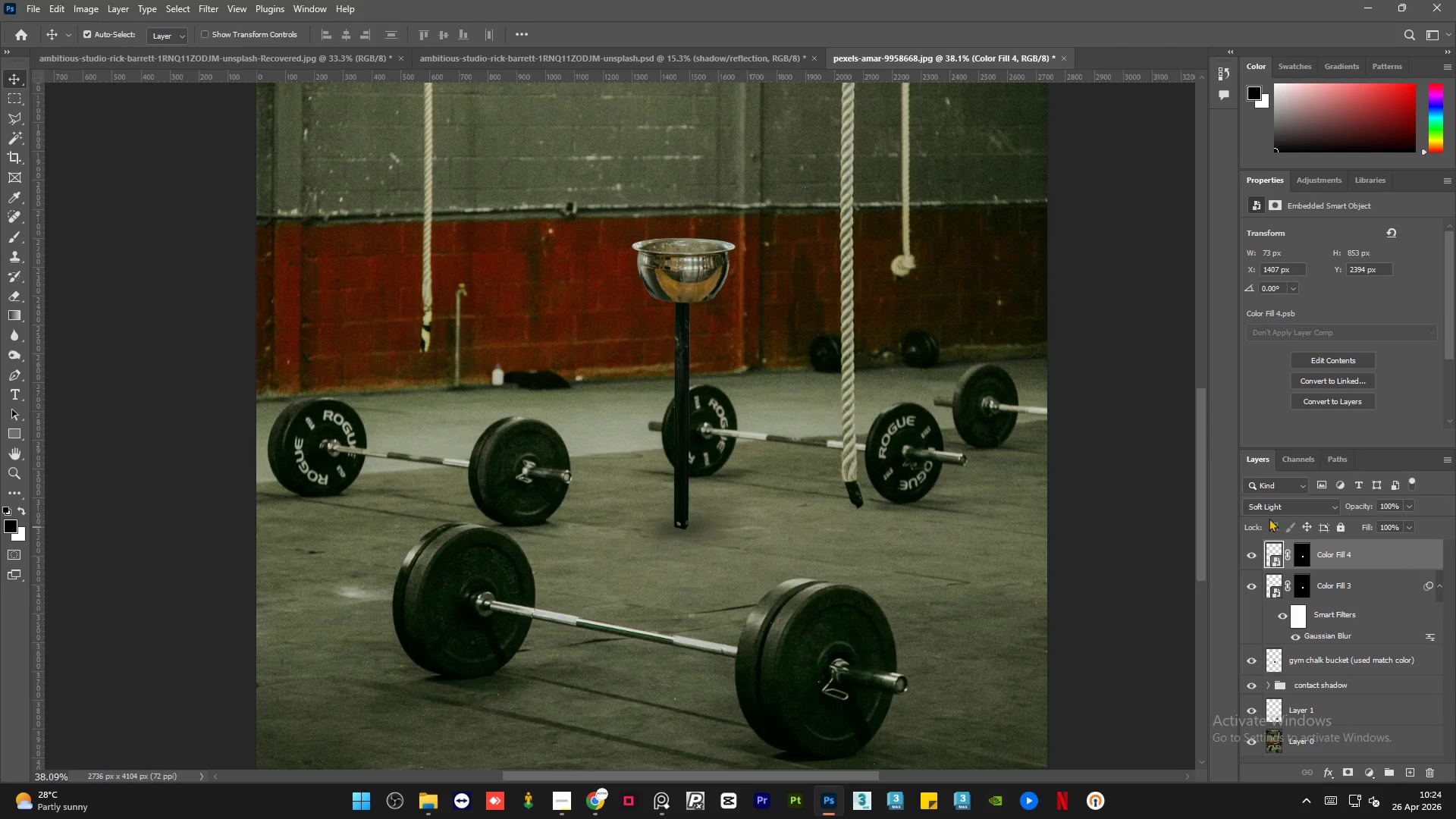 
left_click([1318, 506])
 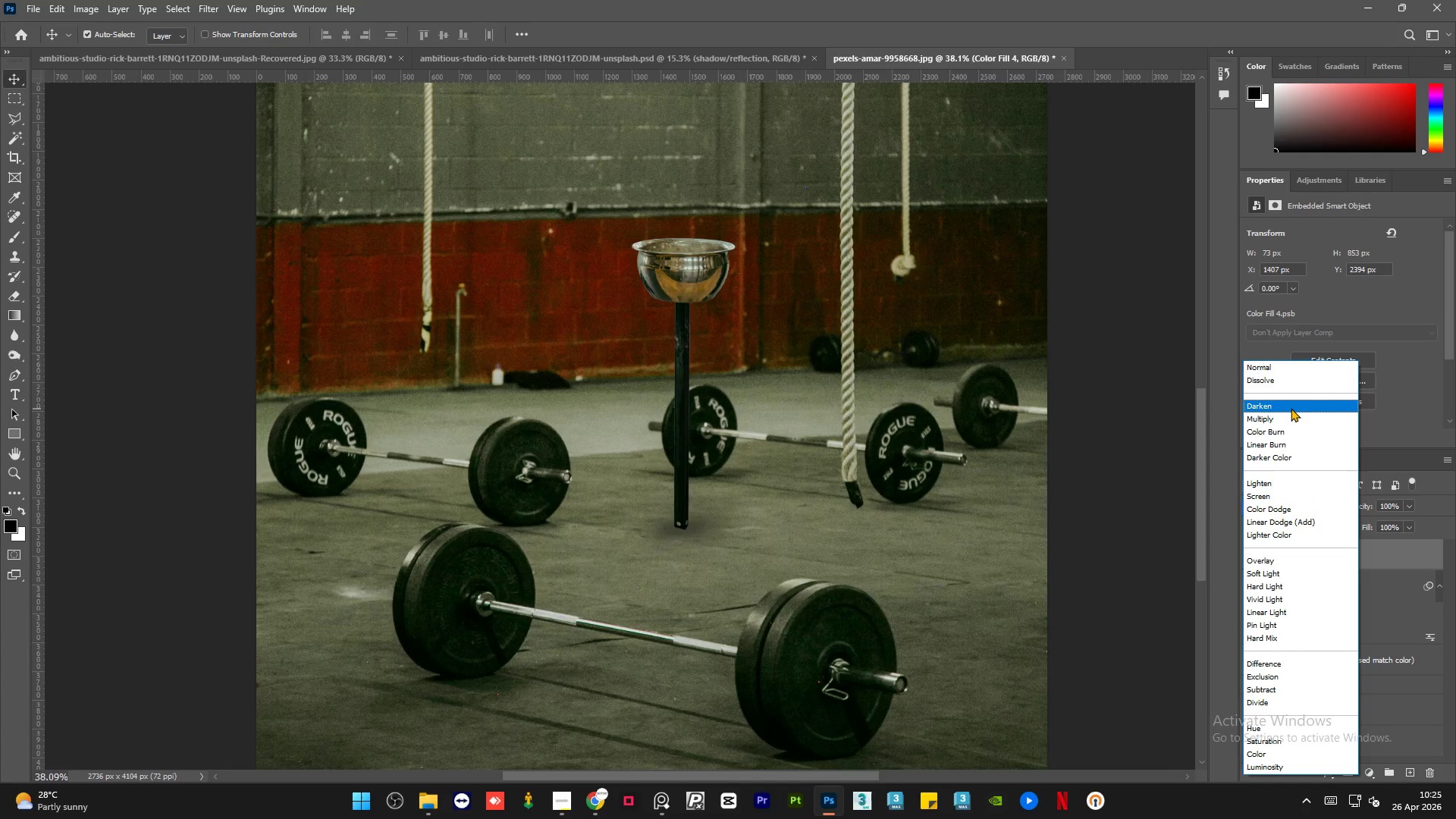 
wait(55.66)
 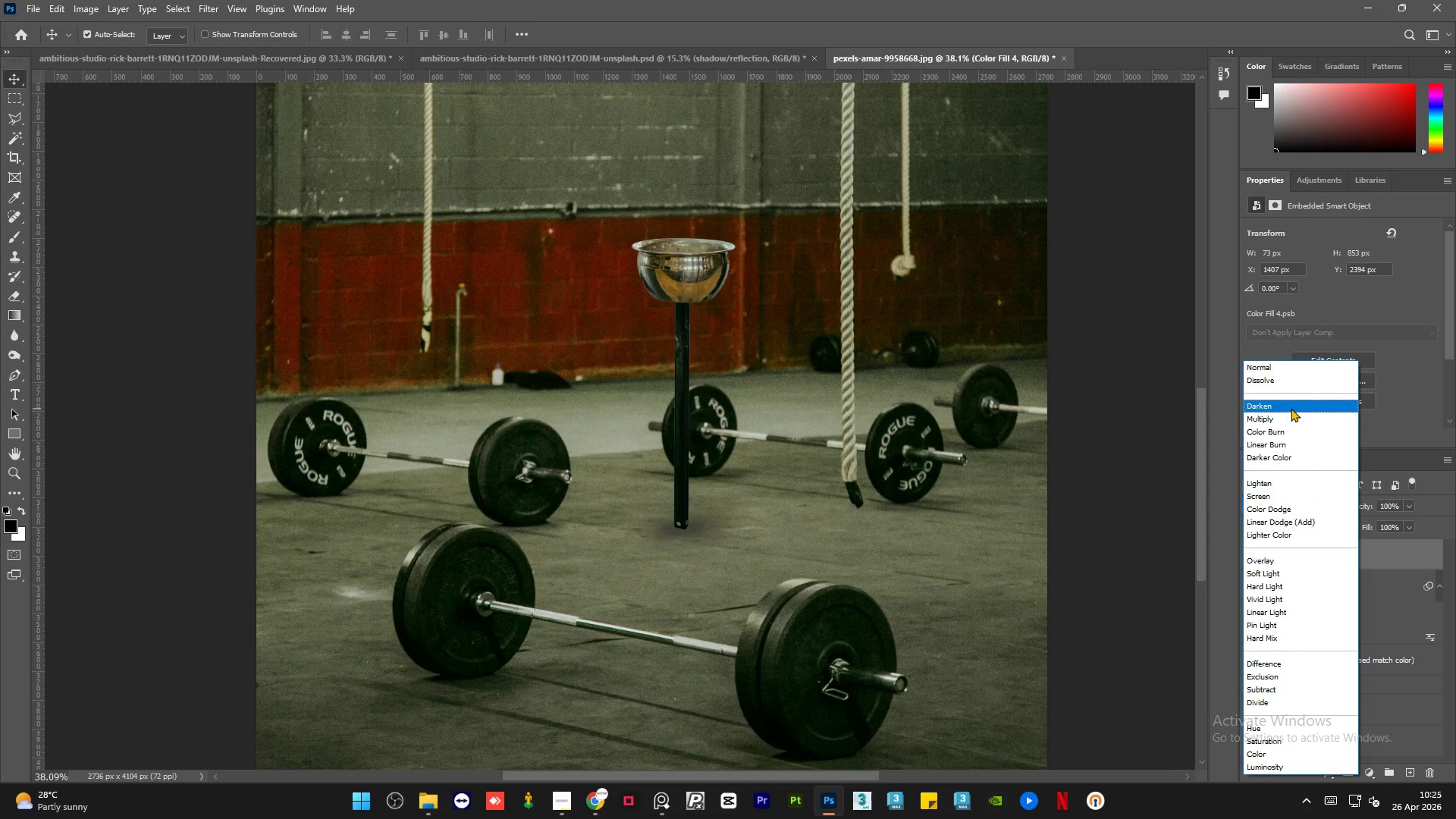 
left_click([1283, 572])
 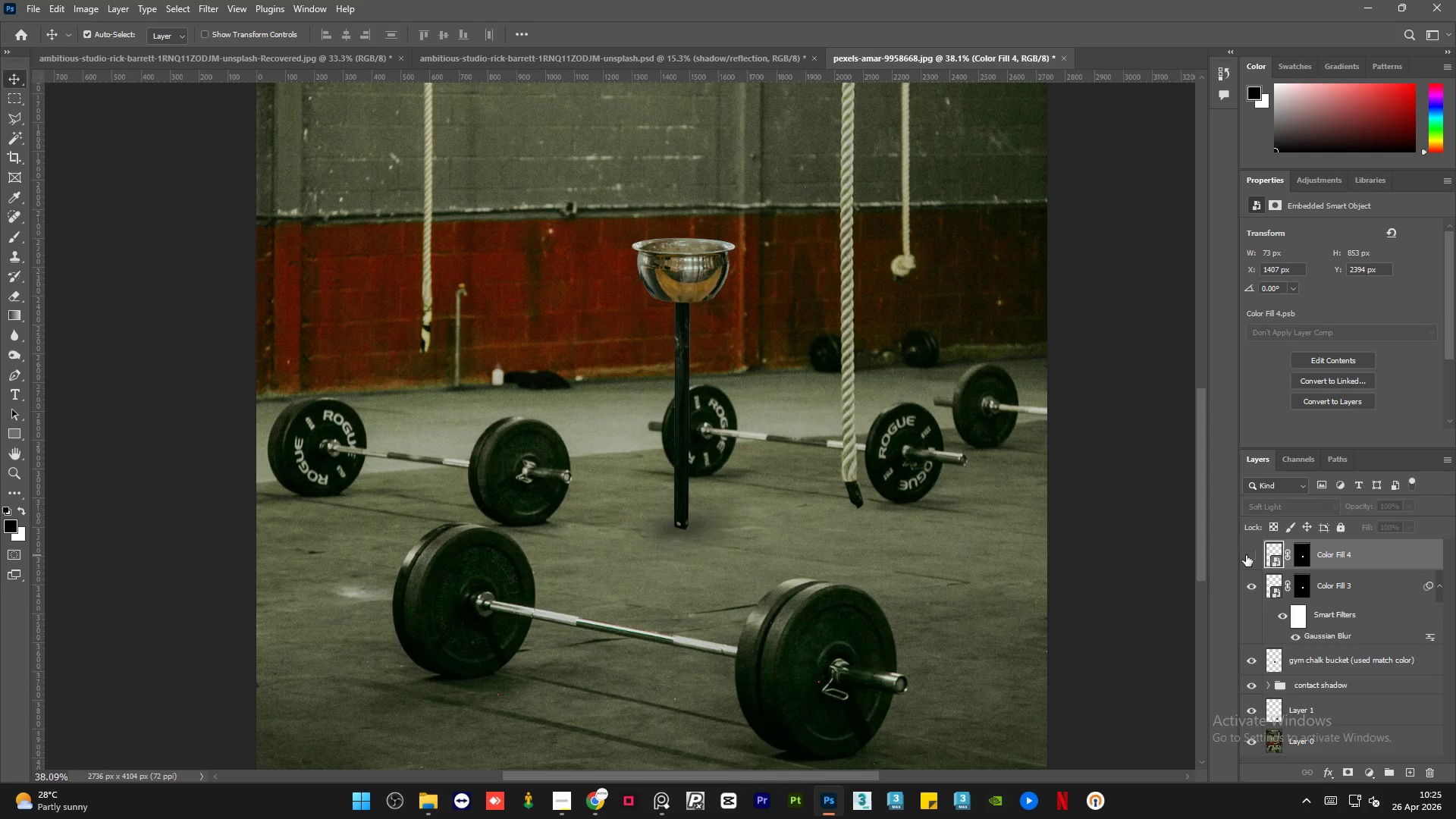 
left_click([1246, 555])
 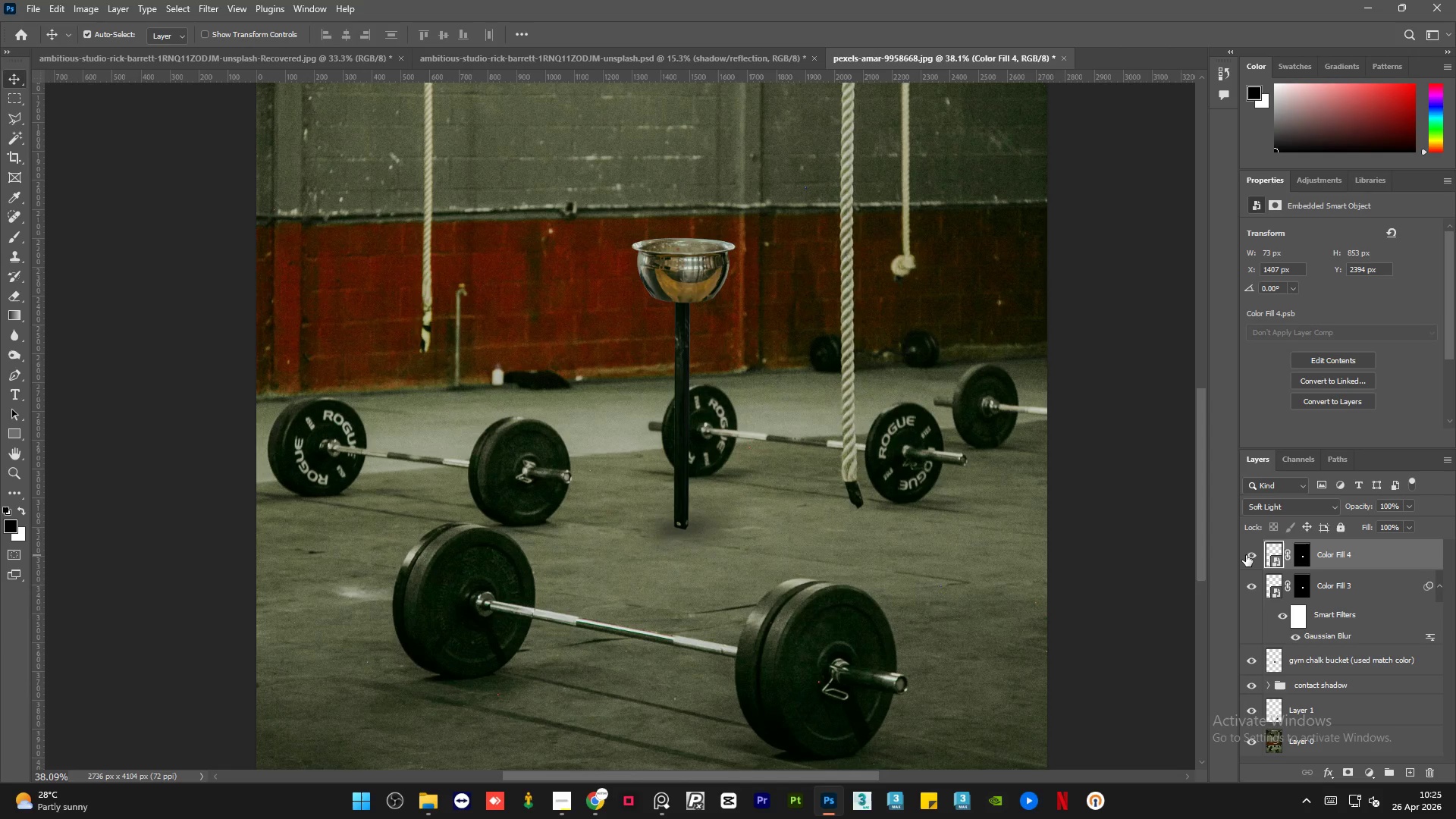 
left_click([1246, 555])
 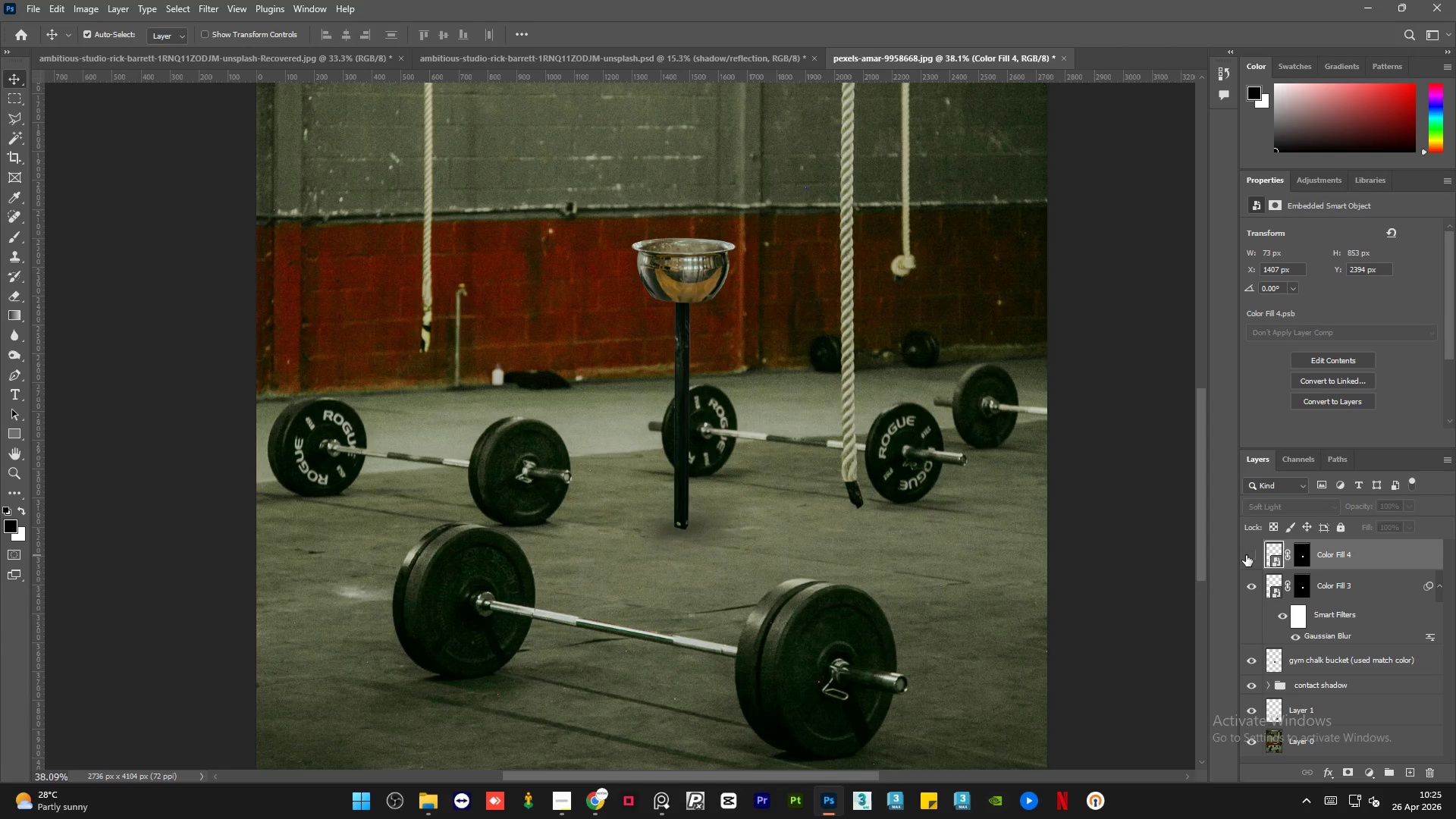 
left_click([1246, 555])
 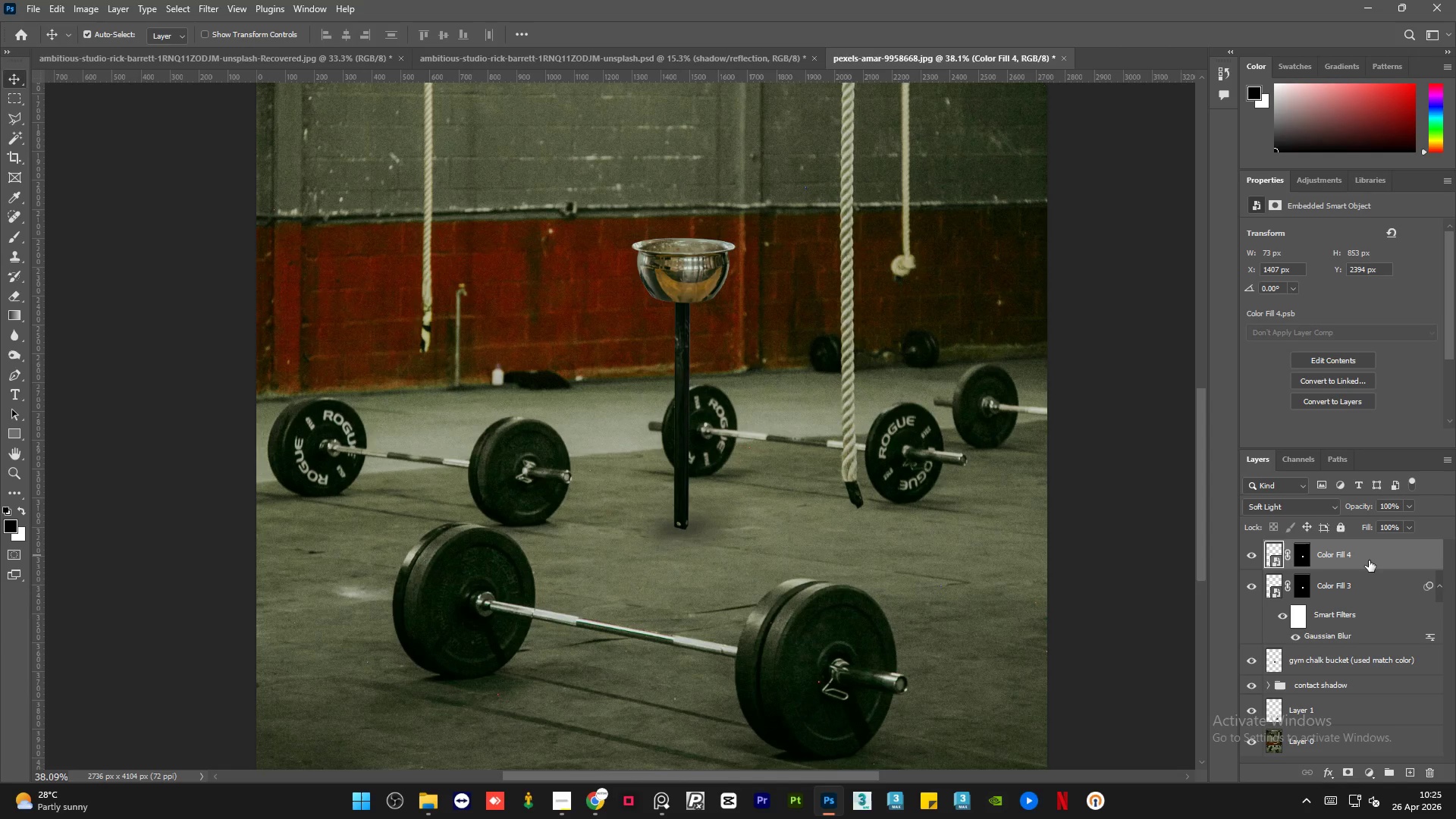 
right_click([1375, 559])
 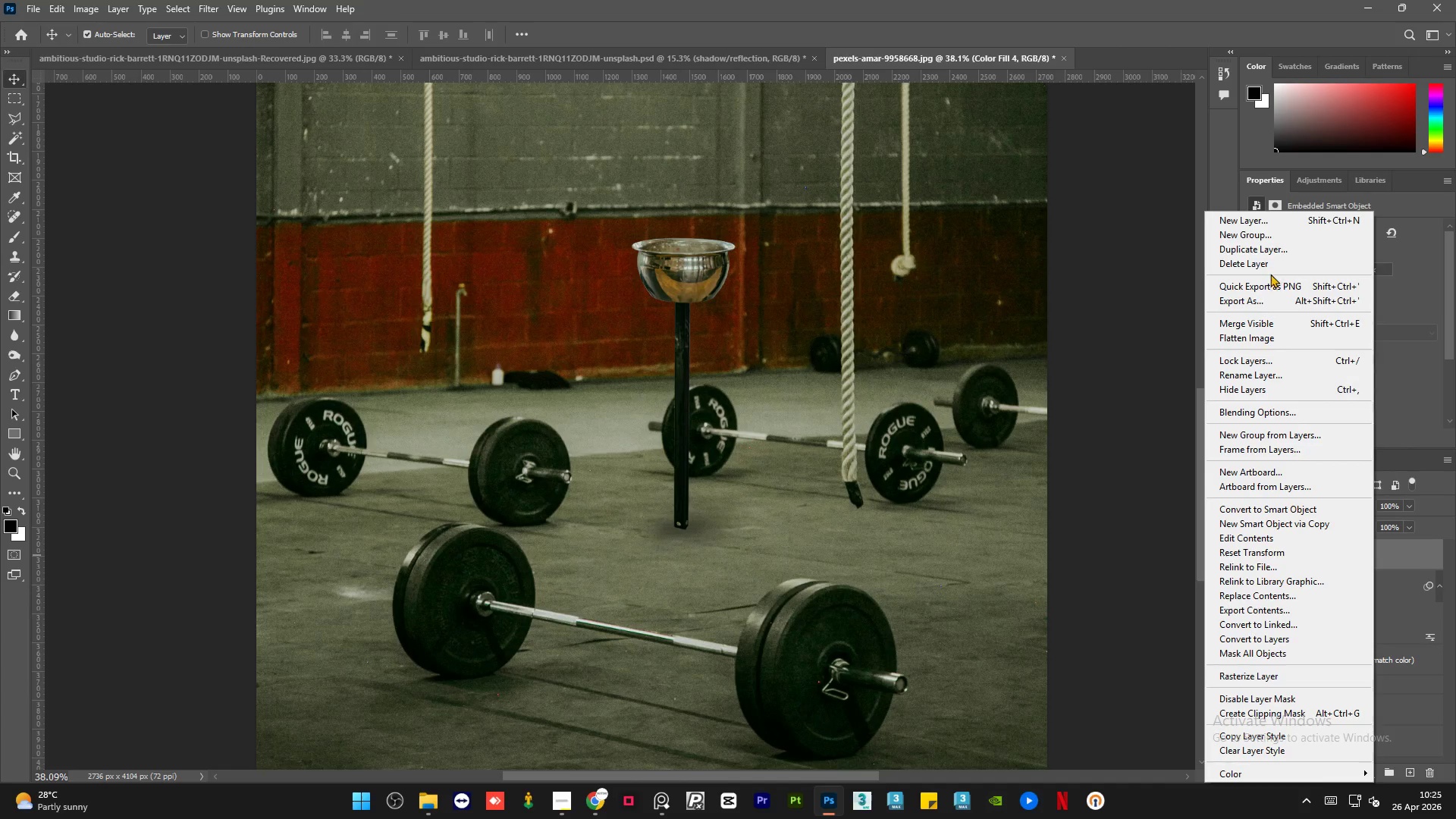 
left_click([1272, 263])
 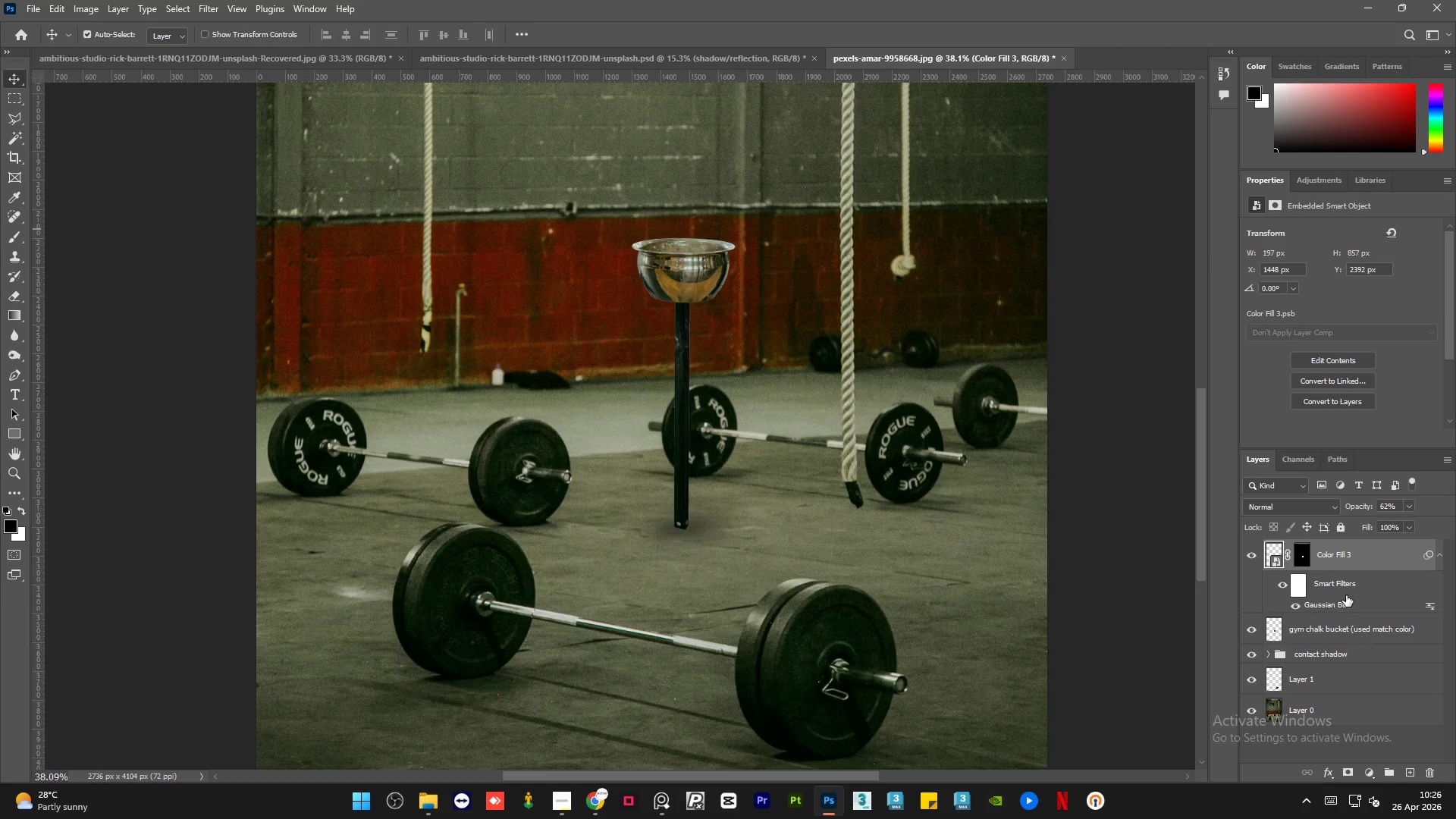 
key(Control+G)
 